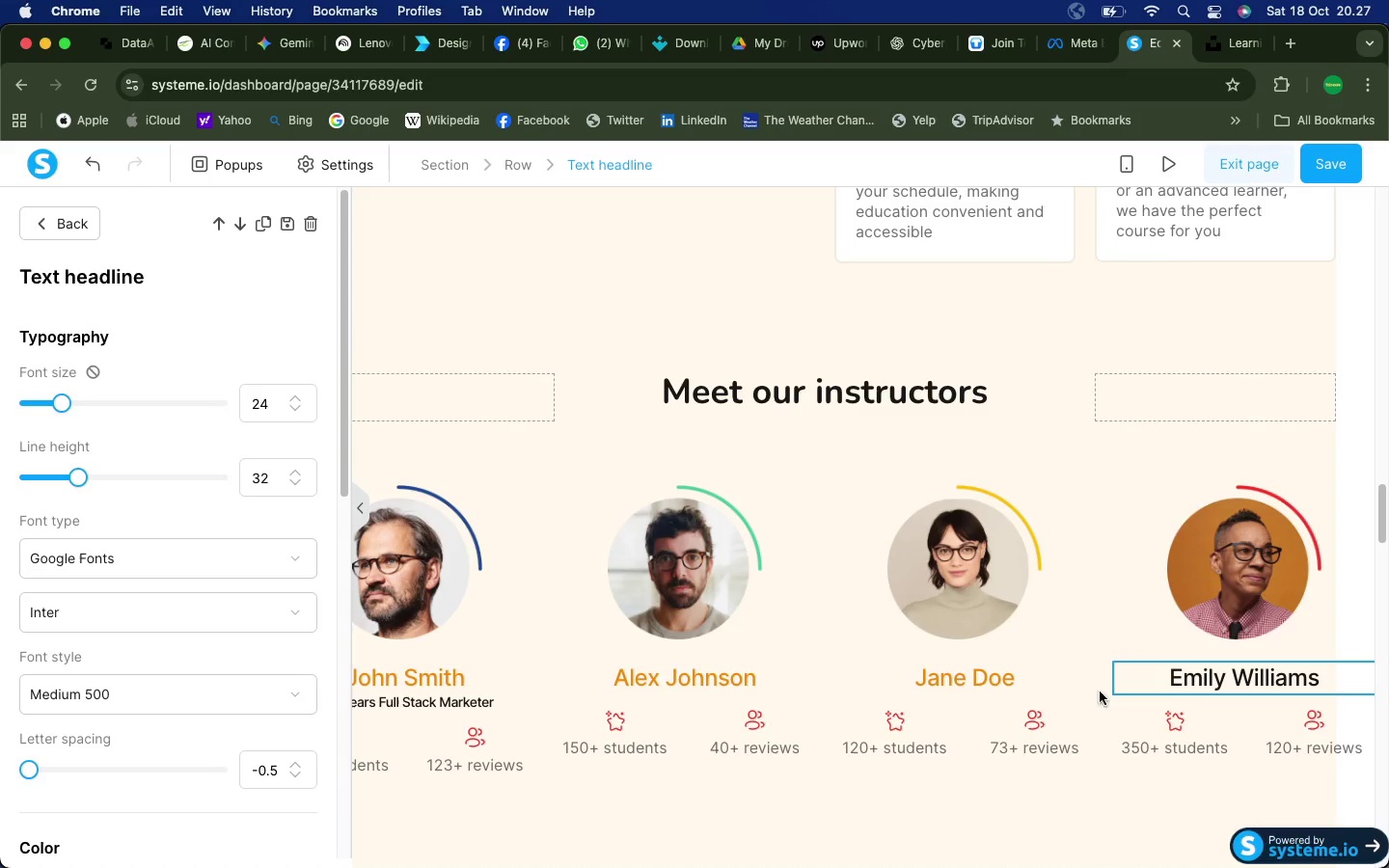 
key(Meta+A)
 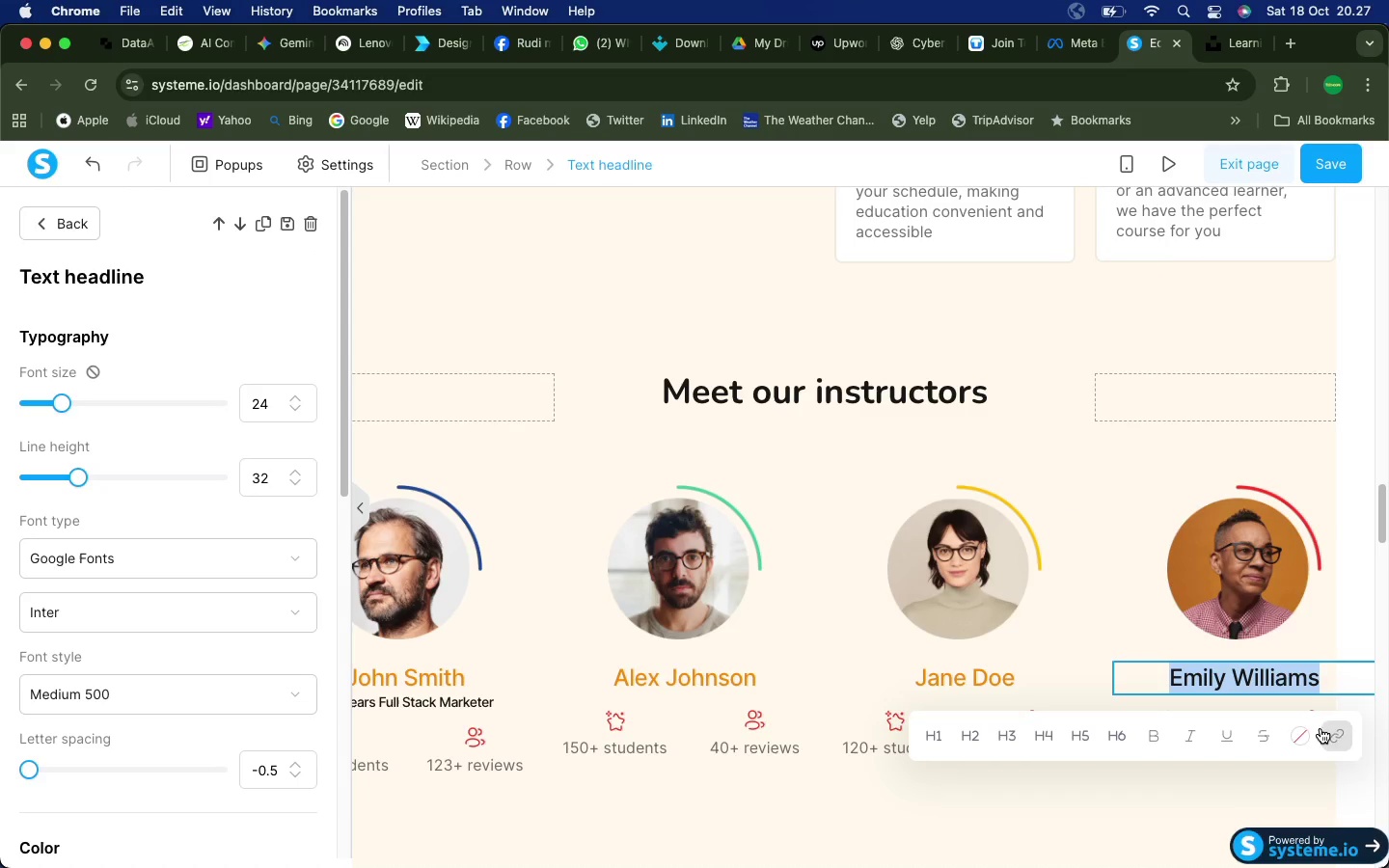 
left_click([1305, 733])
 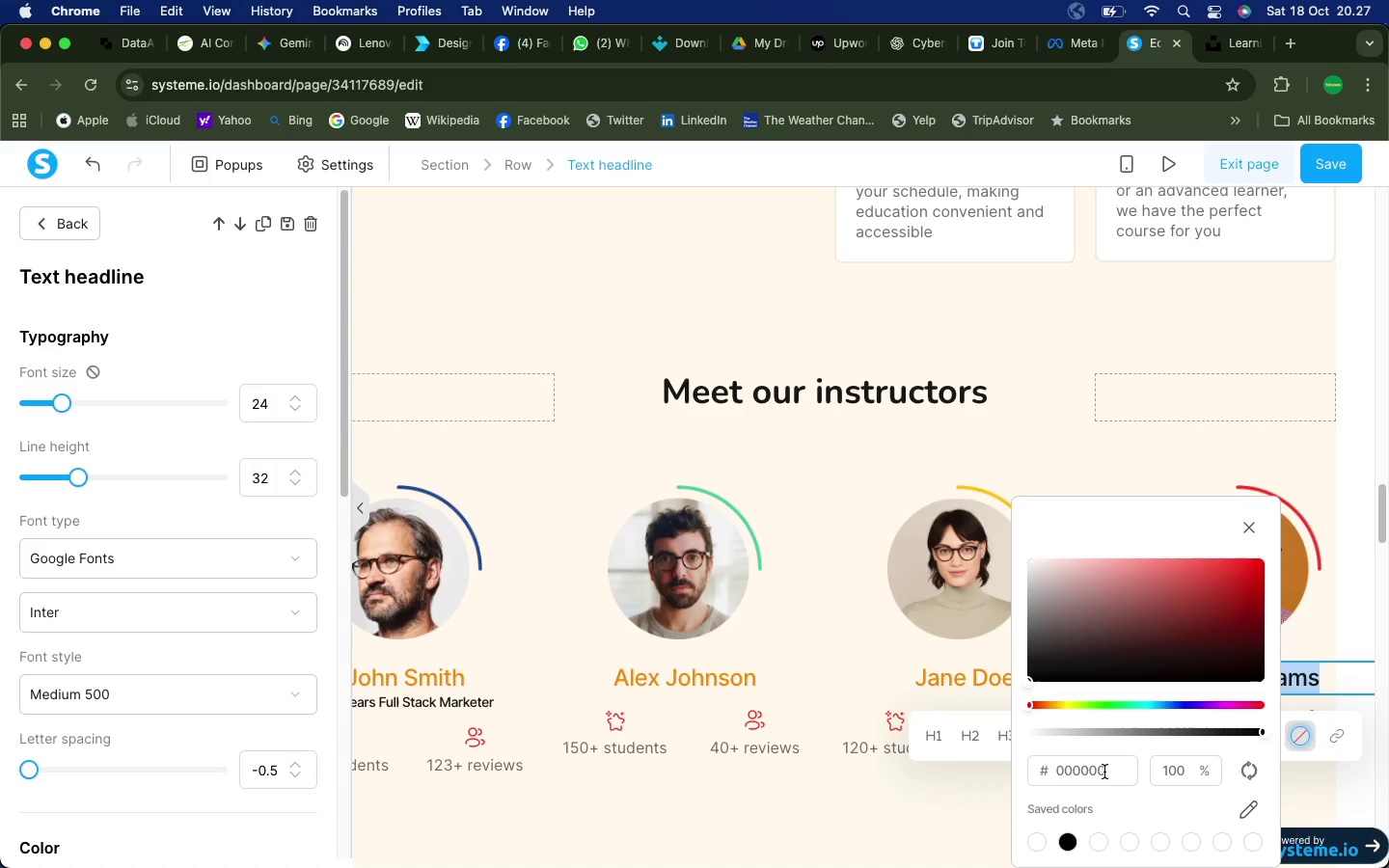 
left_click_drag(start_coordinate=[1105, 773], to_coordinate=[1056, 774])
 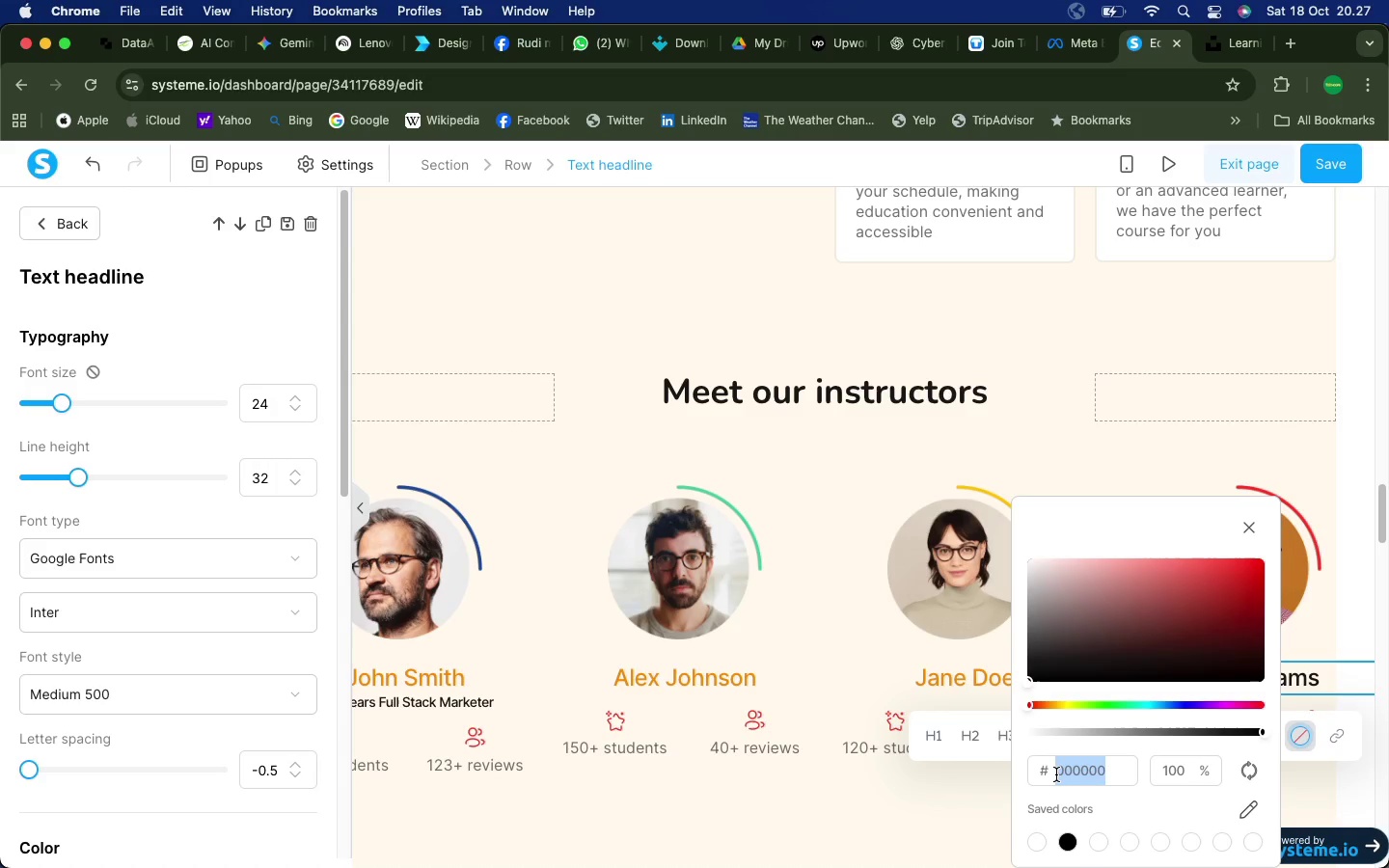 
key(Meta+V)
 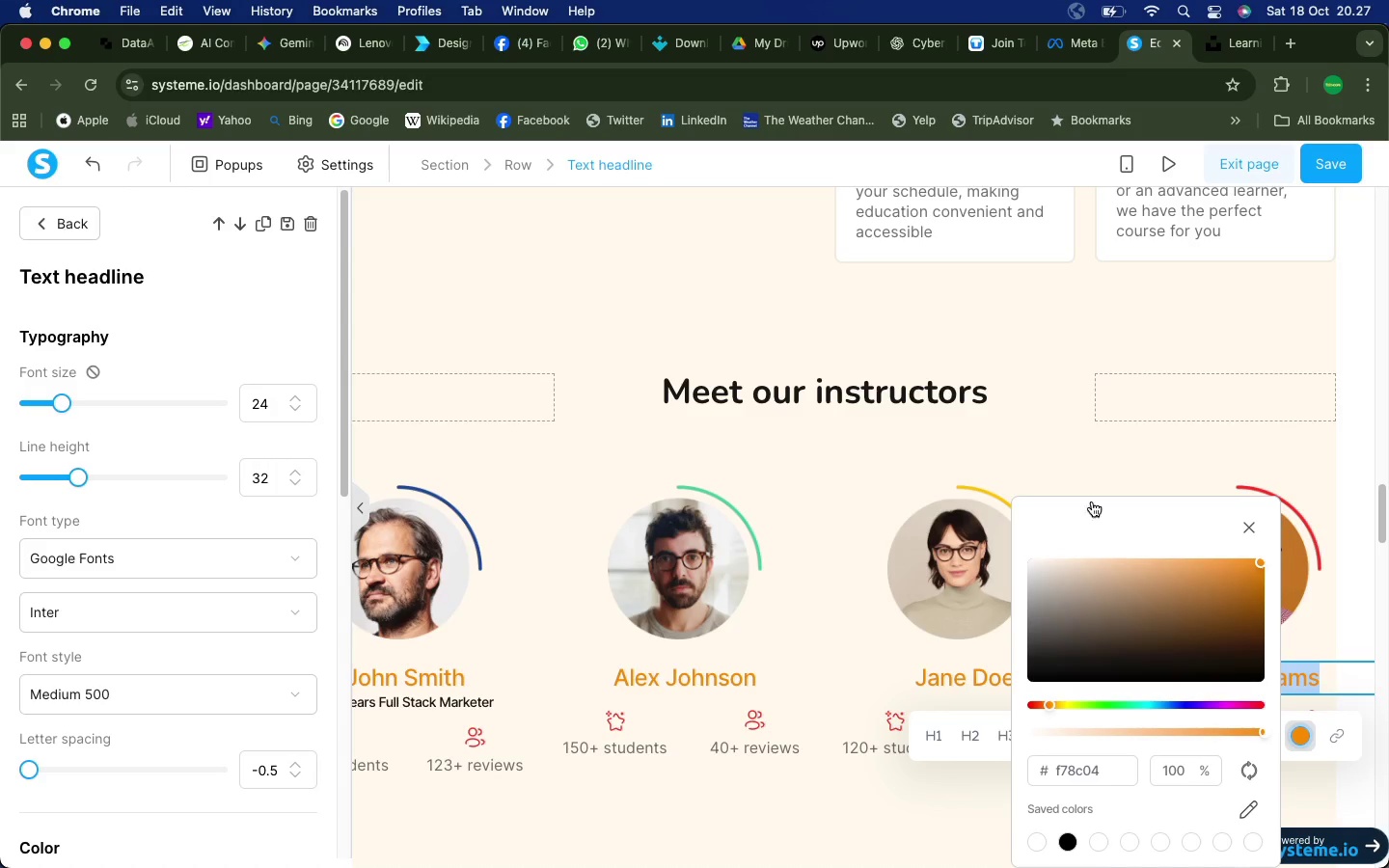 
left_click([1091, 449])
 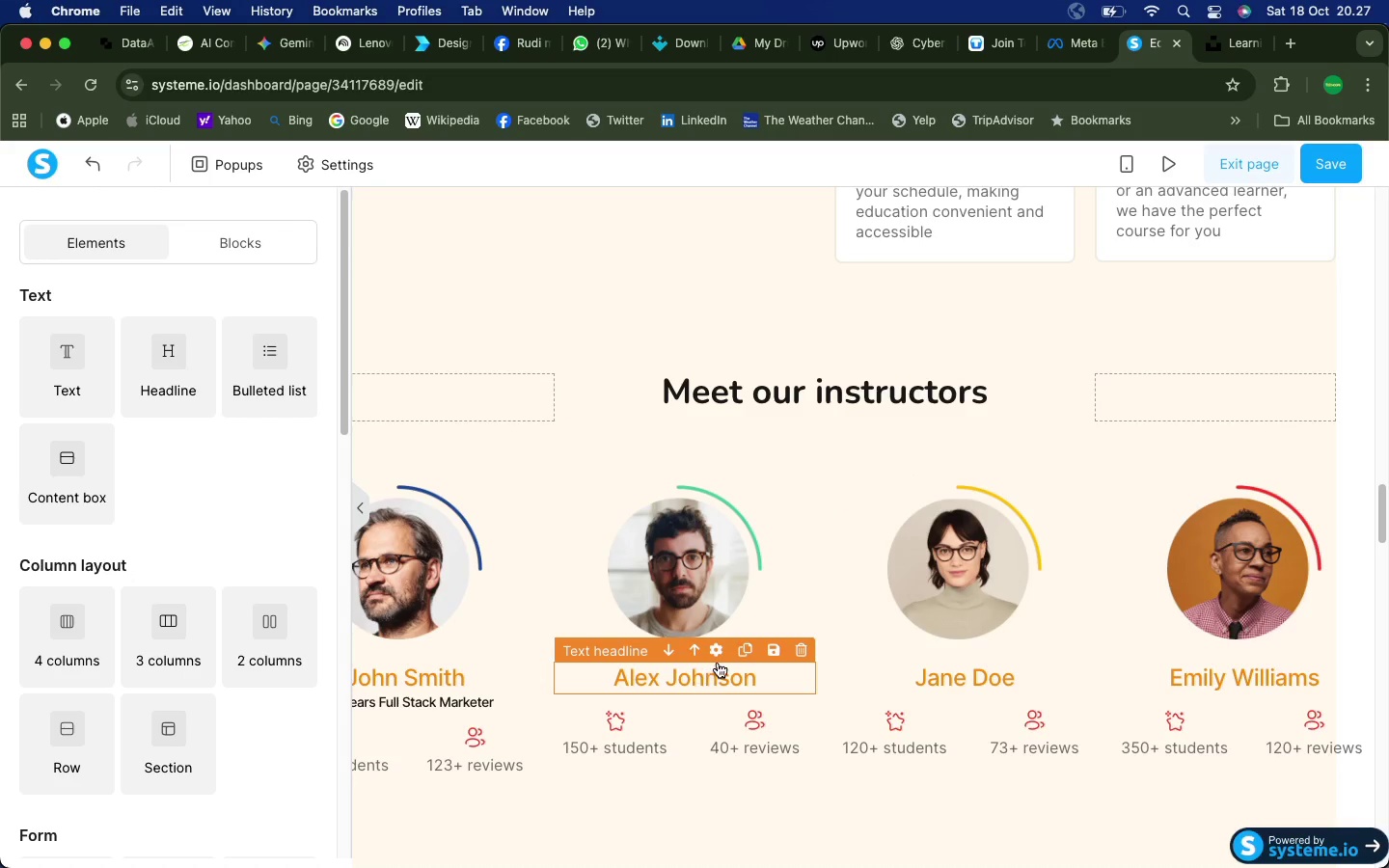 
wait(7.66)
 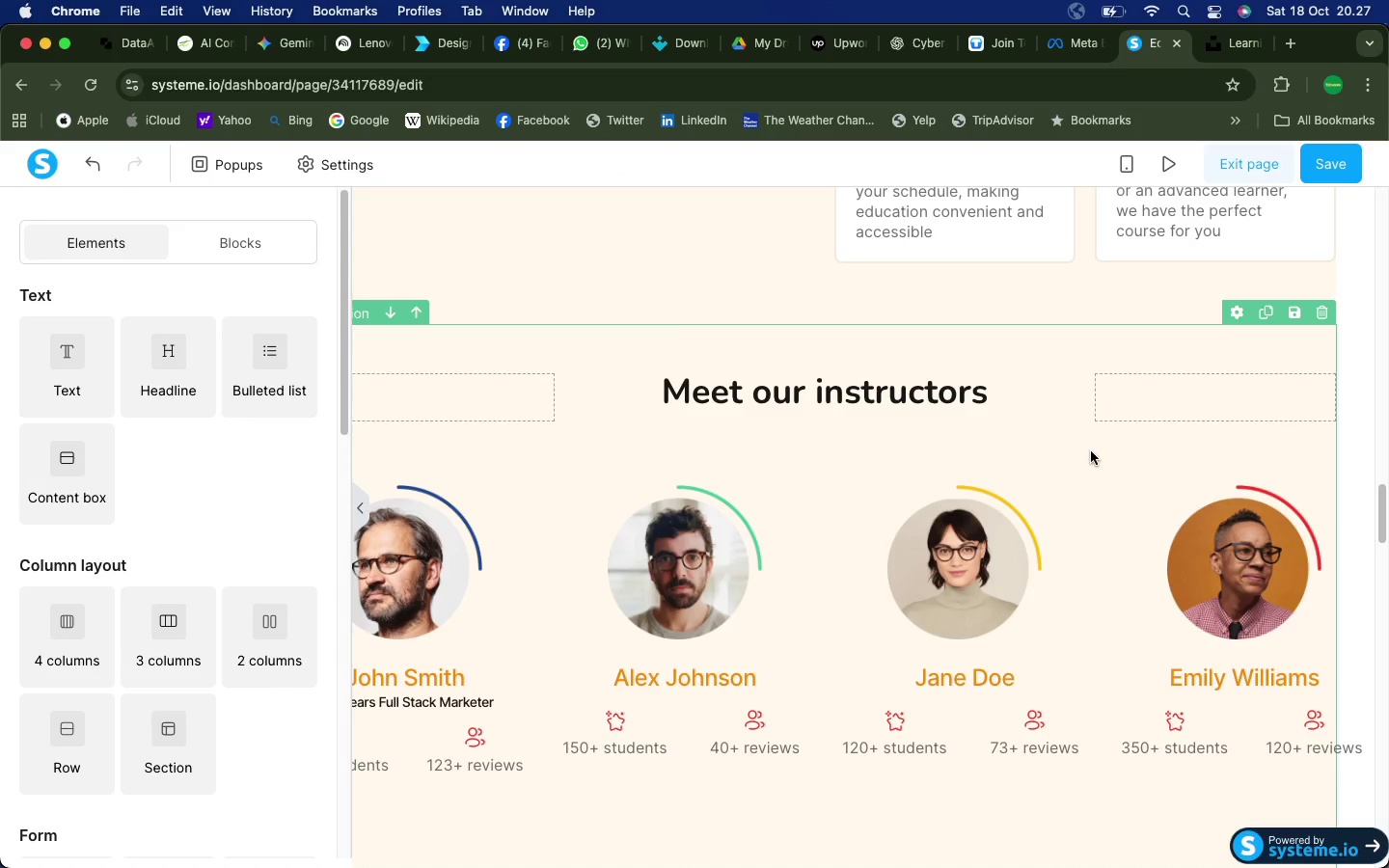 
left_click([448, 697])
 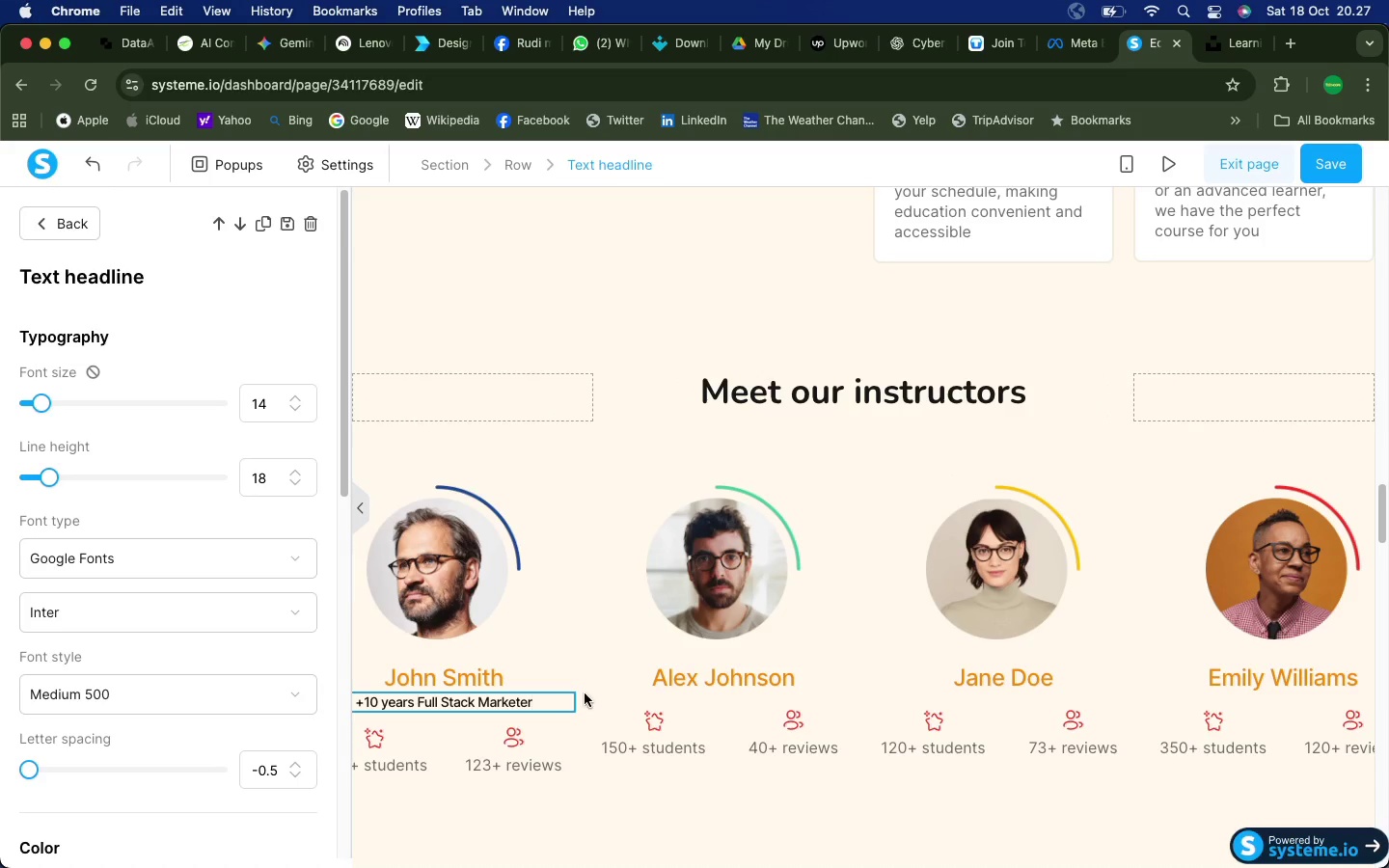 
left_click([716, 675])
 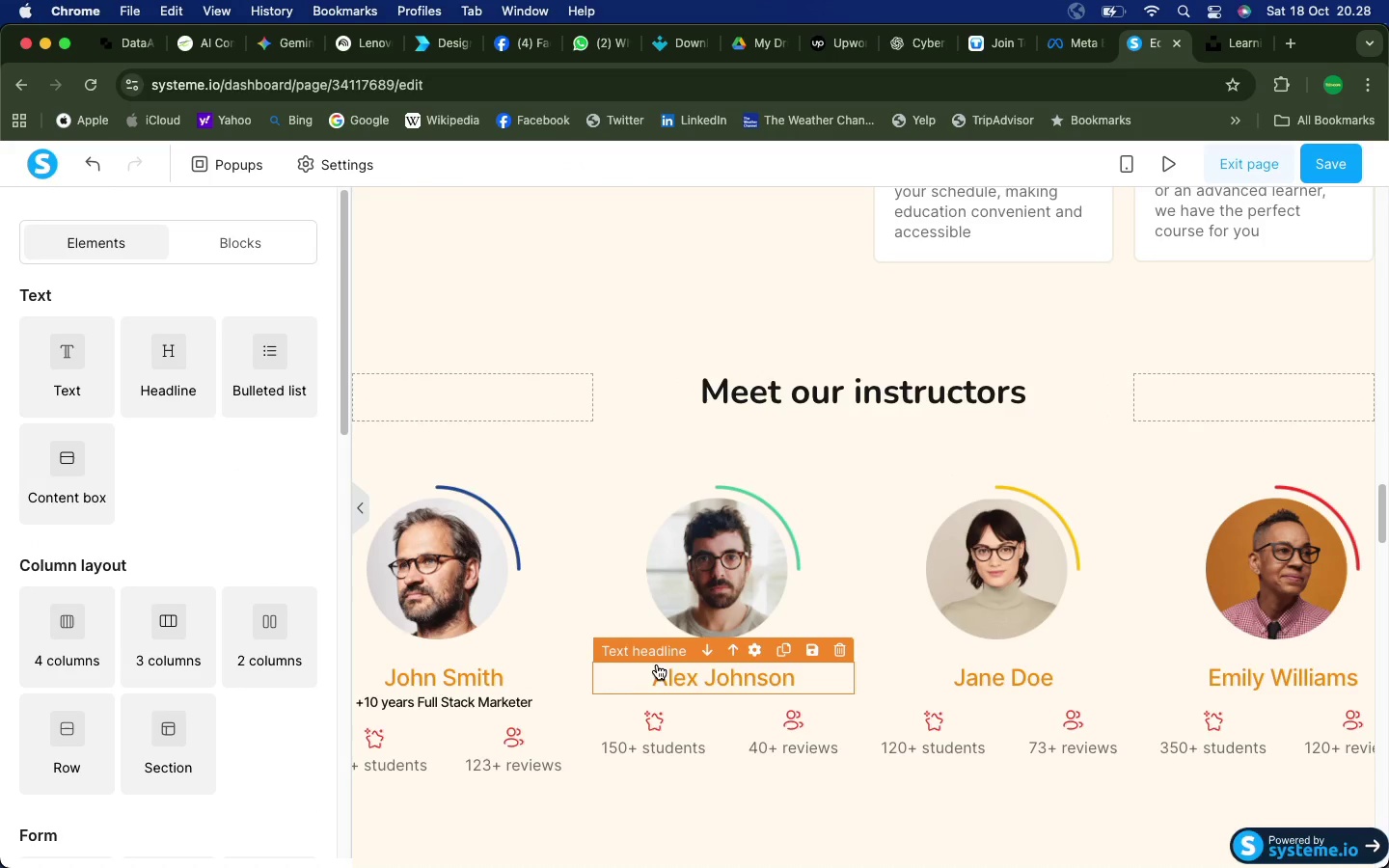 
left_click([682, 690])
 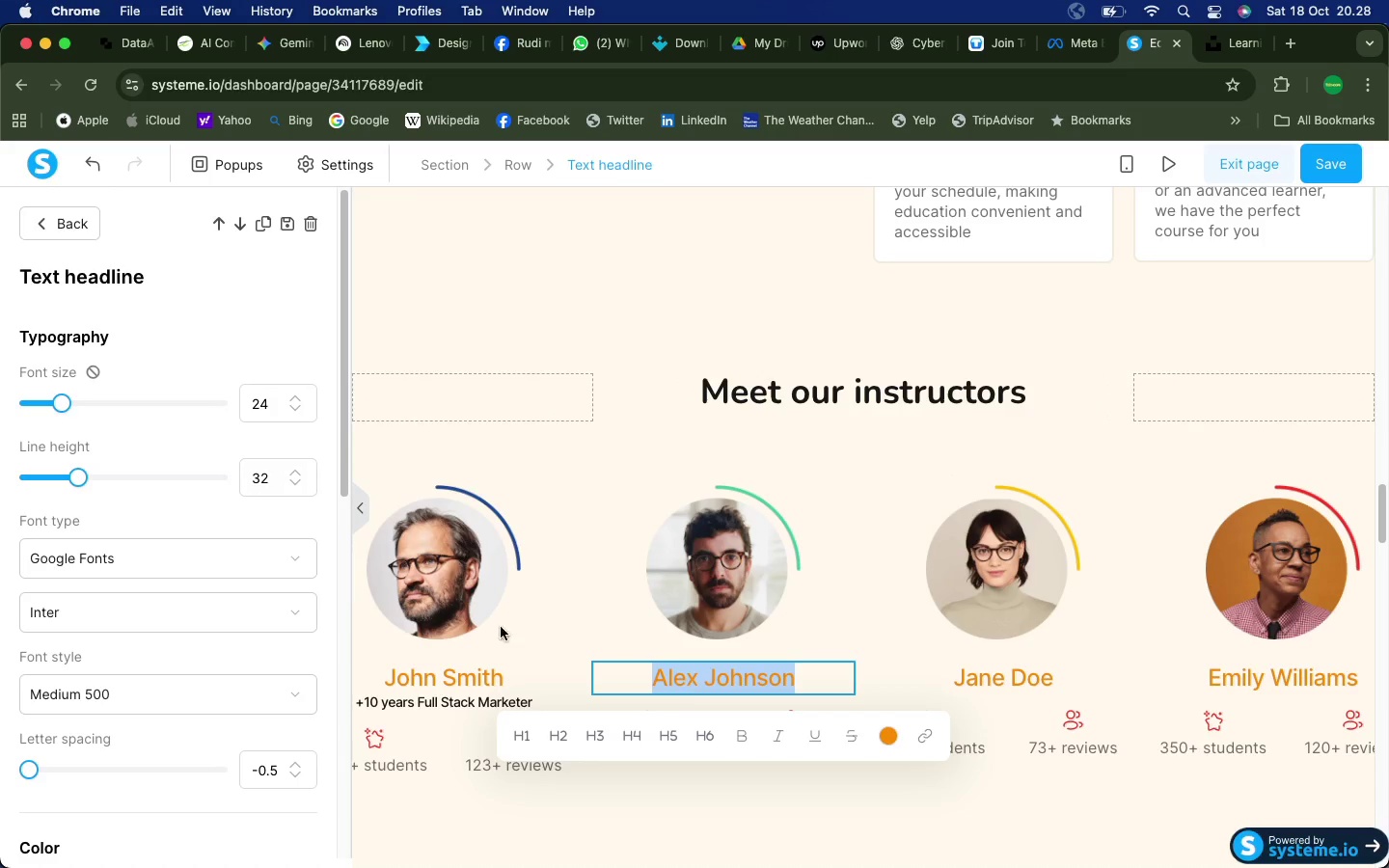 
left_click_drag(start_coordinate=[270, 403], to_coordinate=[251, 404])
 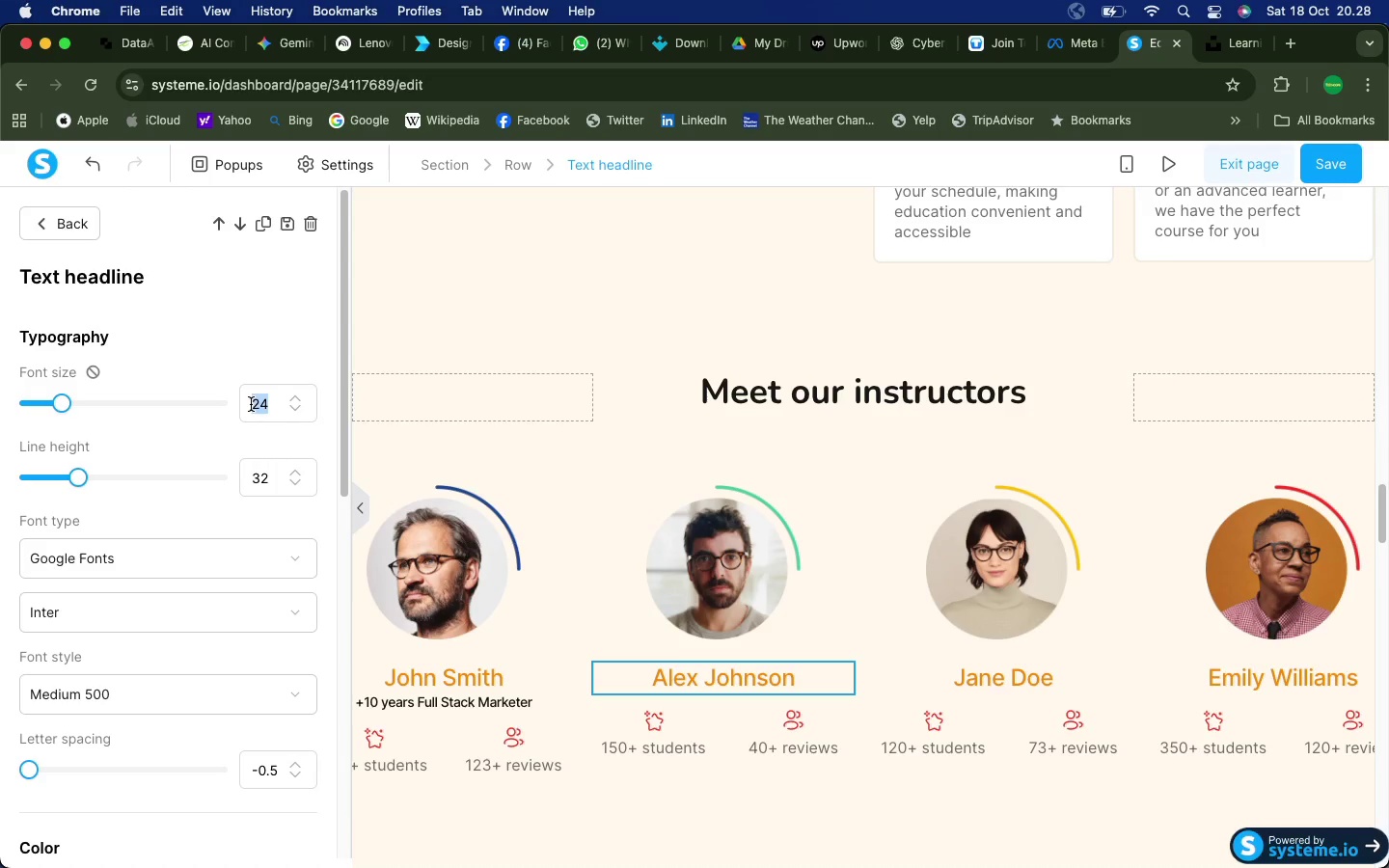 
type(1418)
 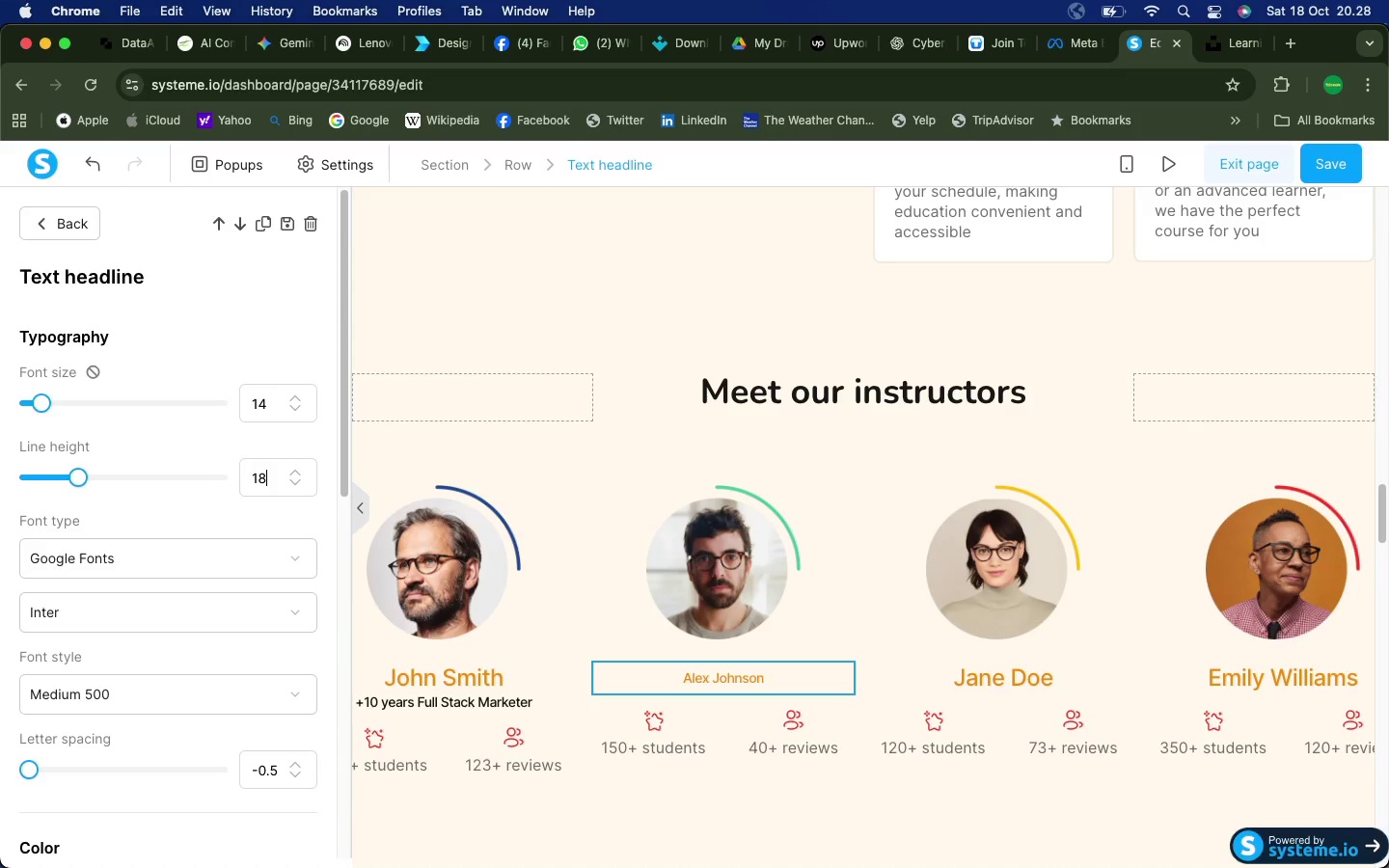 
left_click_drag(start_coordinate=[276, 480], to_coordinate=[230, 478])
 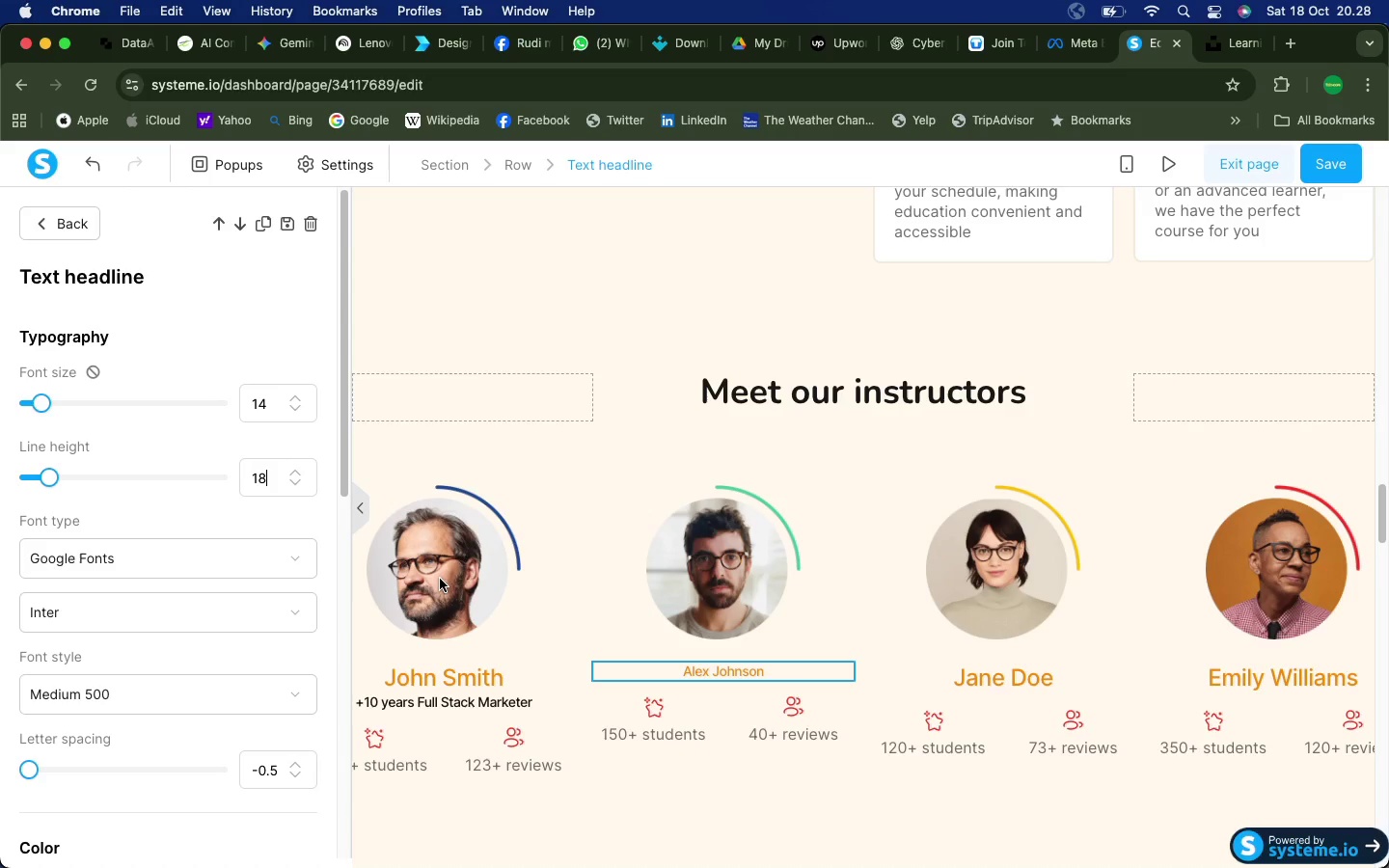 
left_click([101, 171])
 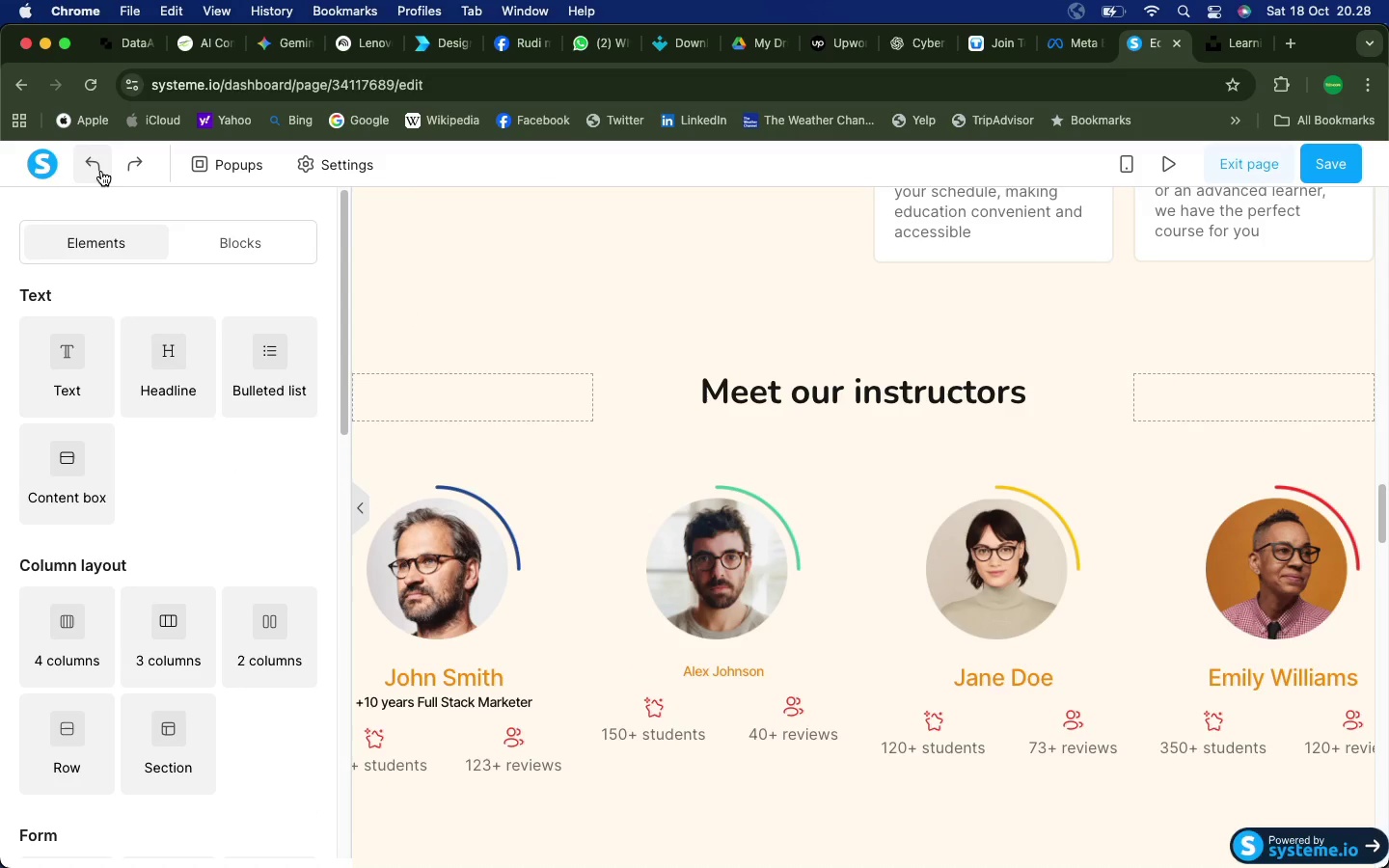 
left_click([101, 171])
 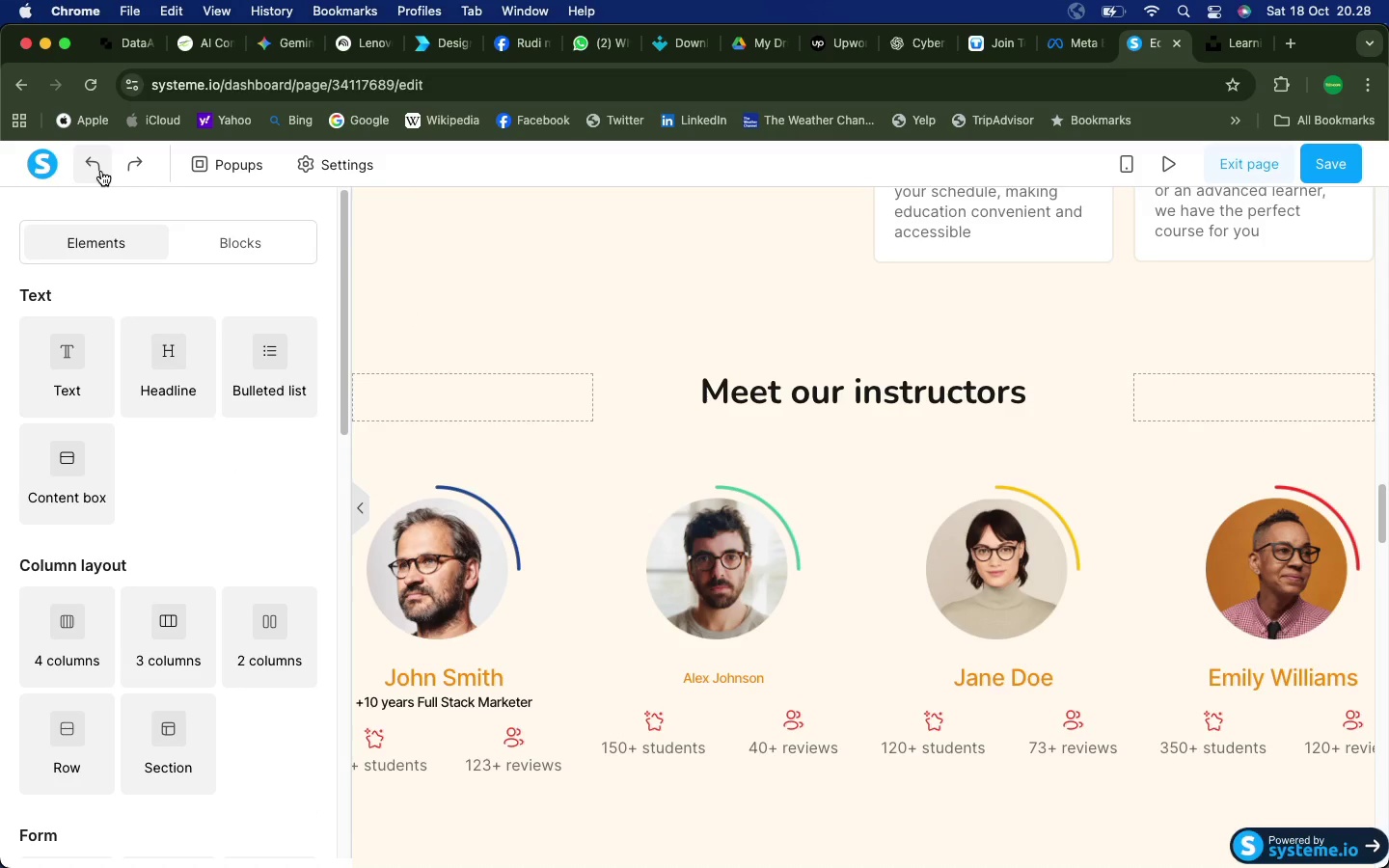 
left_click([101, 171])
 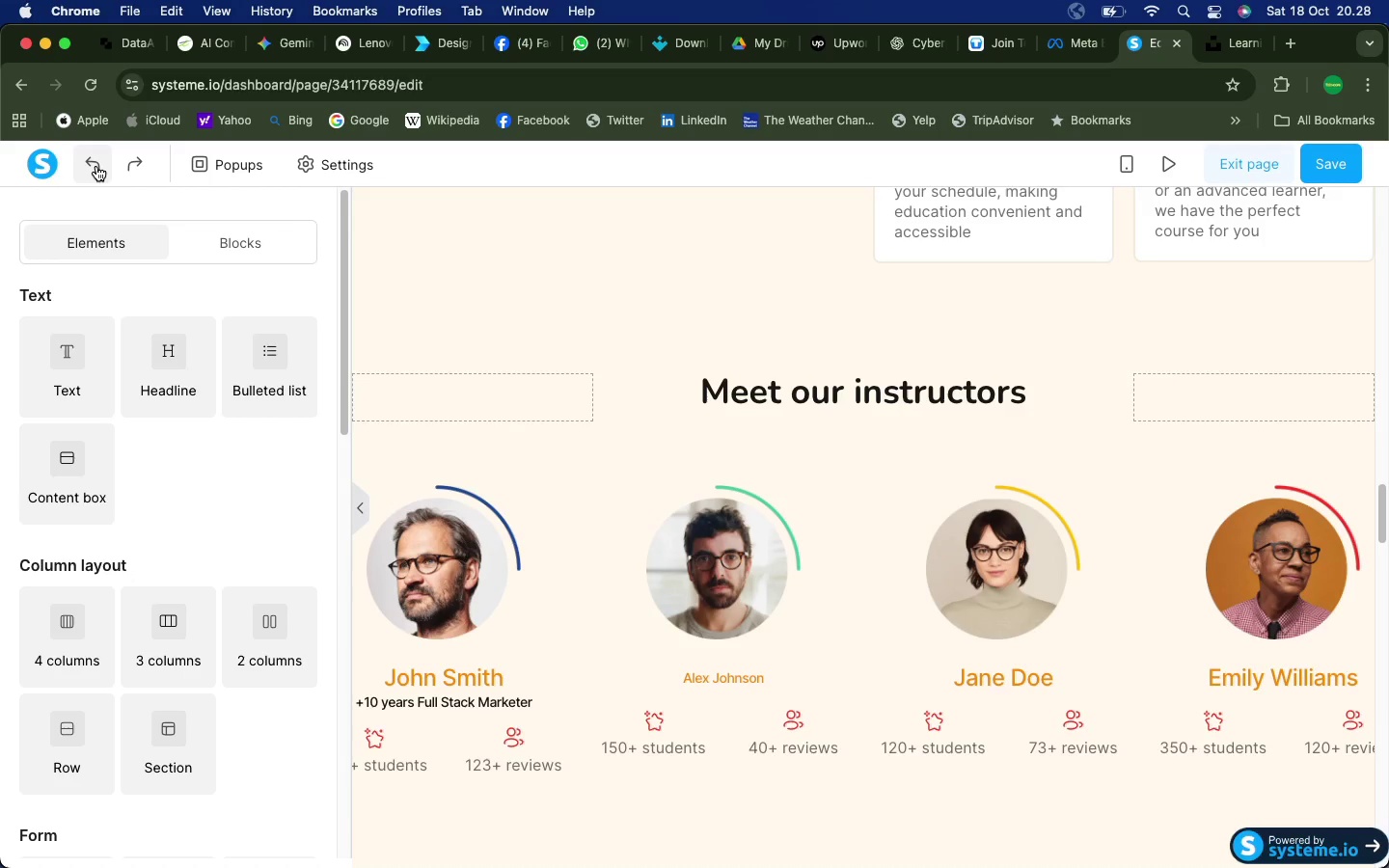 
left_click([96, 166])
 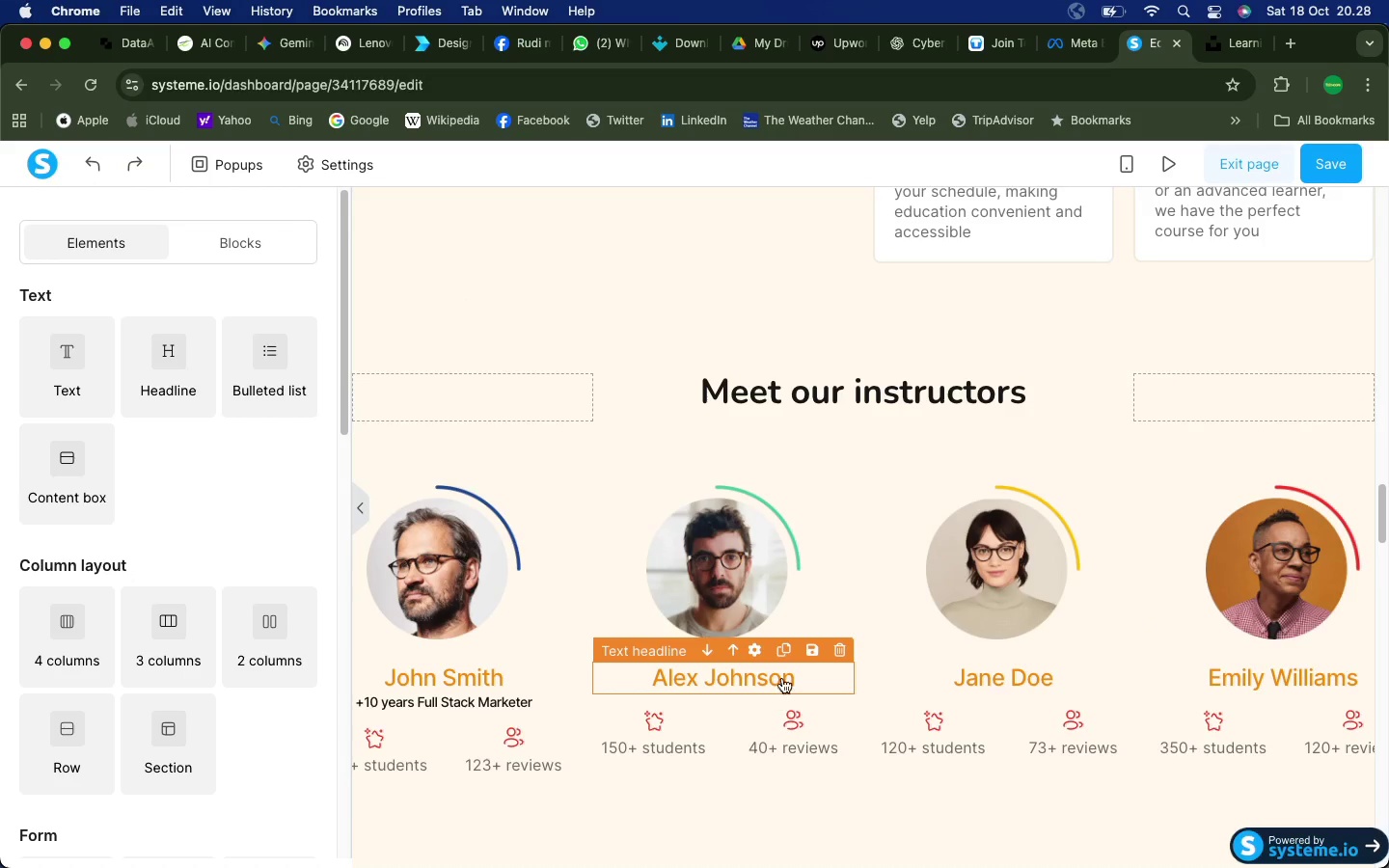 
left_click([783, 654])
 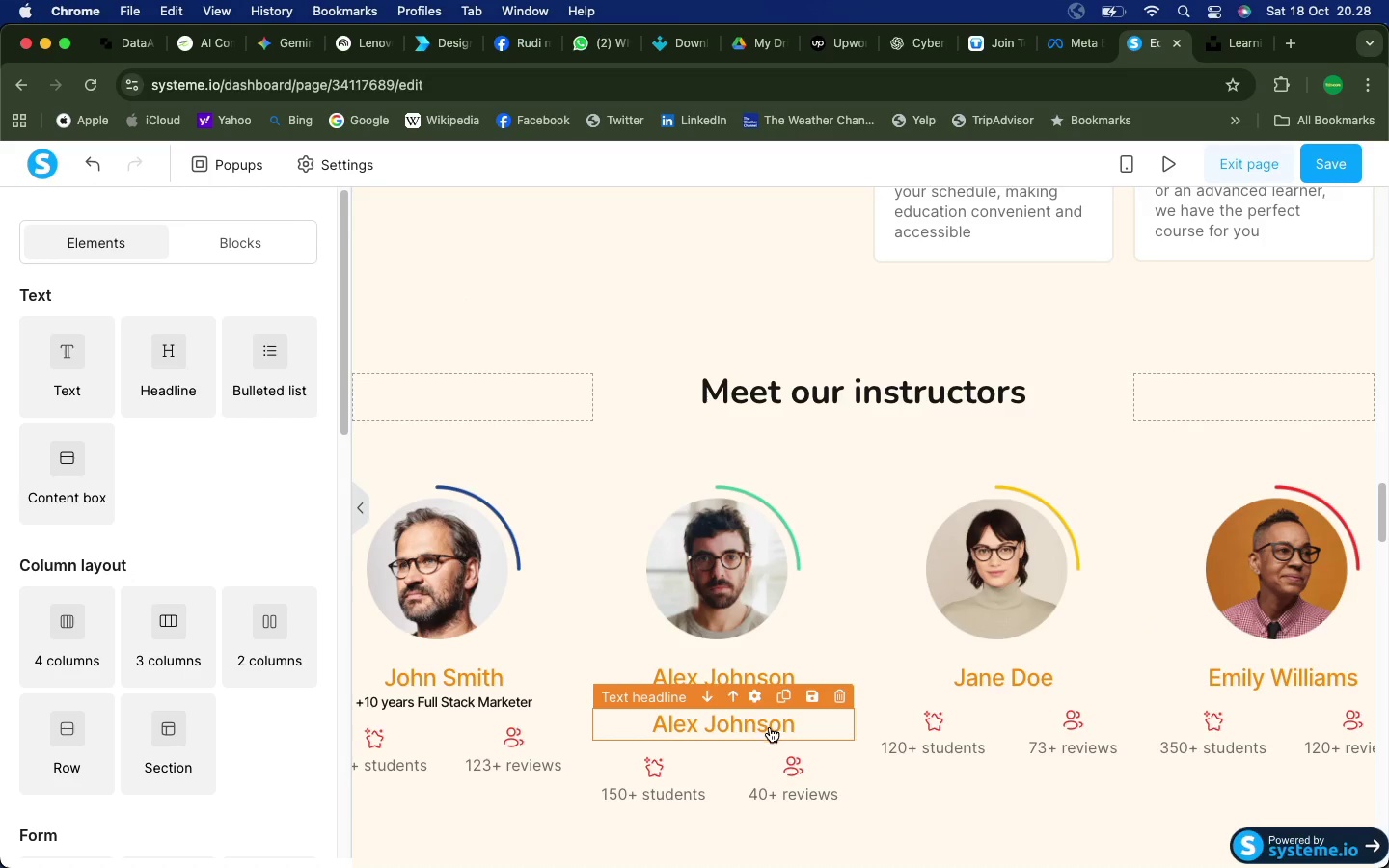 
left_click([769, 727])
 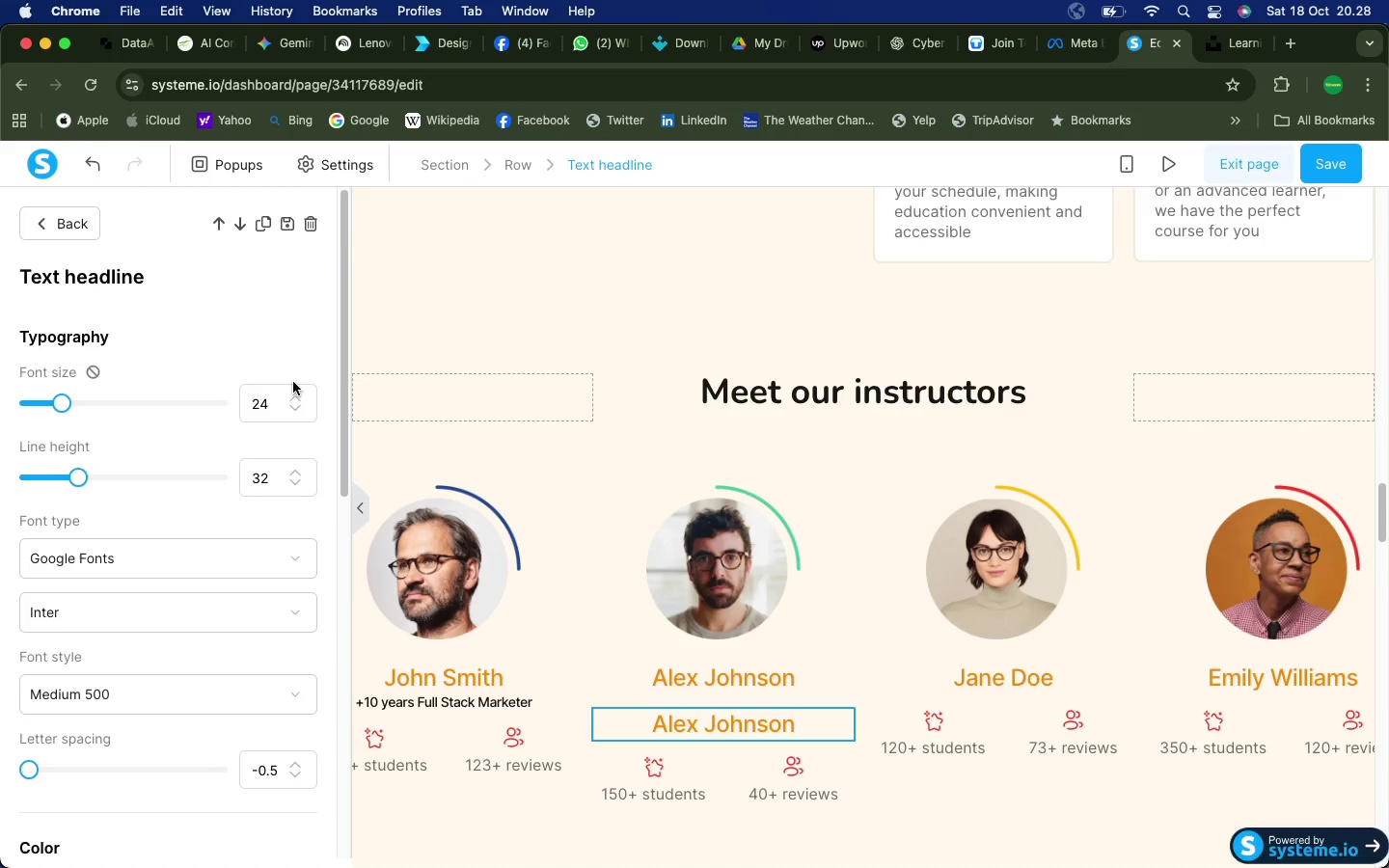 
left_click_drag(start_coordinate=[273, 402], to_coordinate=[216, 400])
 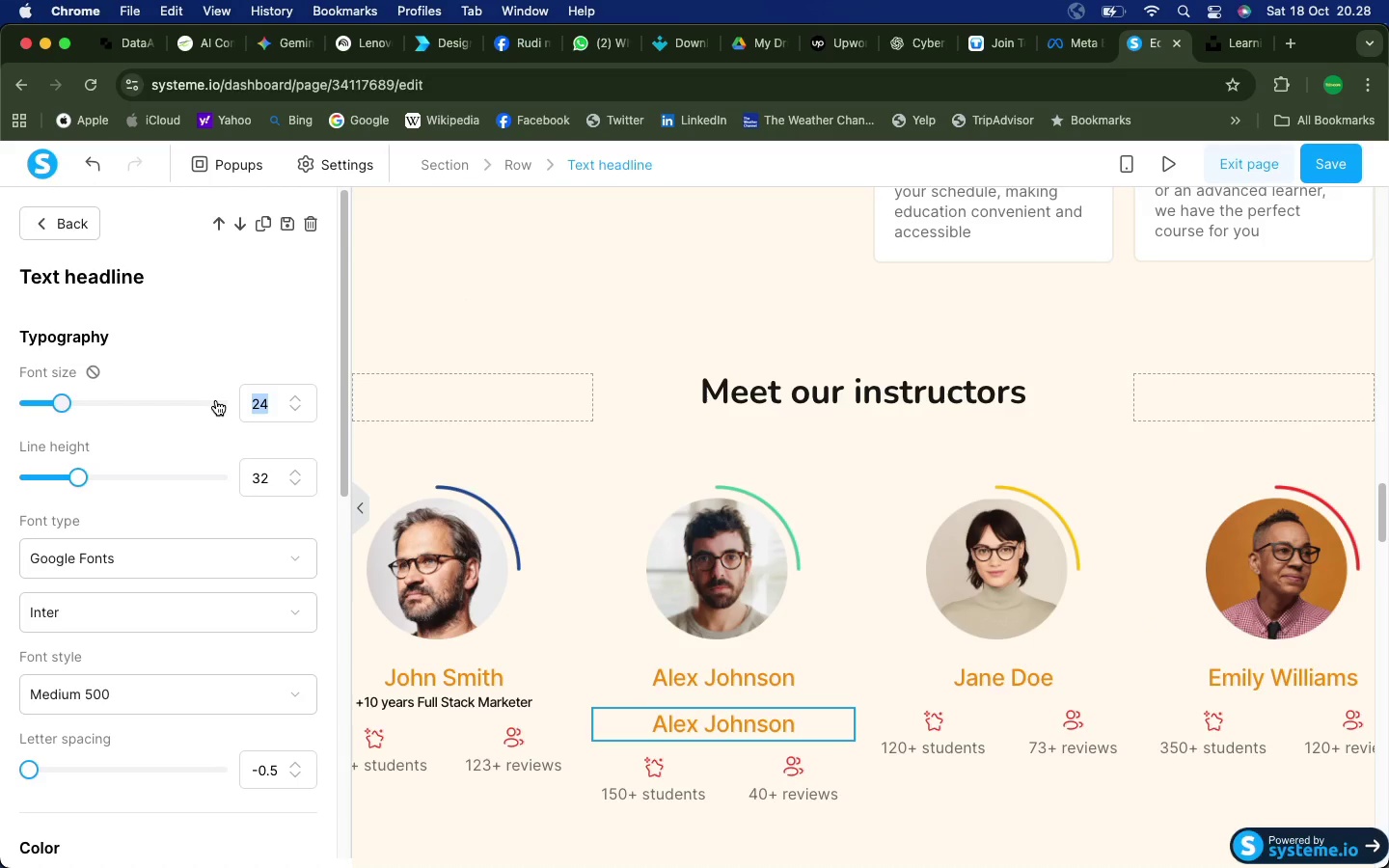 
type(1418)
 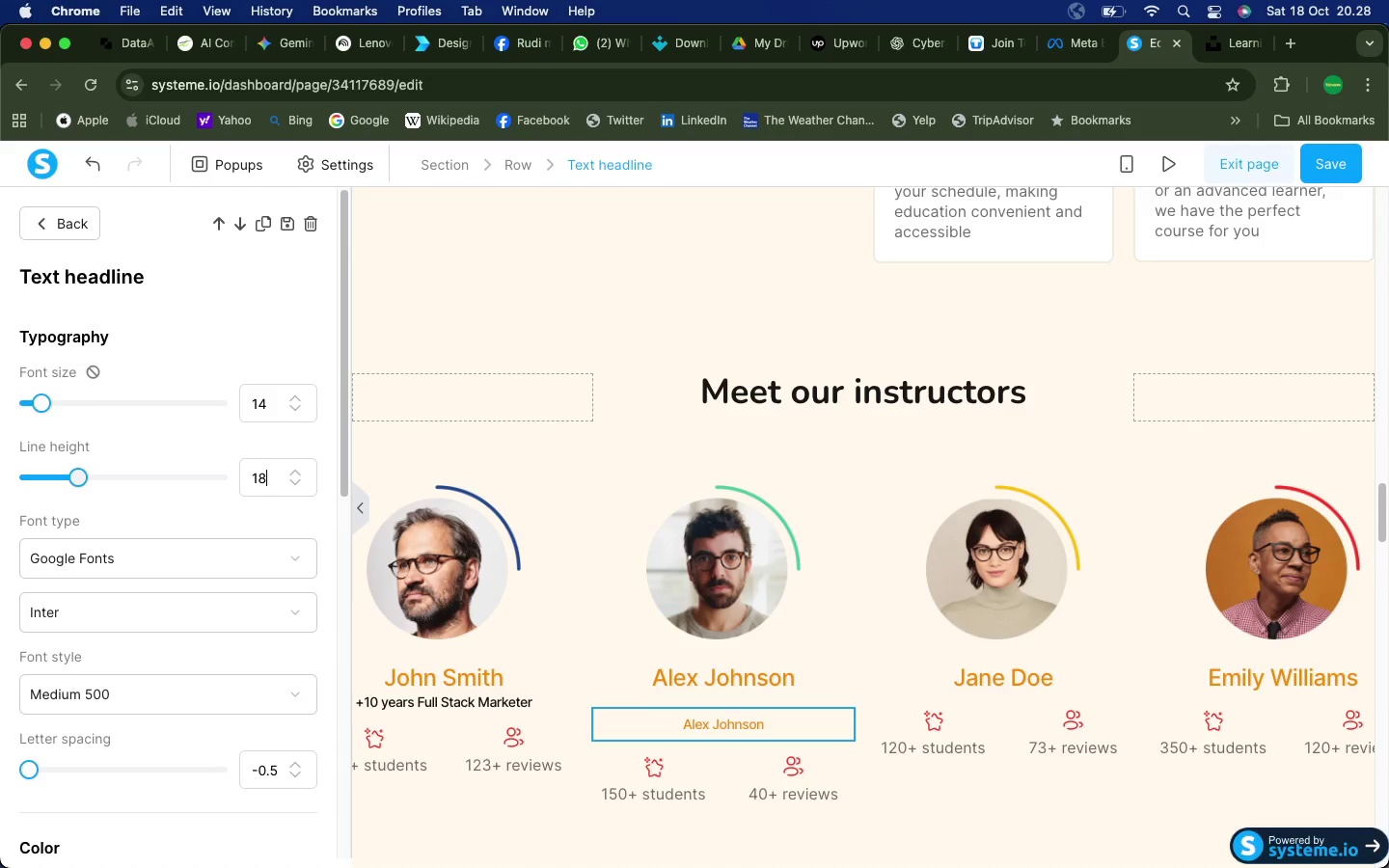 
left_click_drag(start_coordinate=[272, 479], to_coordinate=[226, 481])
 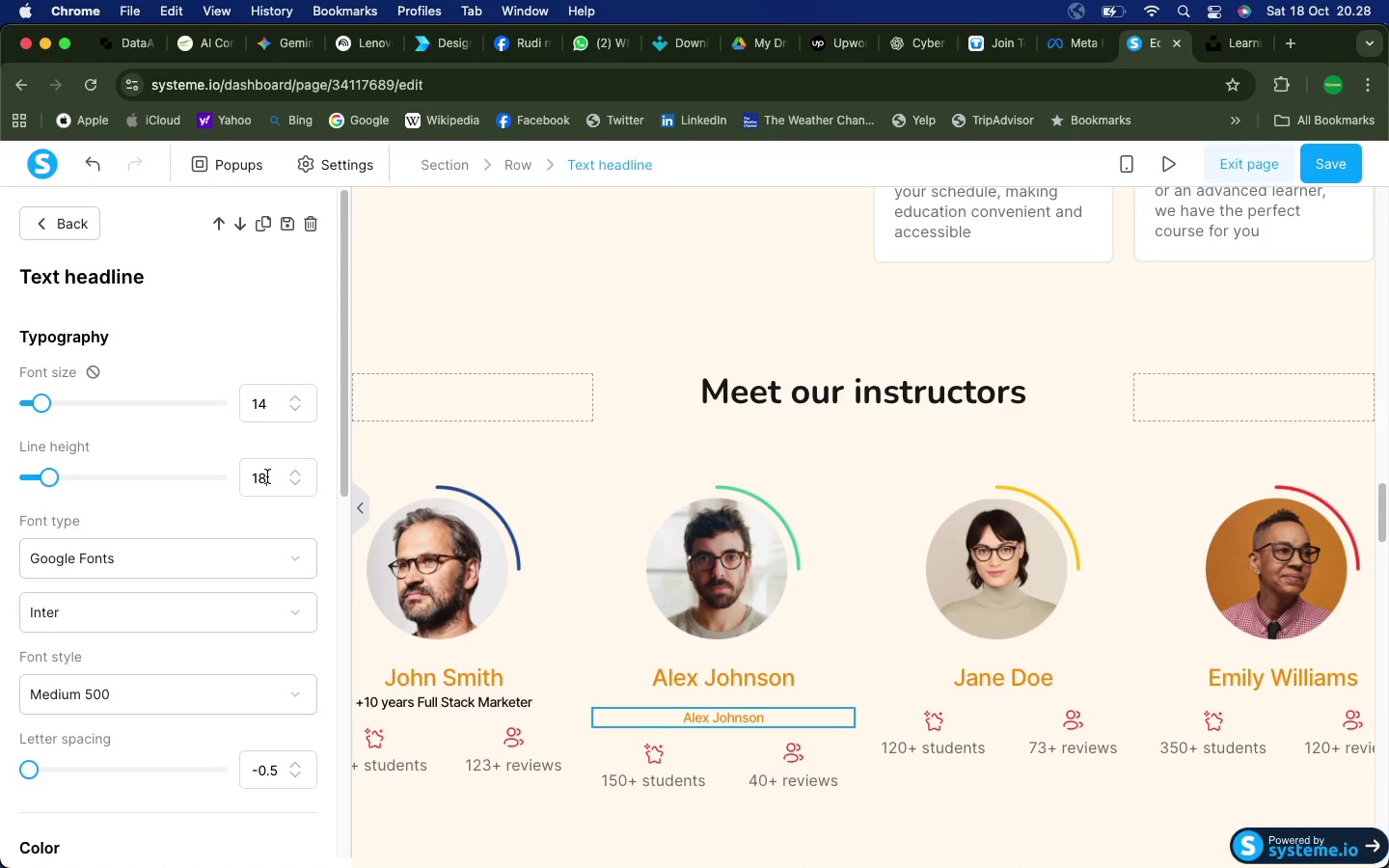 
scroll: coordinate [206, 641], scroll_direction: down, amount: 49.0
 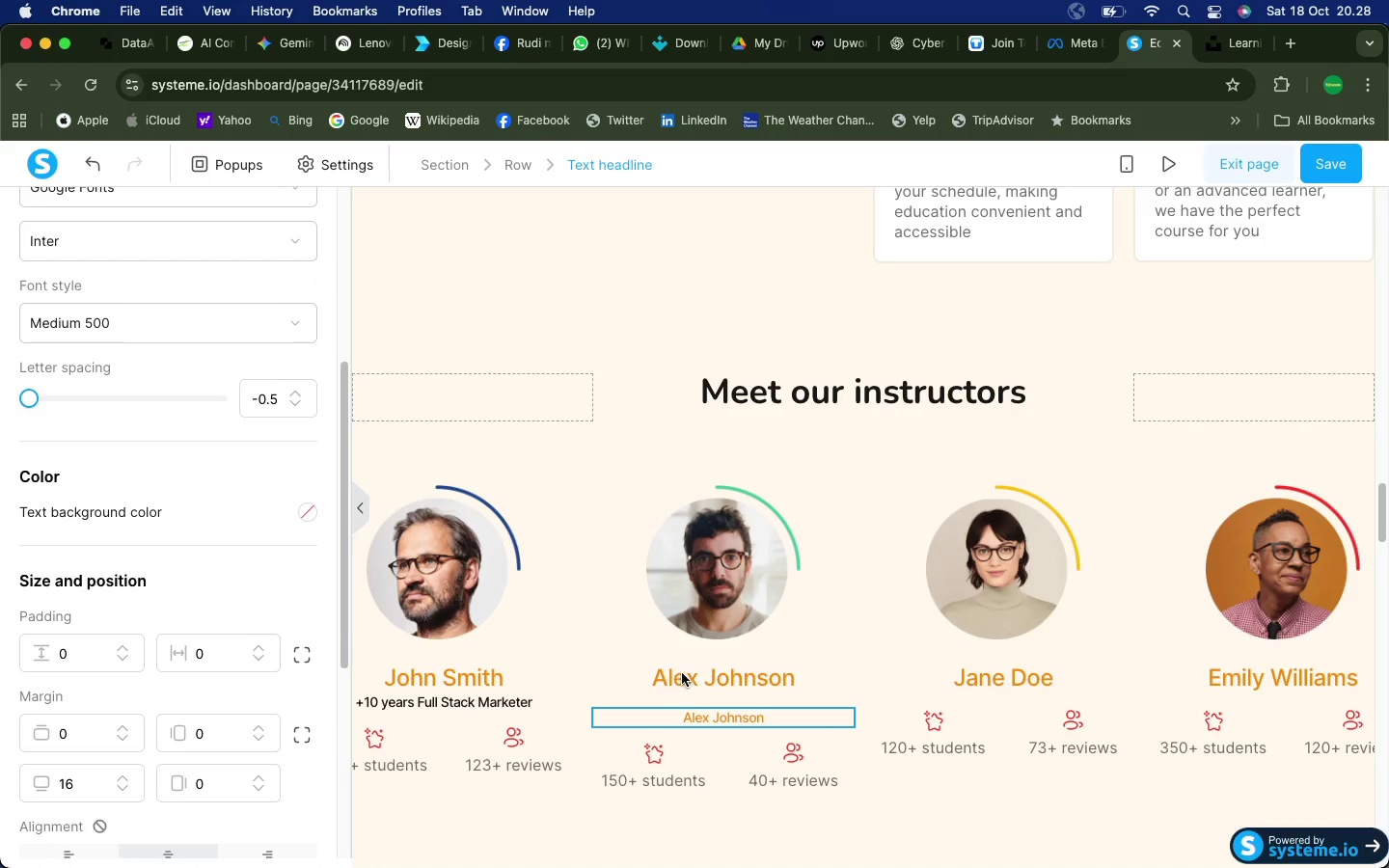 
left_click([1016, 673])
 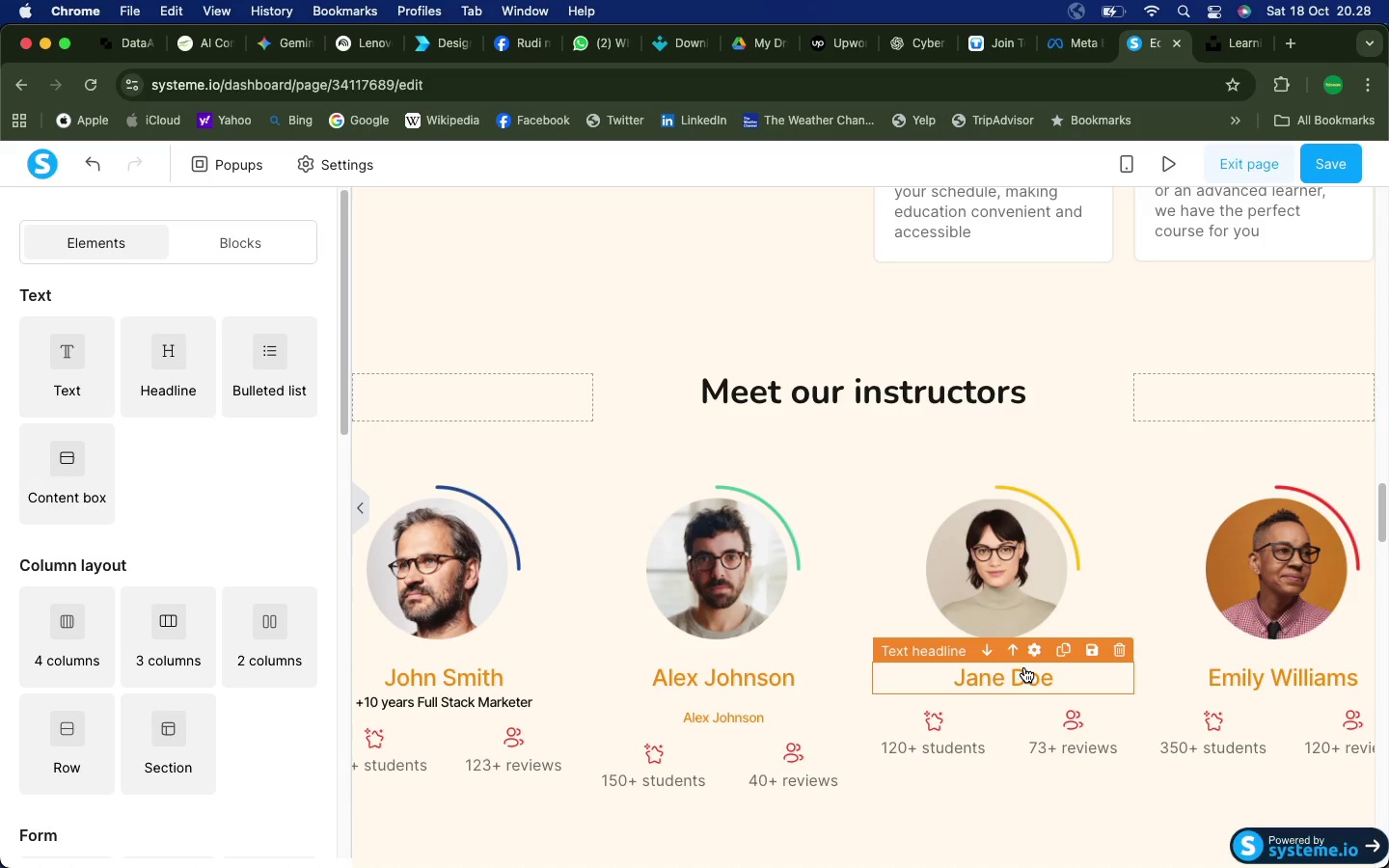 
left_click([1069, 651])
 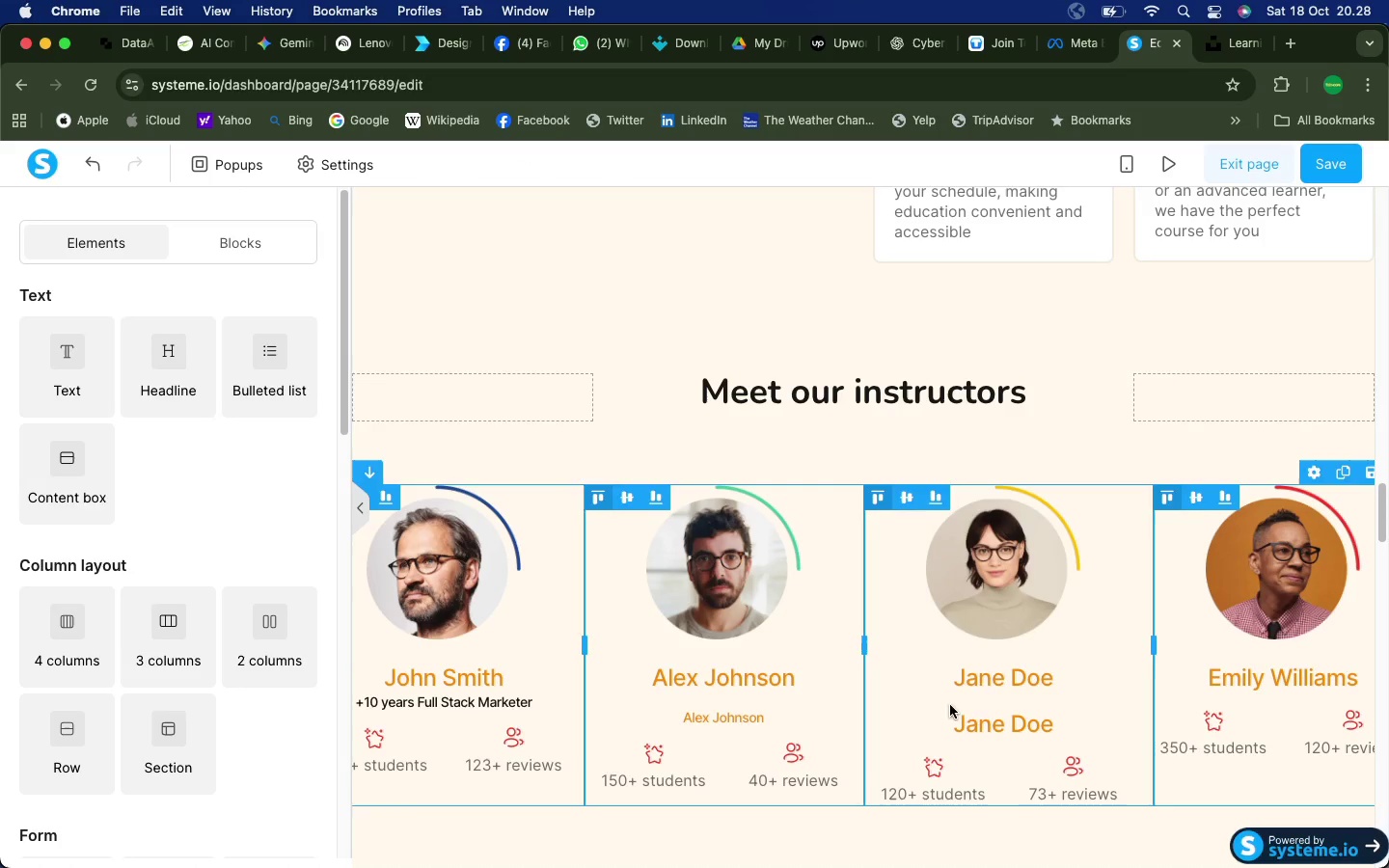 
left_click([983, 714])
 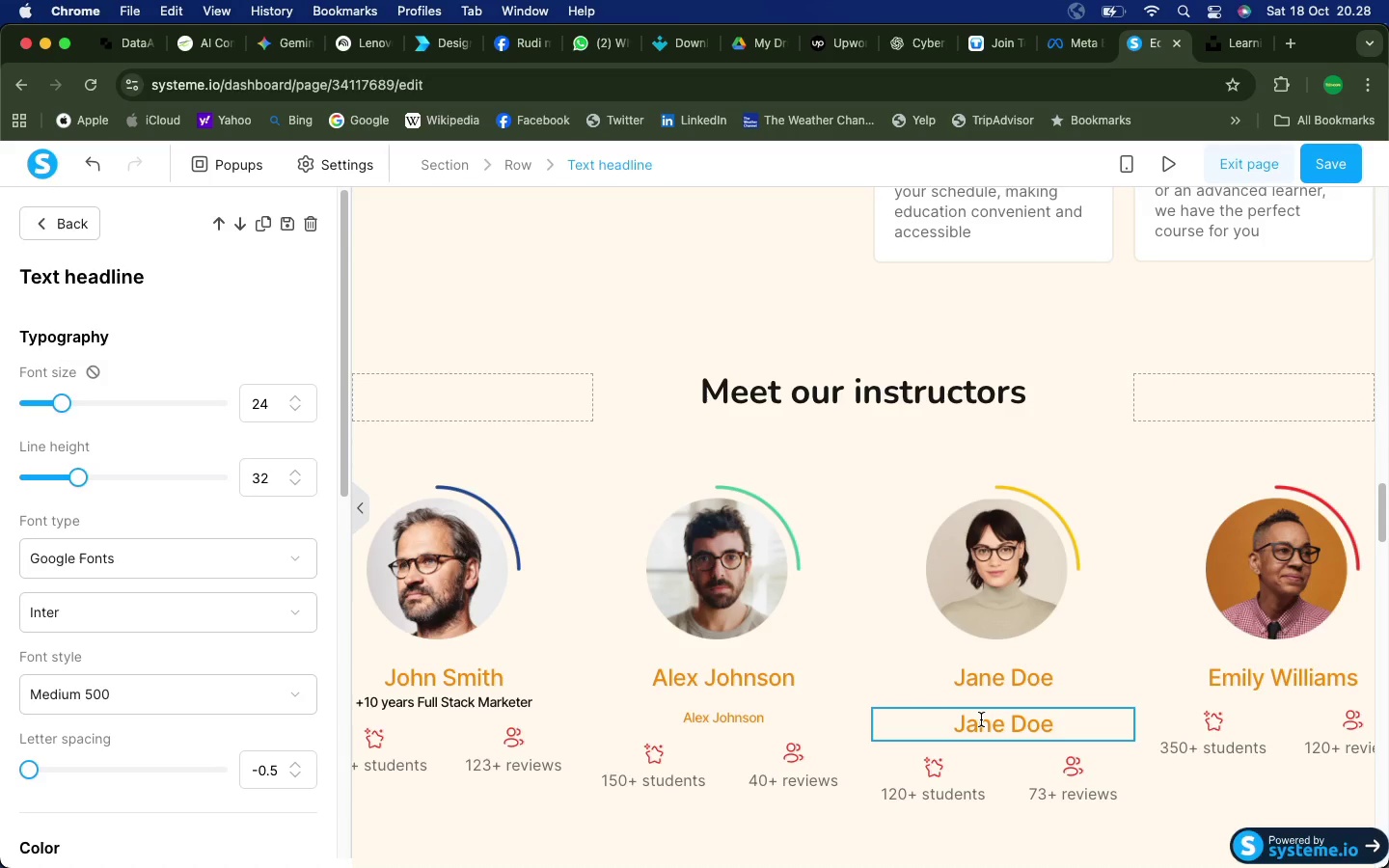 
key(Meta+CommandLeft)
 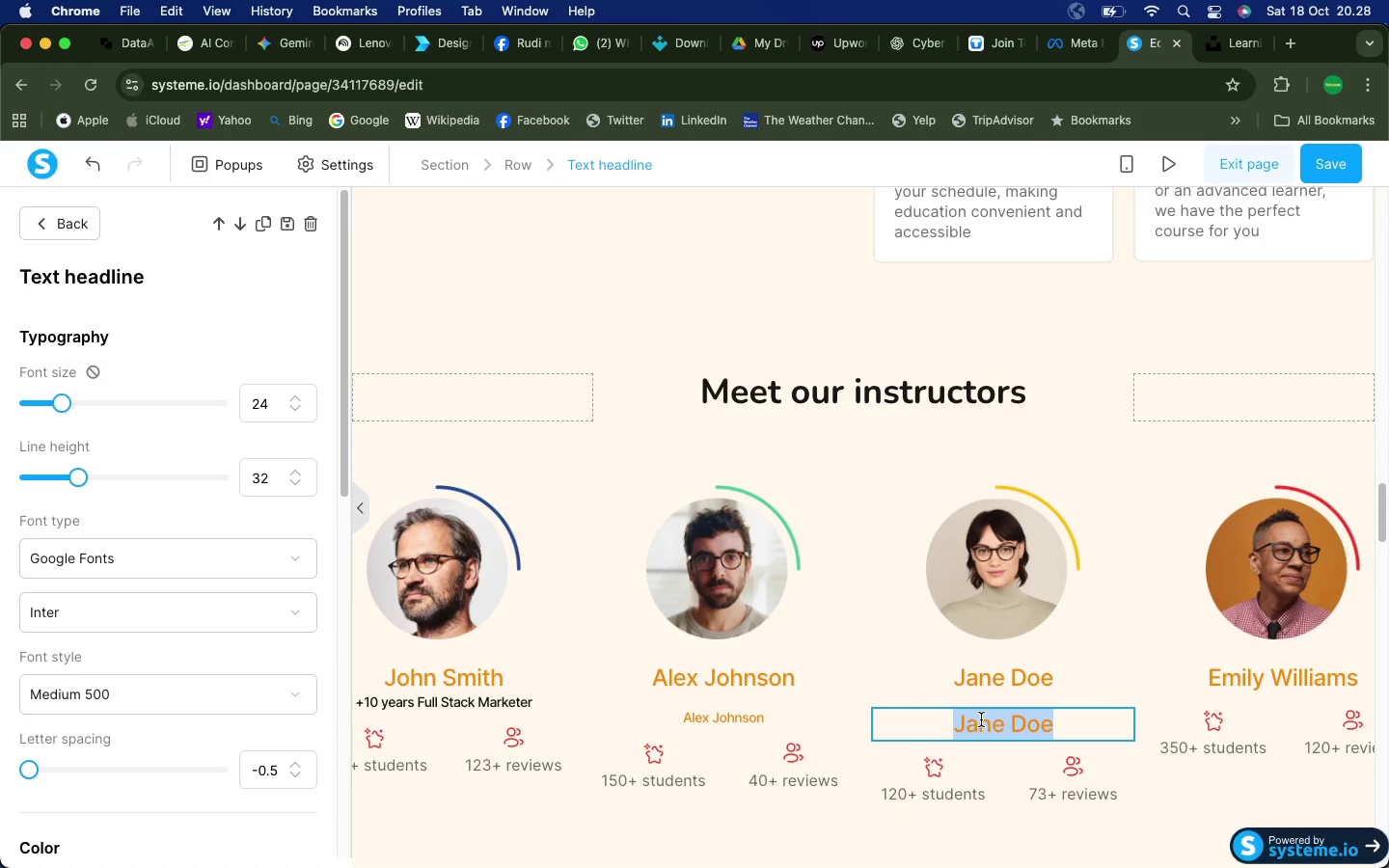 
key(Meta+A)
 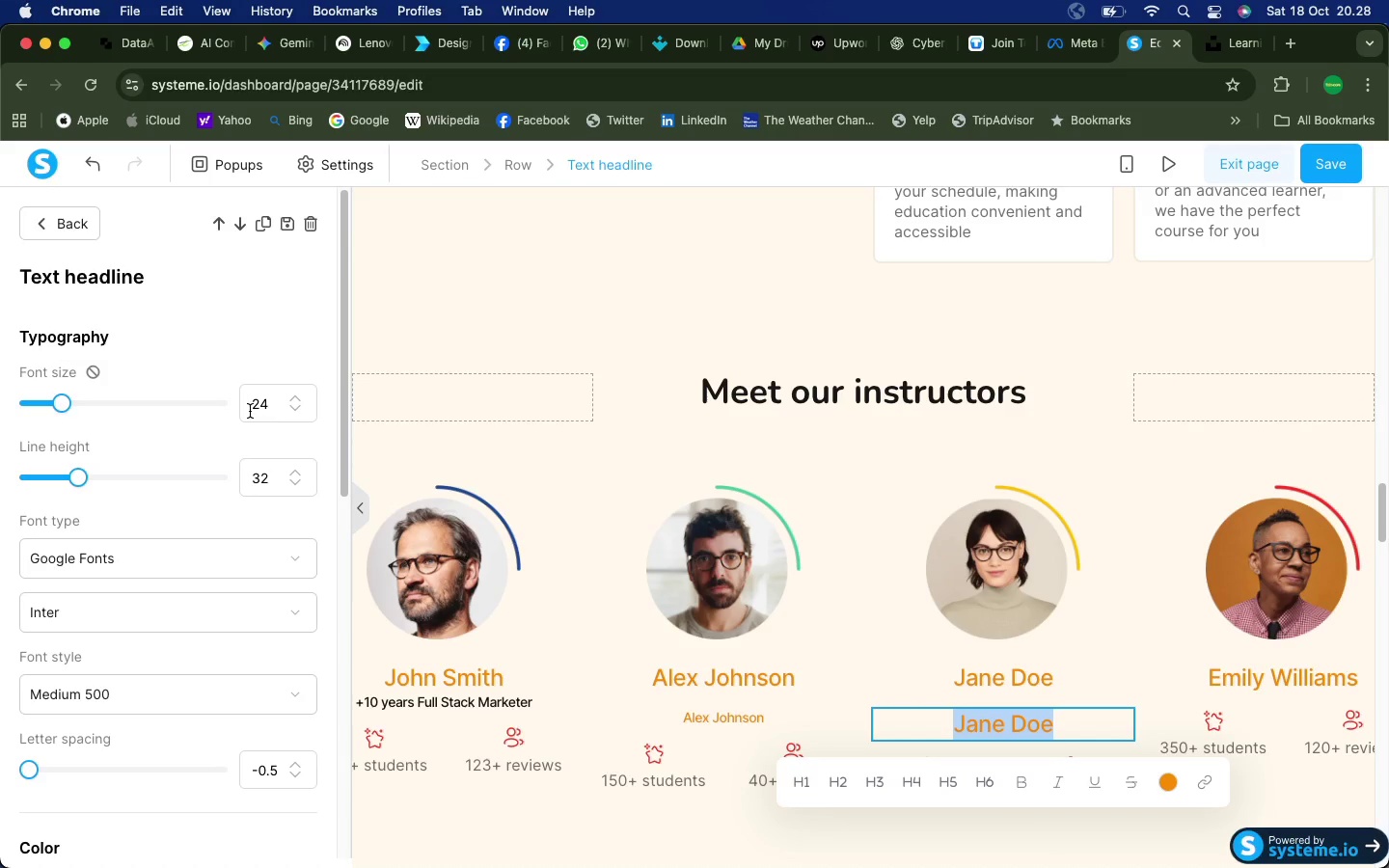 
left_click_drag(start_coordinate=[272, 406], to_coordinate=[247, 406])
 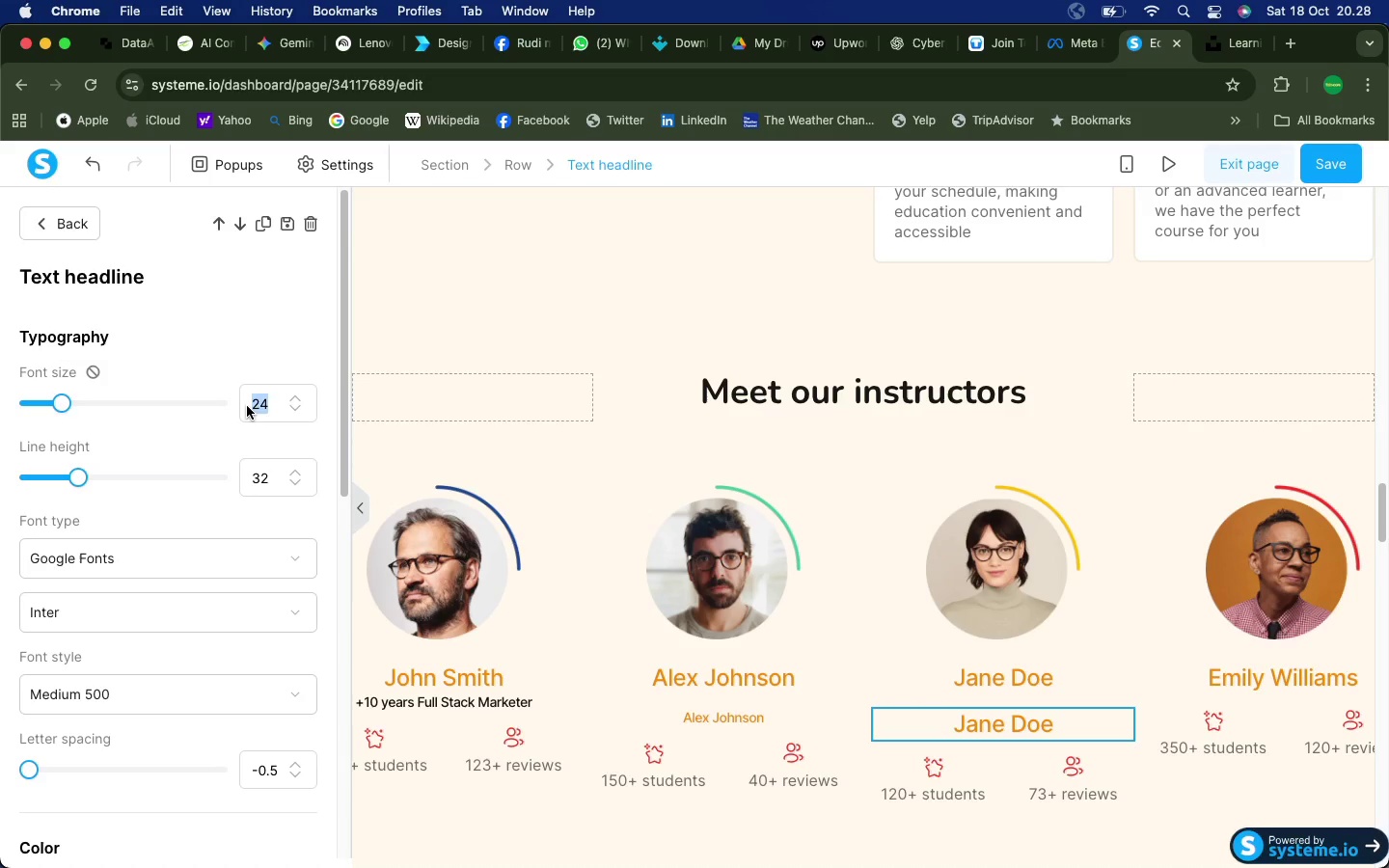 
type(1418)
 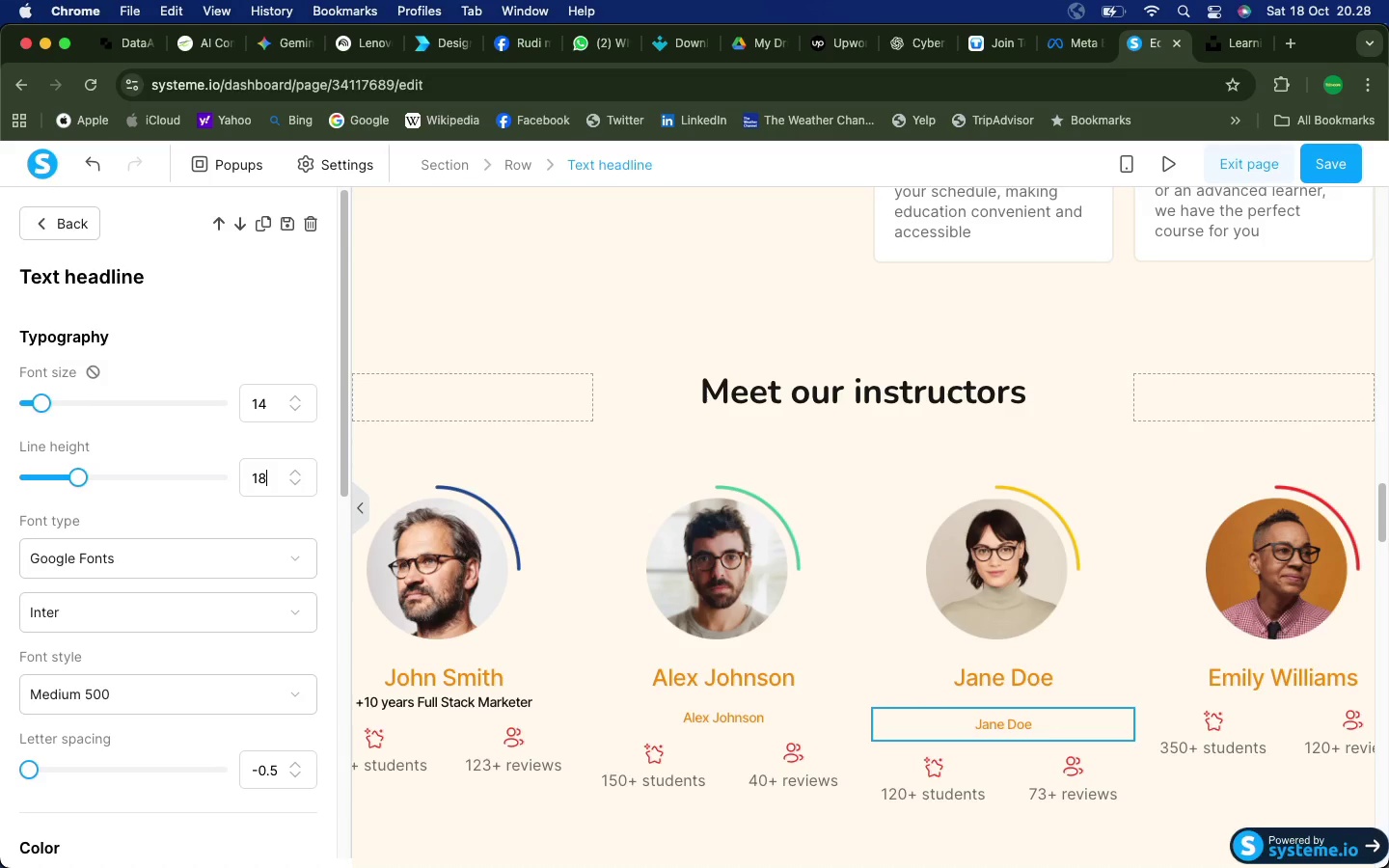 
left_click_drag(start_coordinate=[272, 478], to_coordinate=[239, 482])
 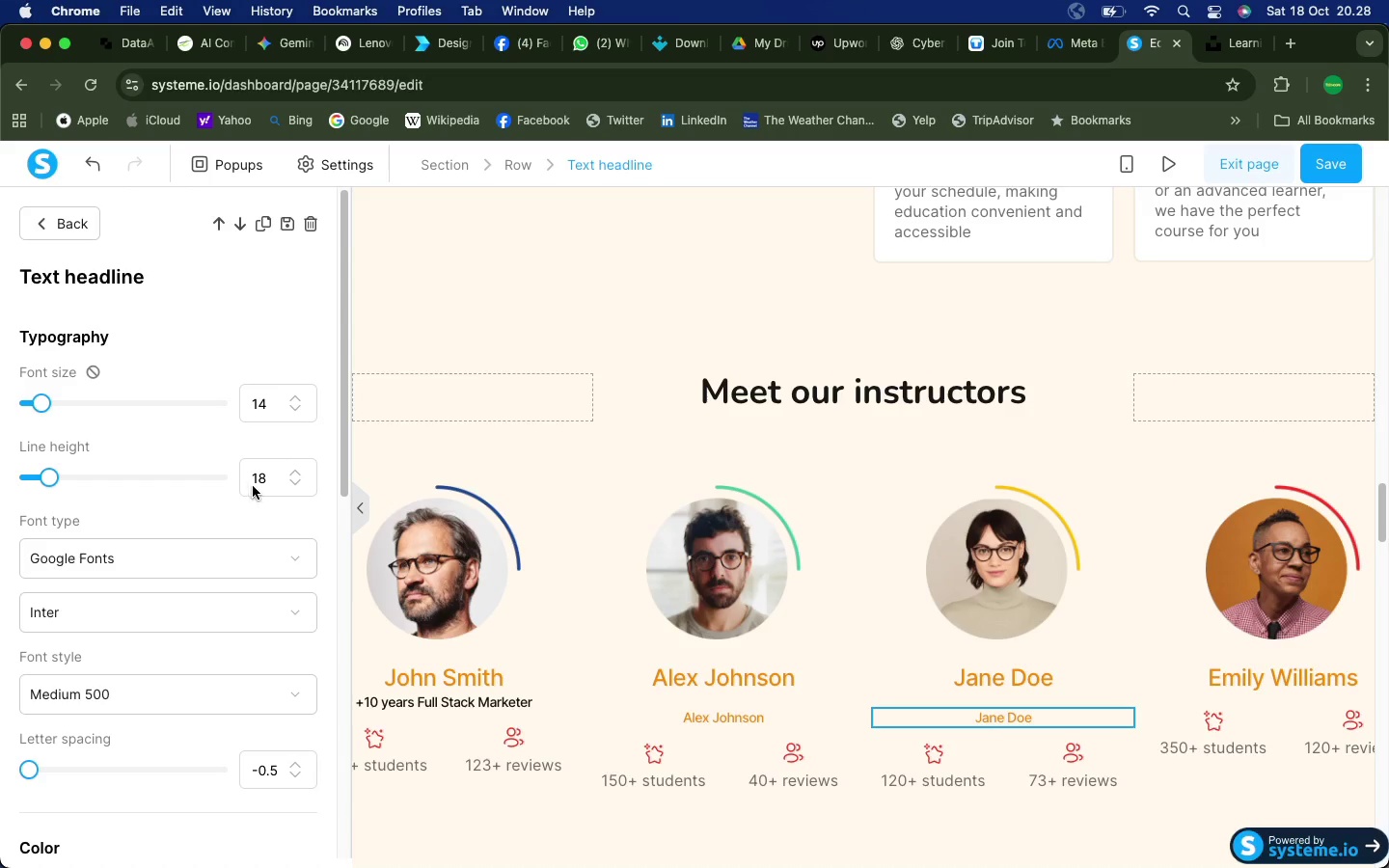 
left_click([1272, 691])
 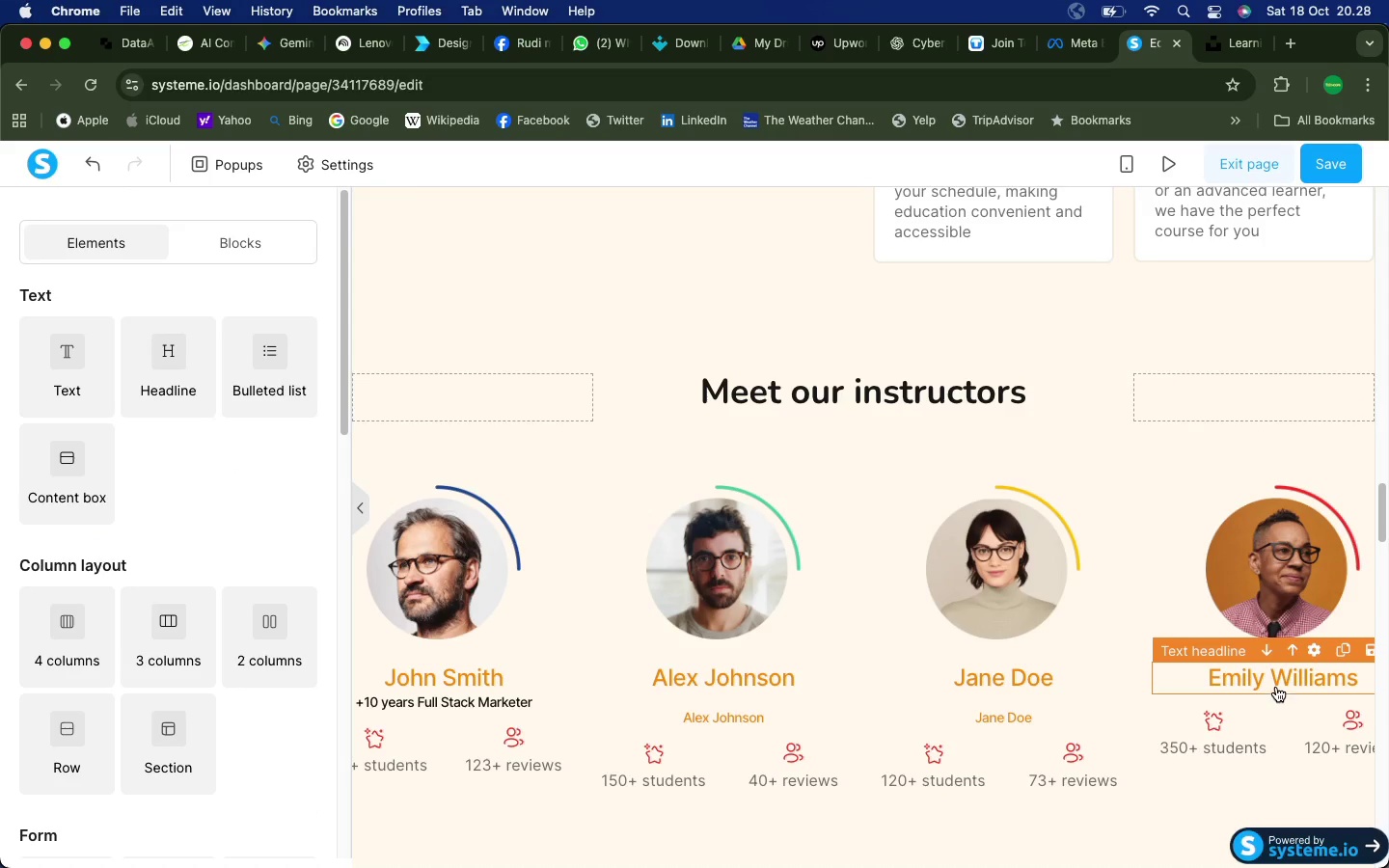 
left_click([1276, 687])
 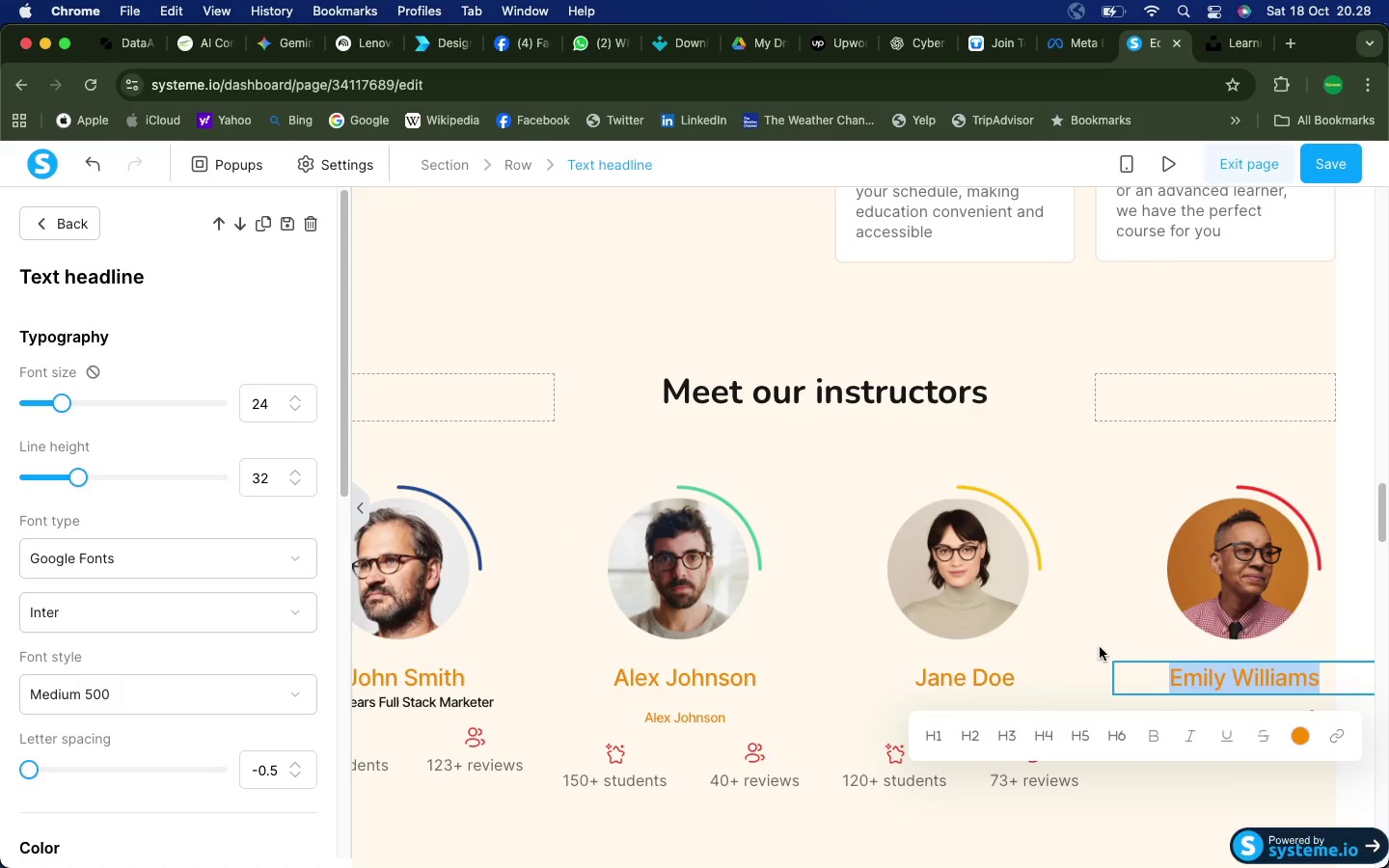 
left_click([1096, 634])
 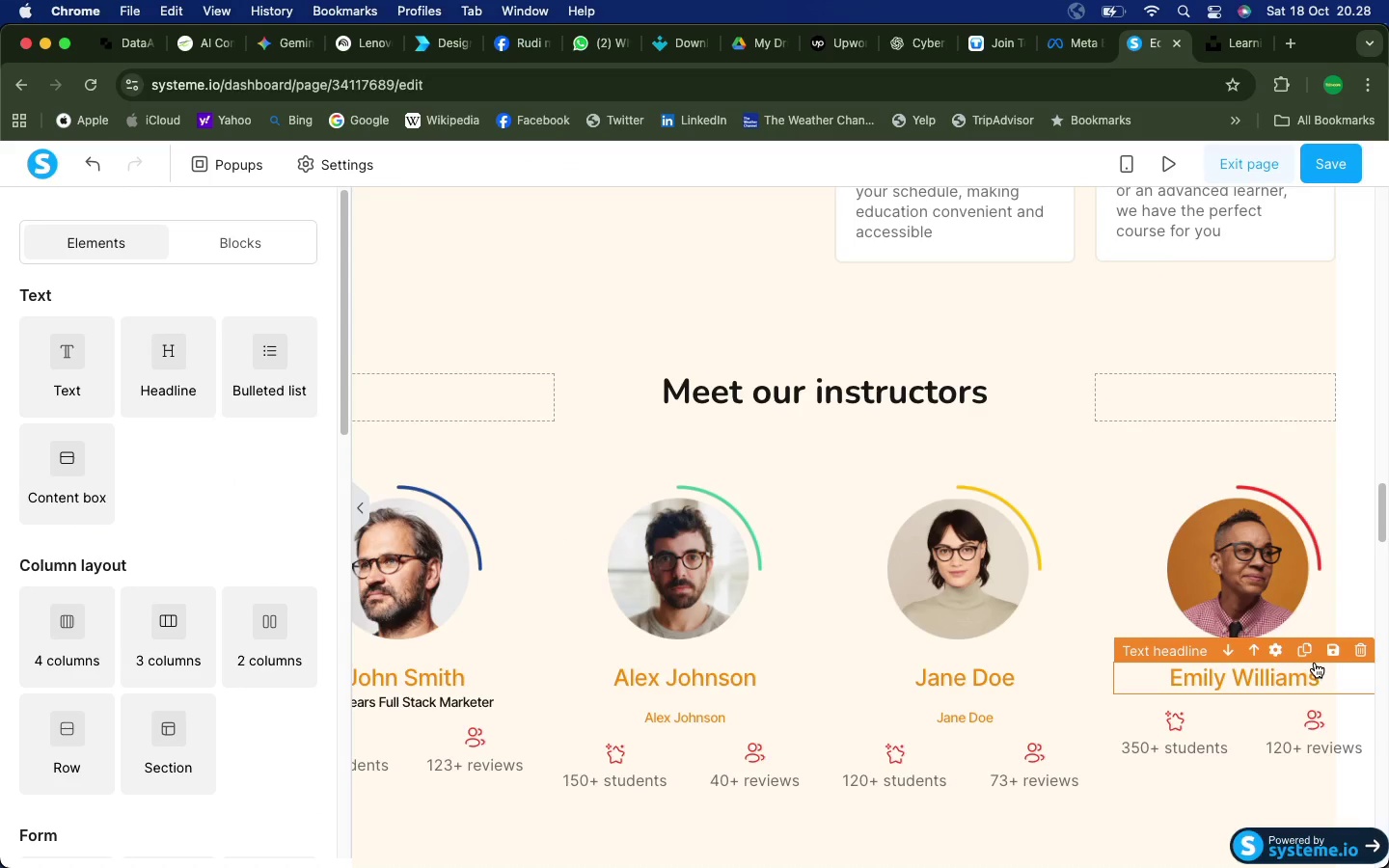 
left_click([1307, 656])
 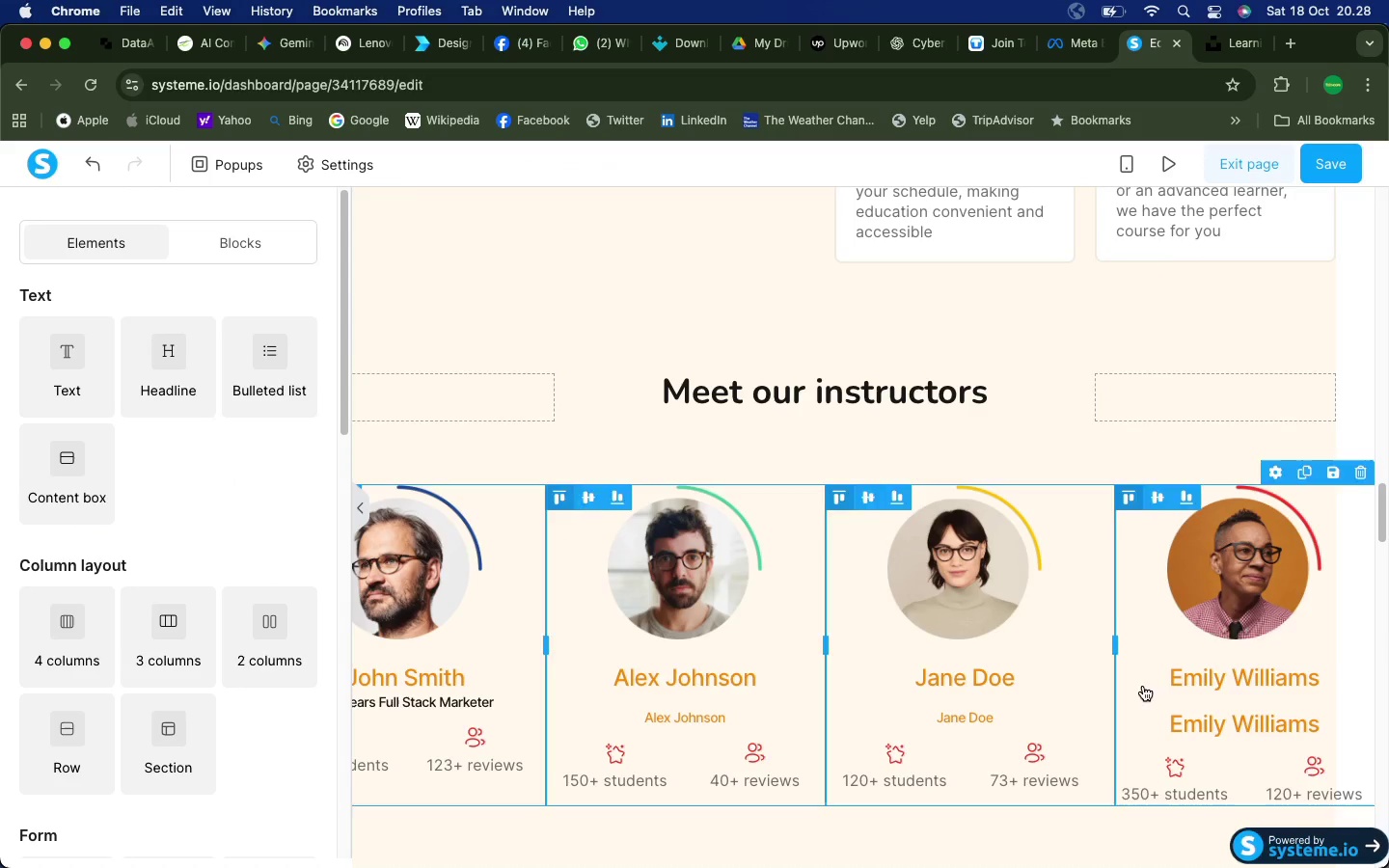 
left_click([1259, 686])
 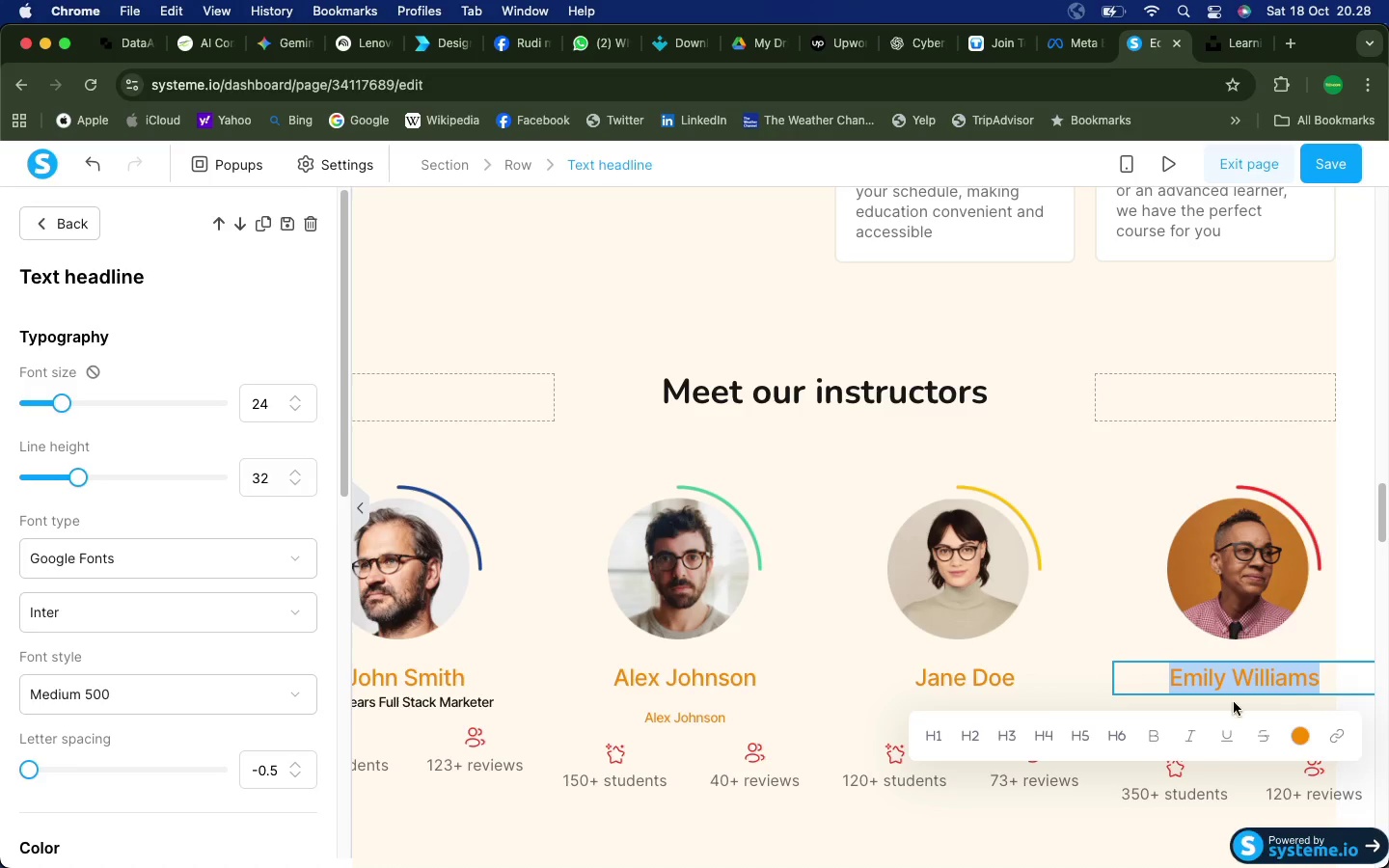 
left_click([1139, 643])
 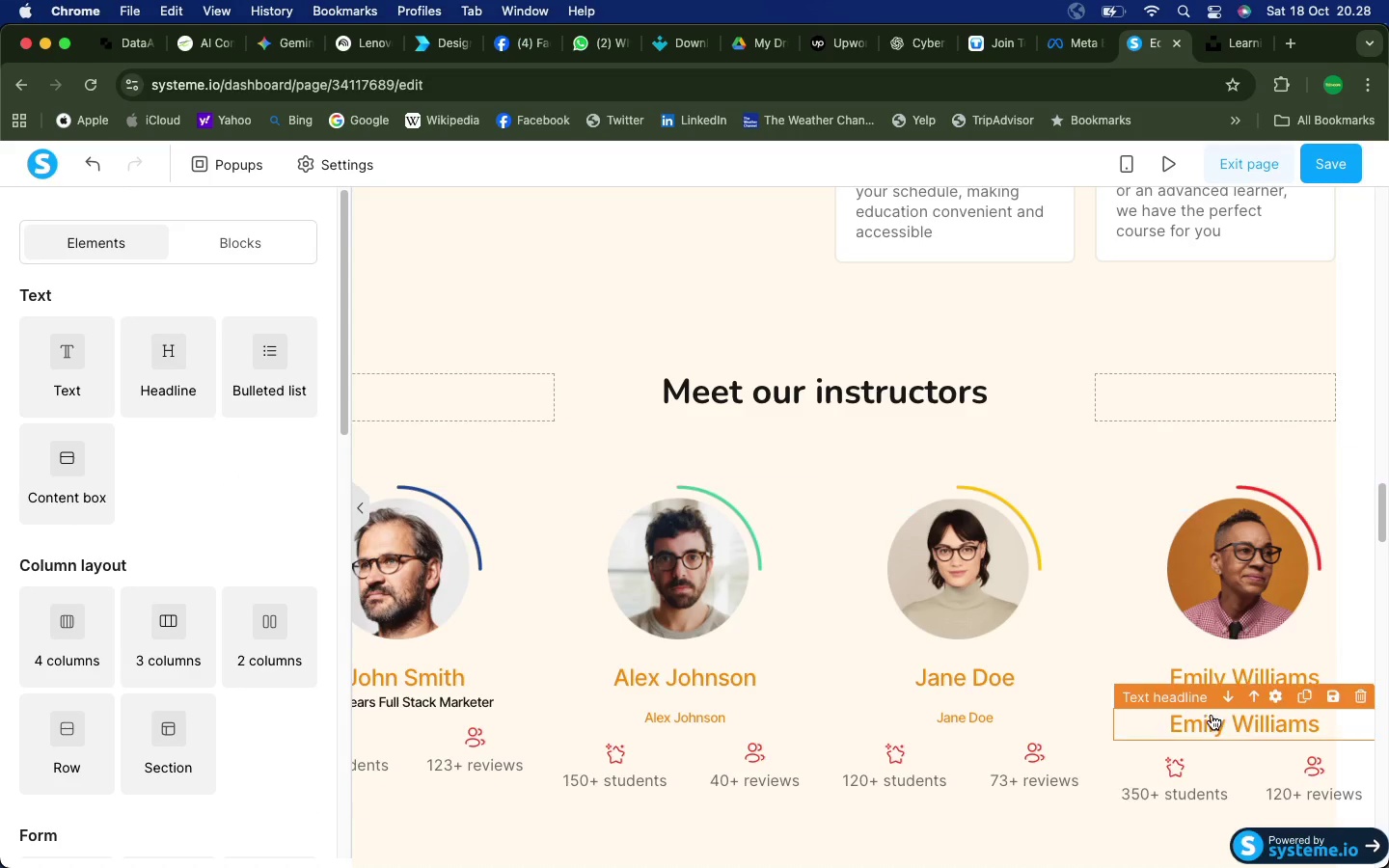 
left_click([1205, 724])
 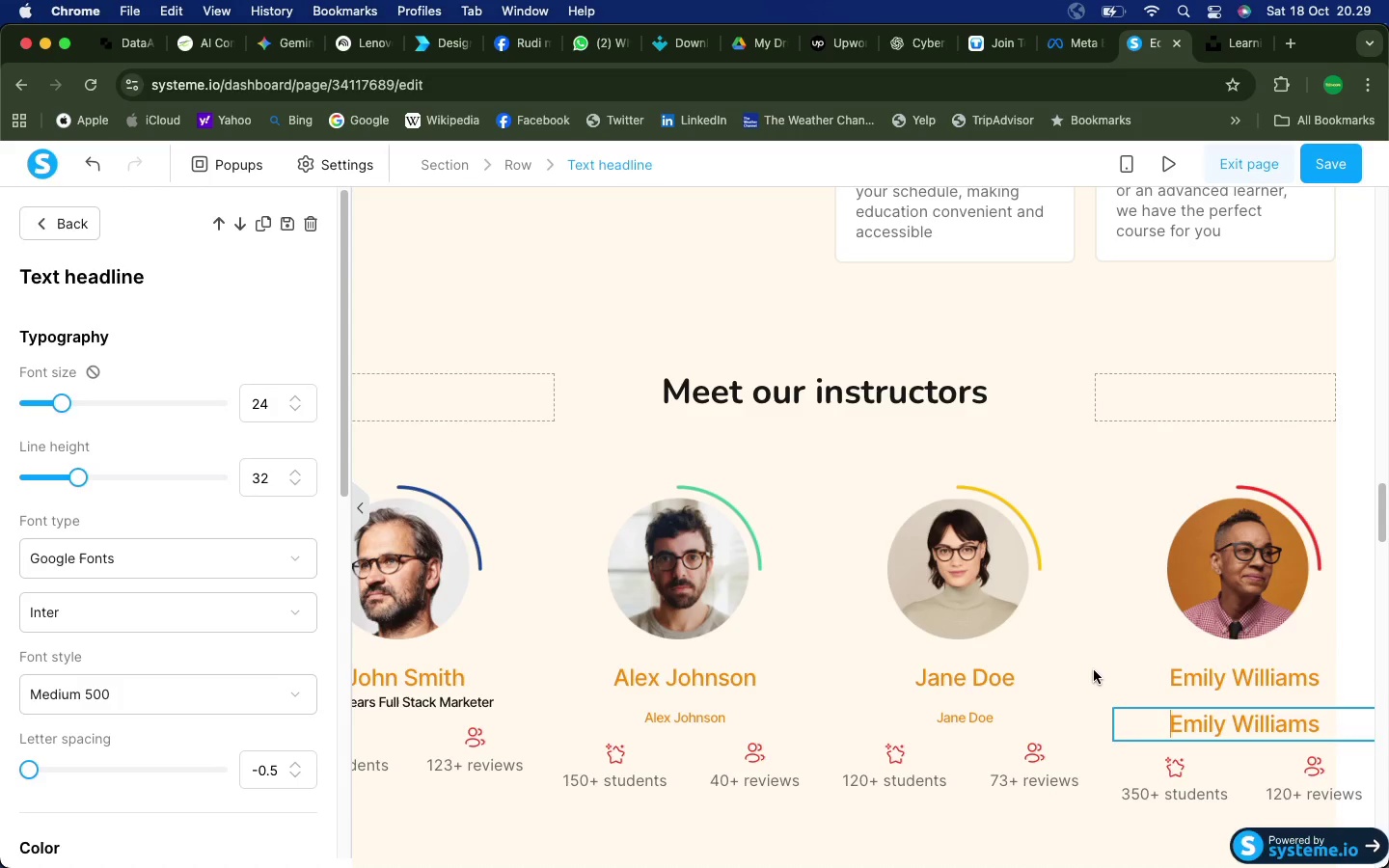 
key(Meta+CommandLeft)
 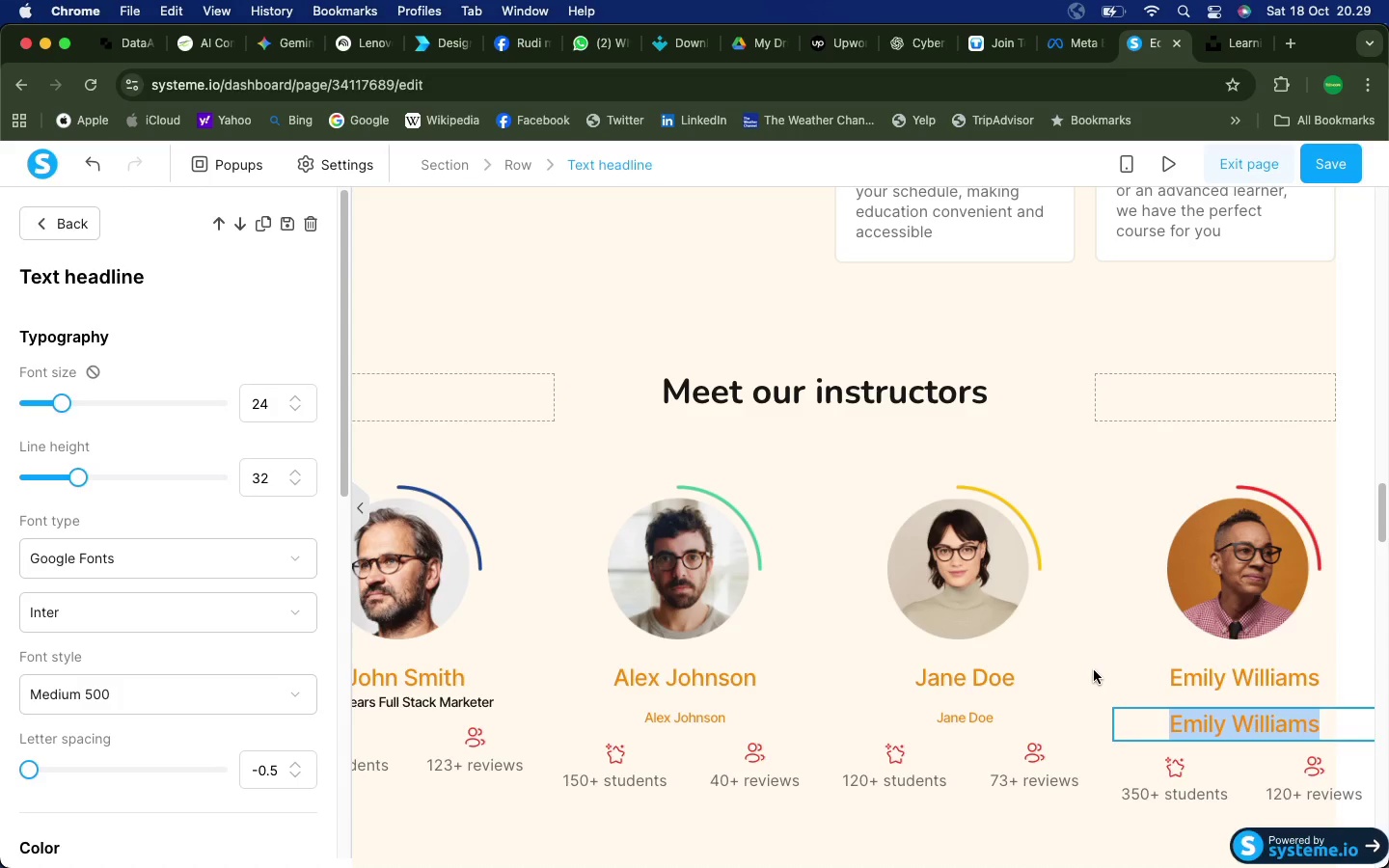 
key(Meta+A)
 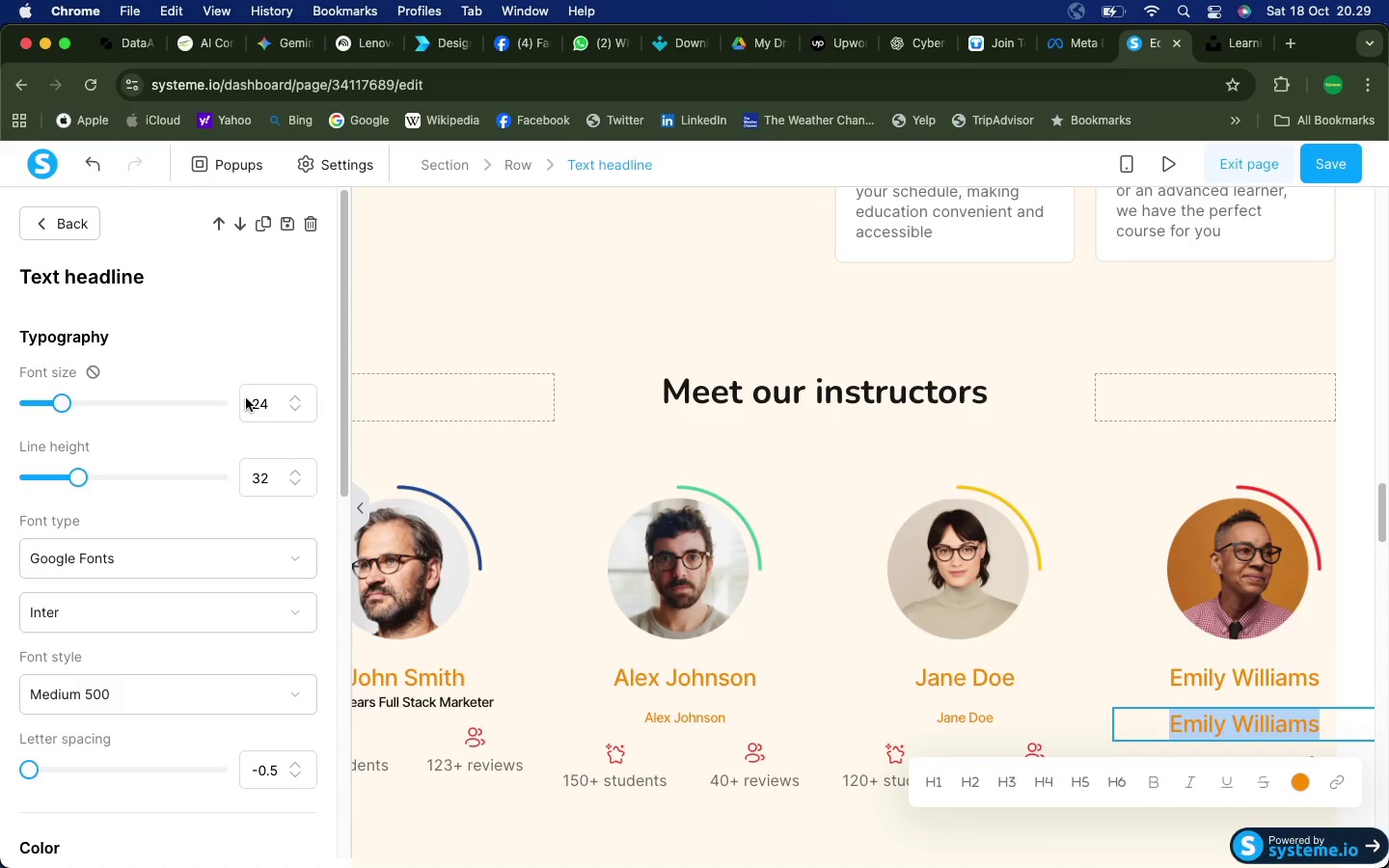 
left_click_drag(start_coordinate=[261, 404], to_coordinate=[255, 405])
 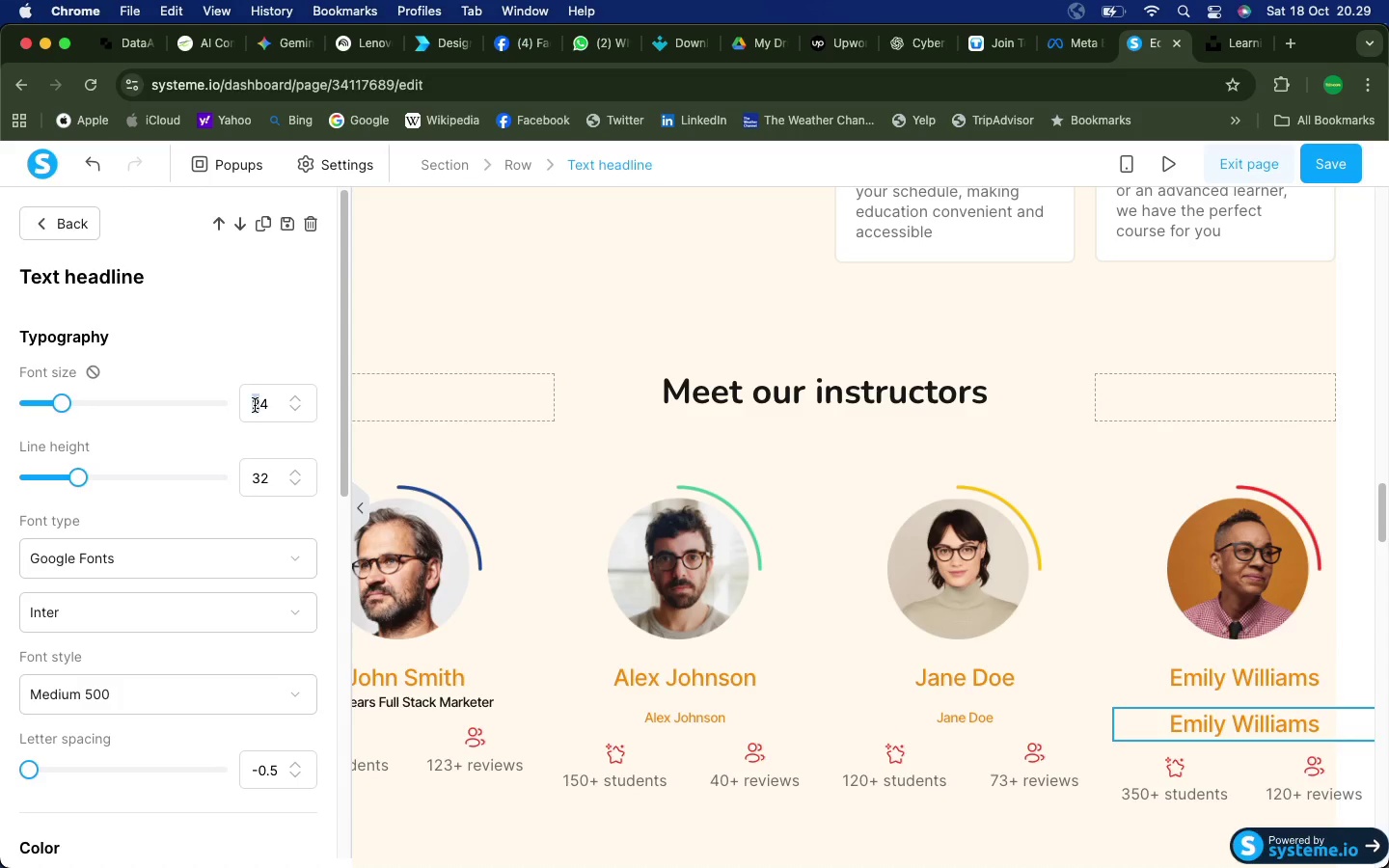 
type(118)
 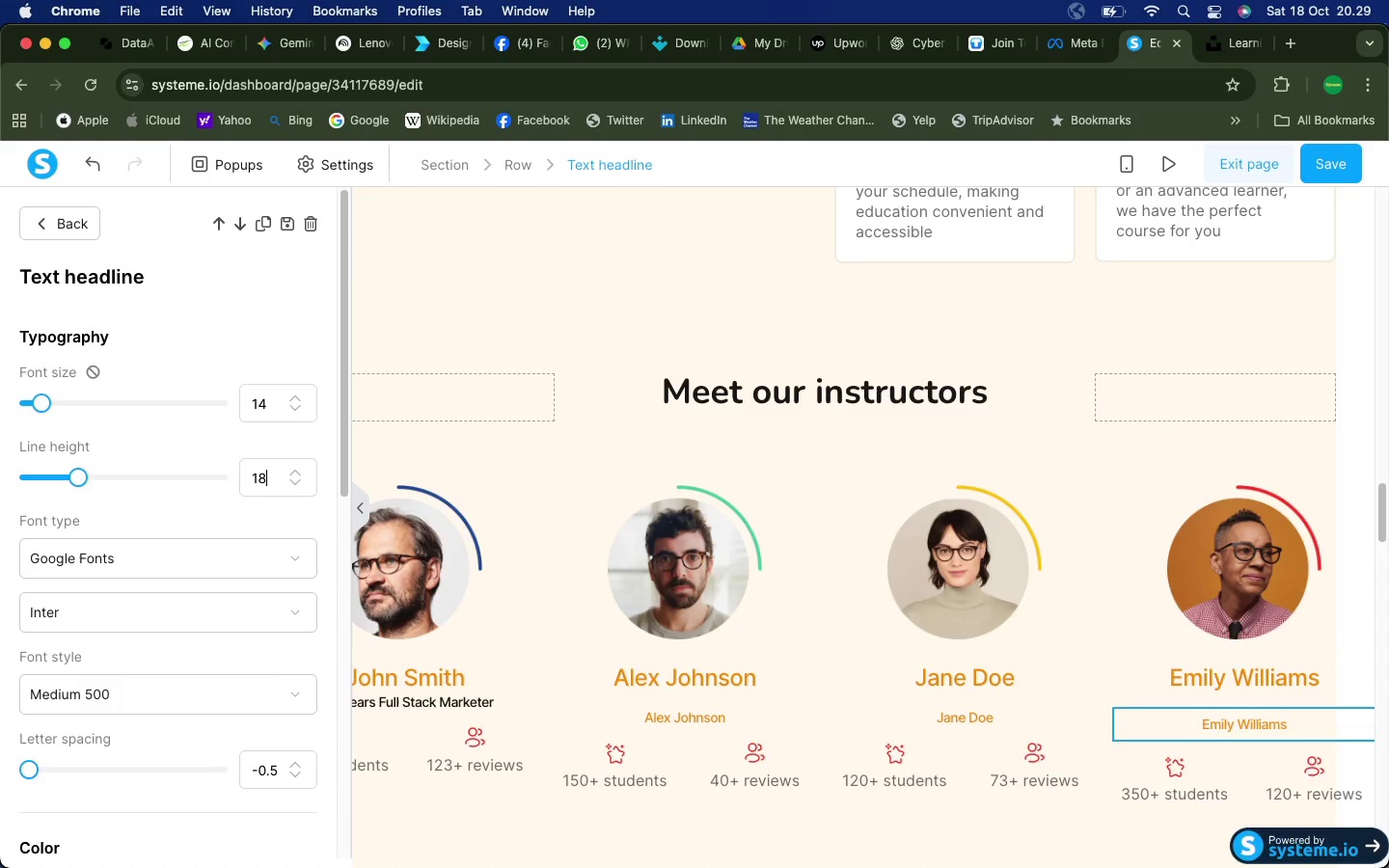 
left_click_drag(start_coordinate=[268, 478], to_coordinate=[253, 480])
 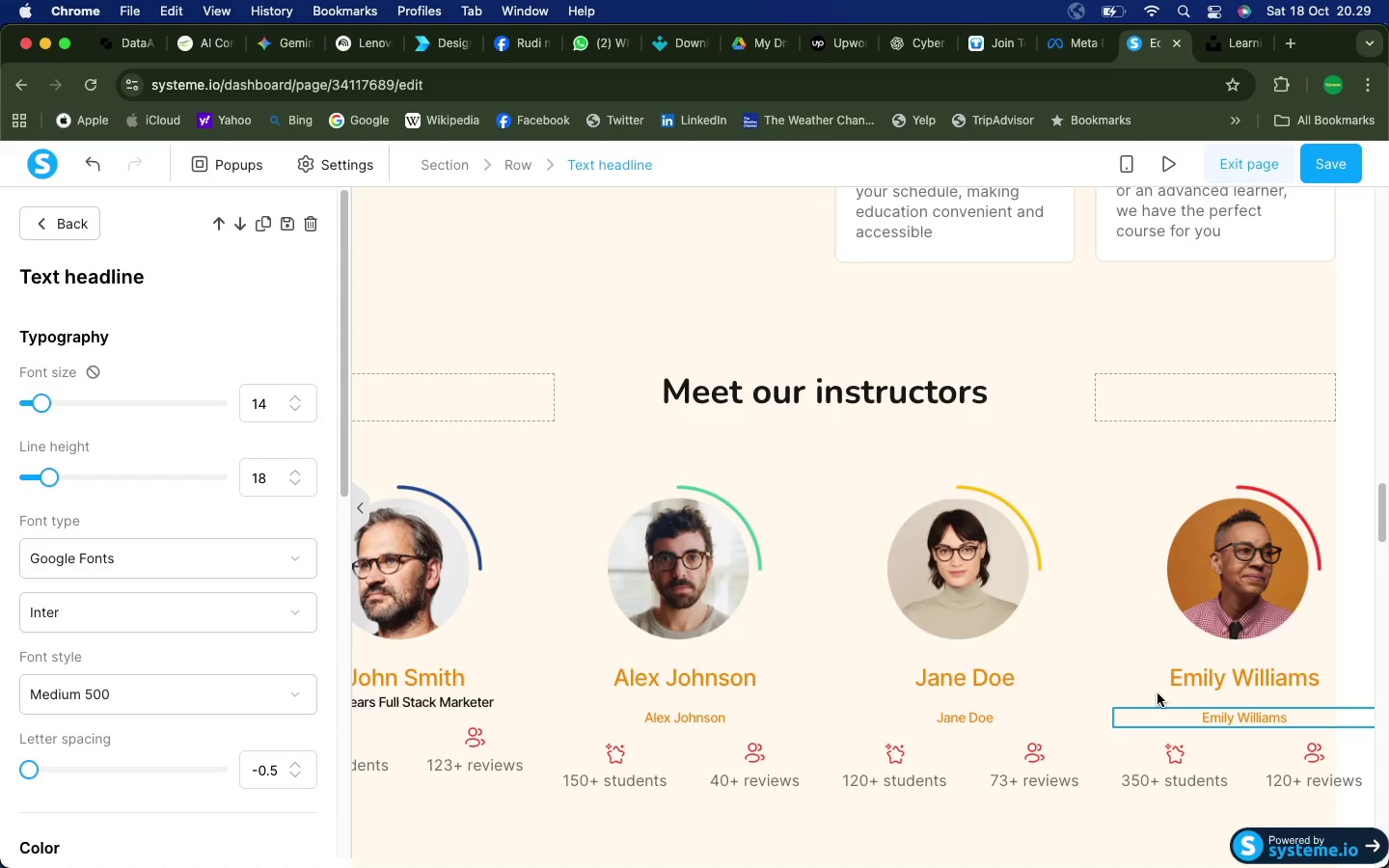 
left_click([668, 711])
 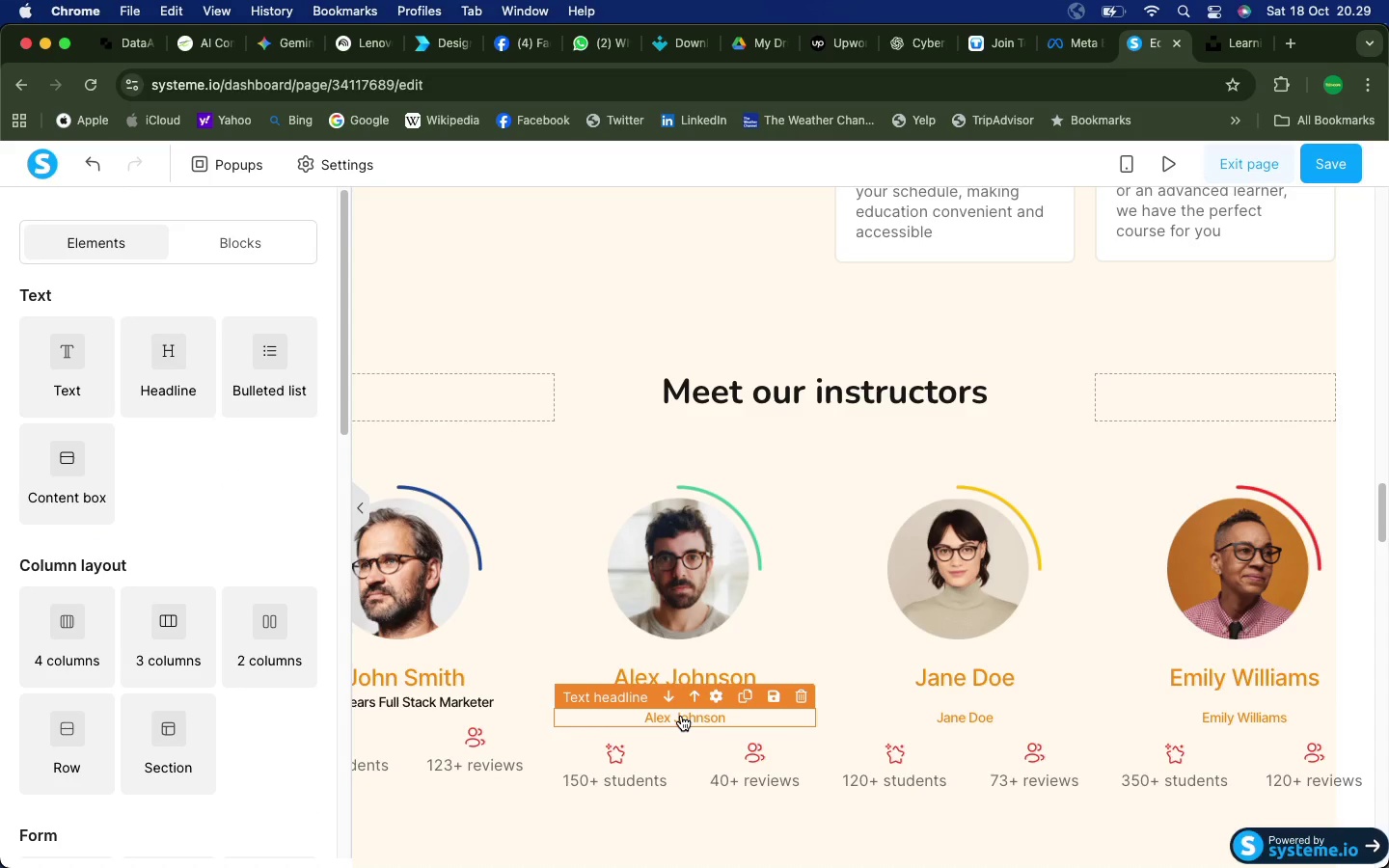 
left_click([681, 716])
 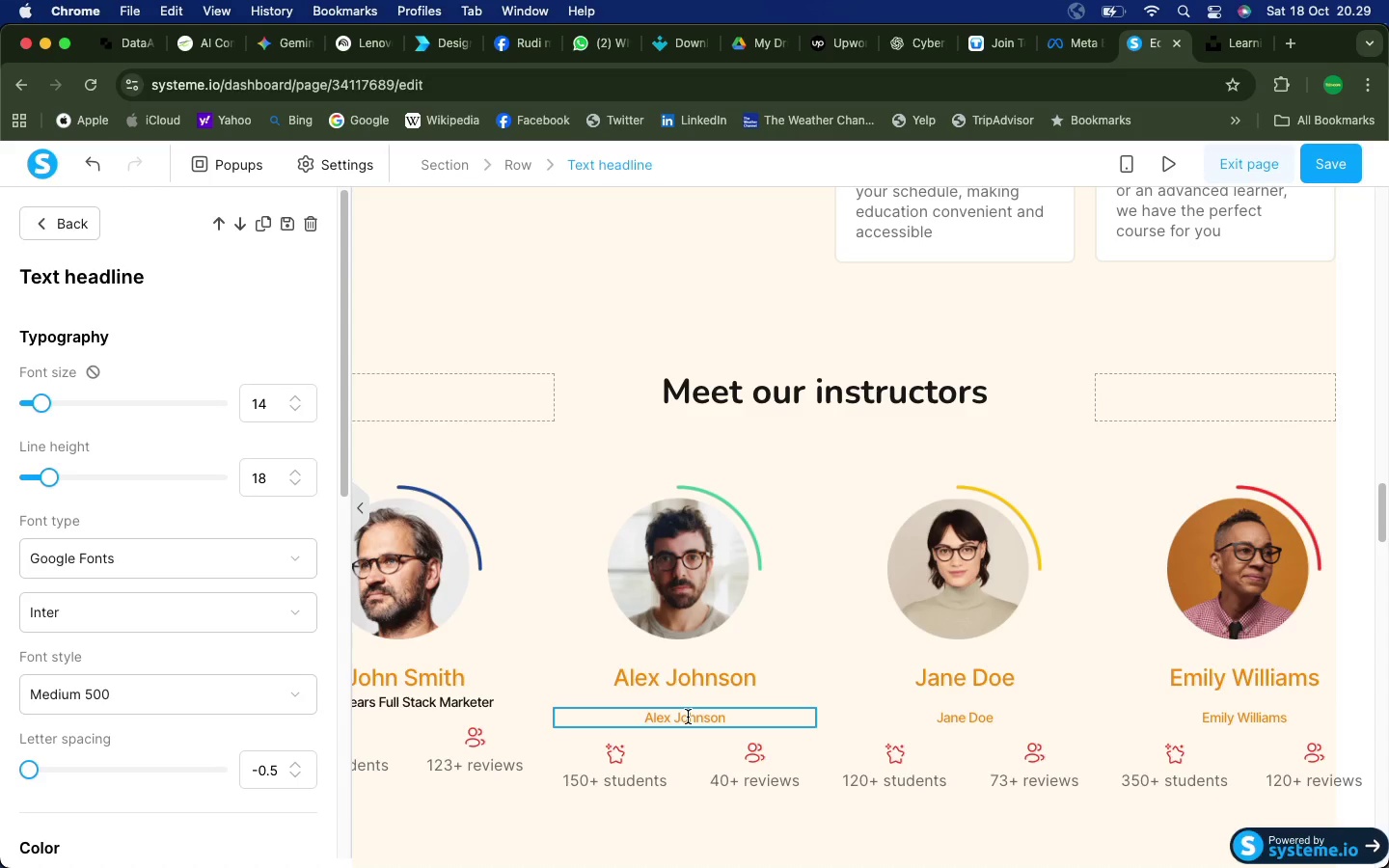 
key(Meta+CommandLeft)
 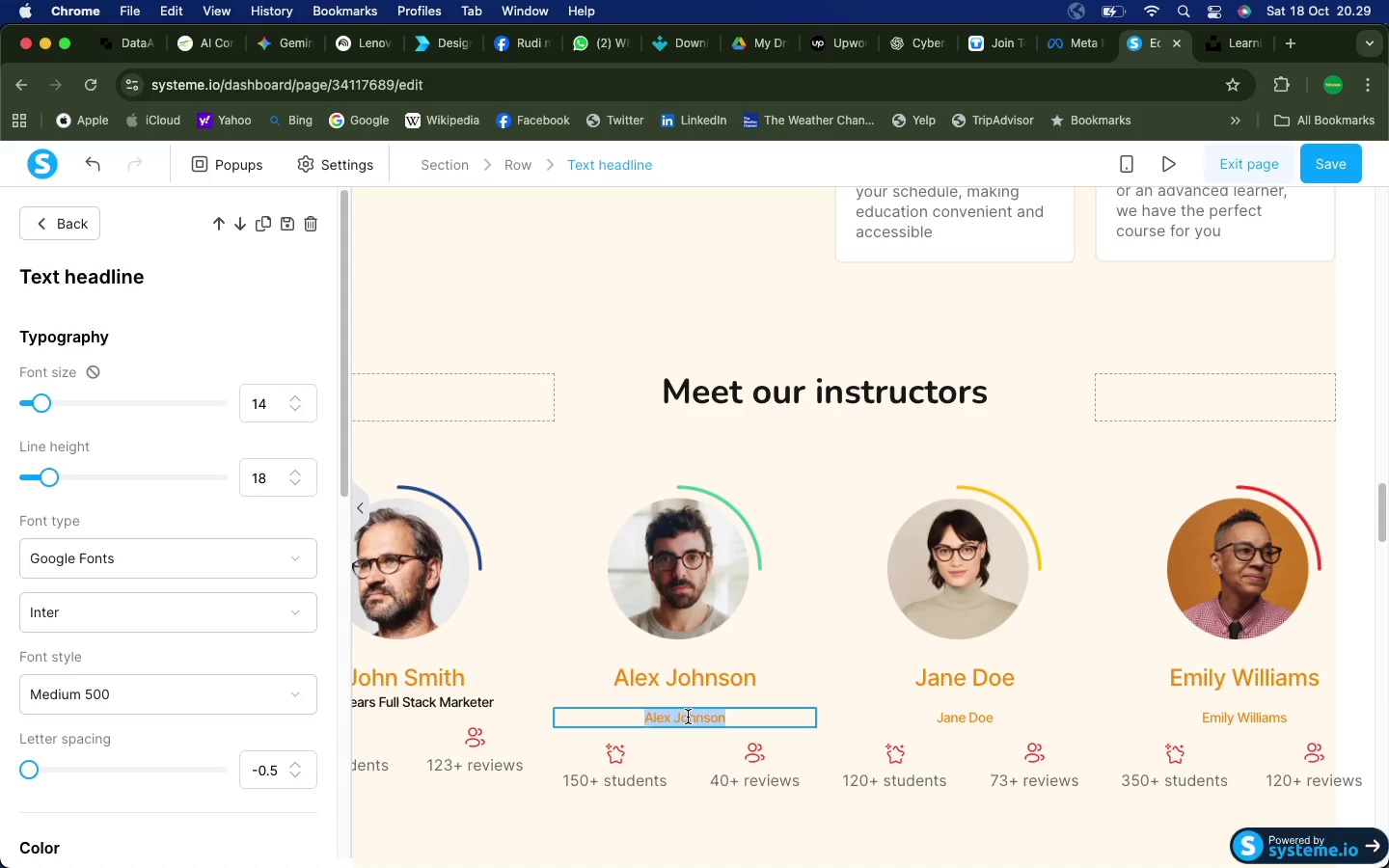 
key(Meta+A)
 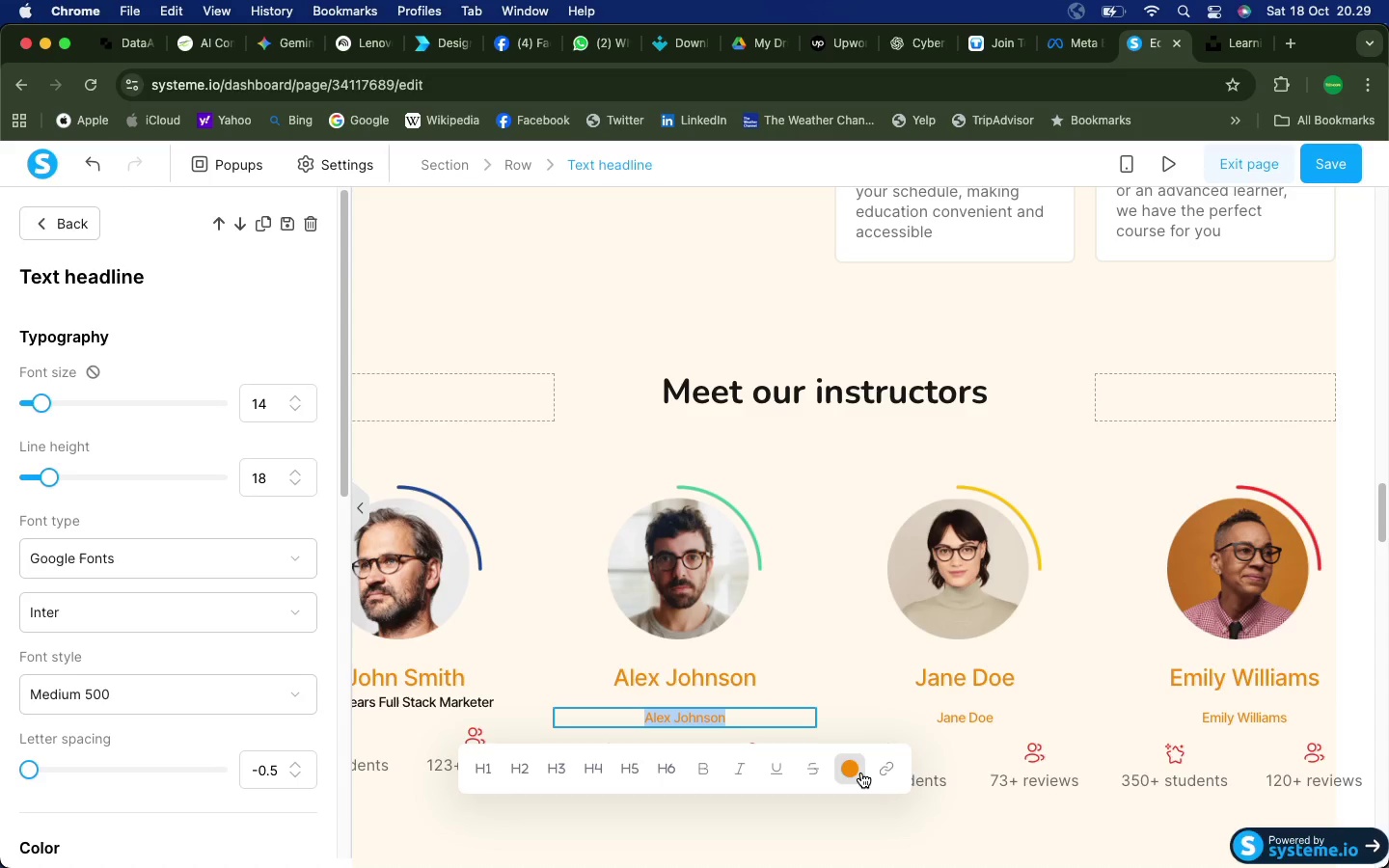 
left_click([854, 772])
 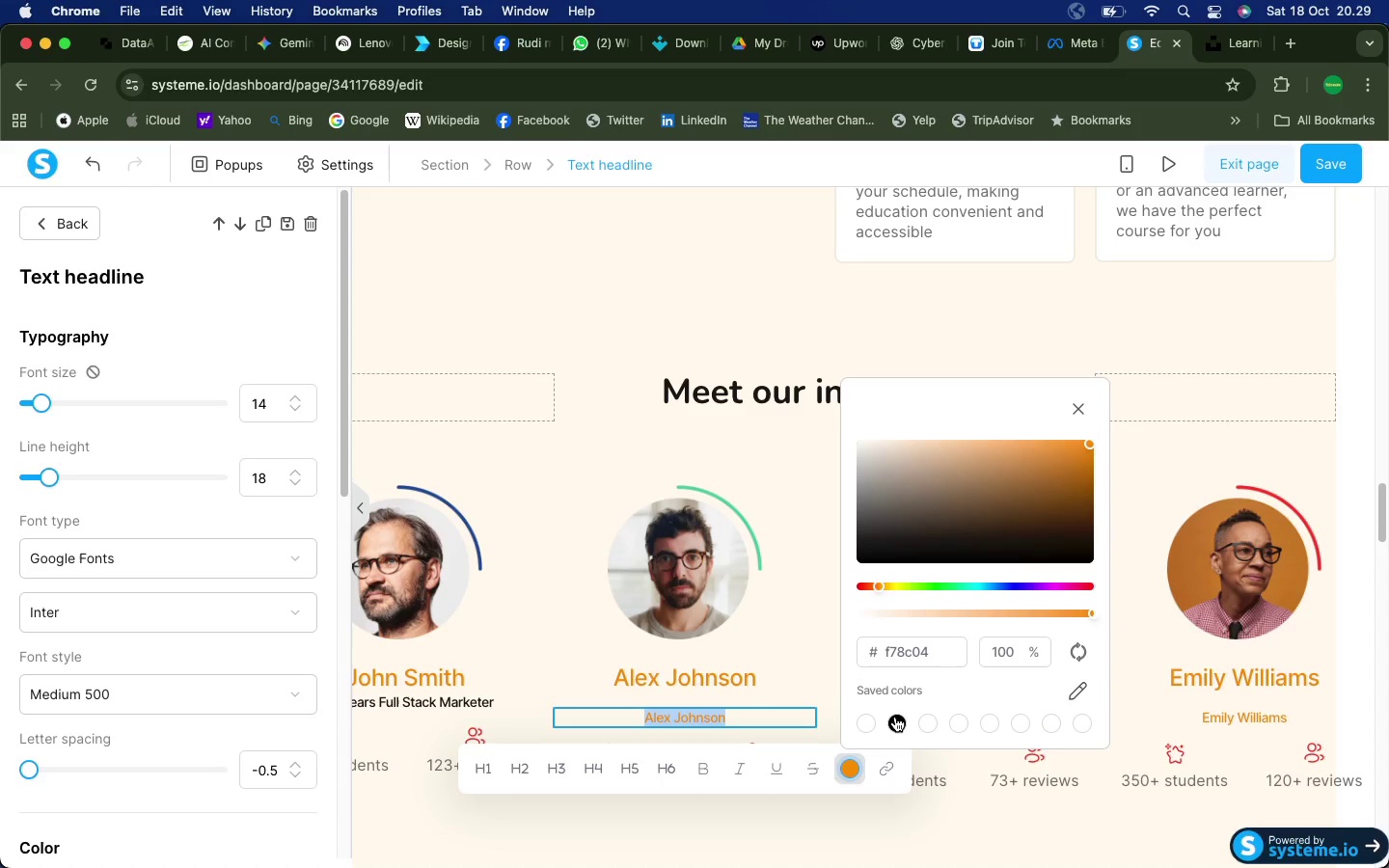 
left_click([904, 724])
 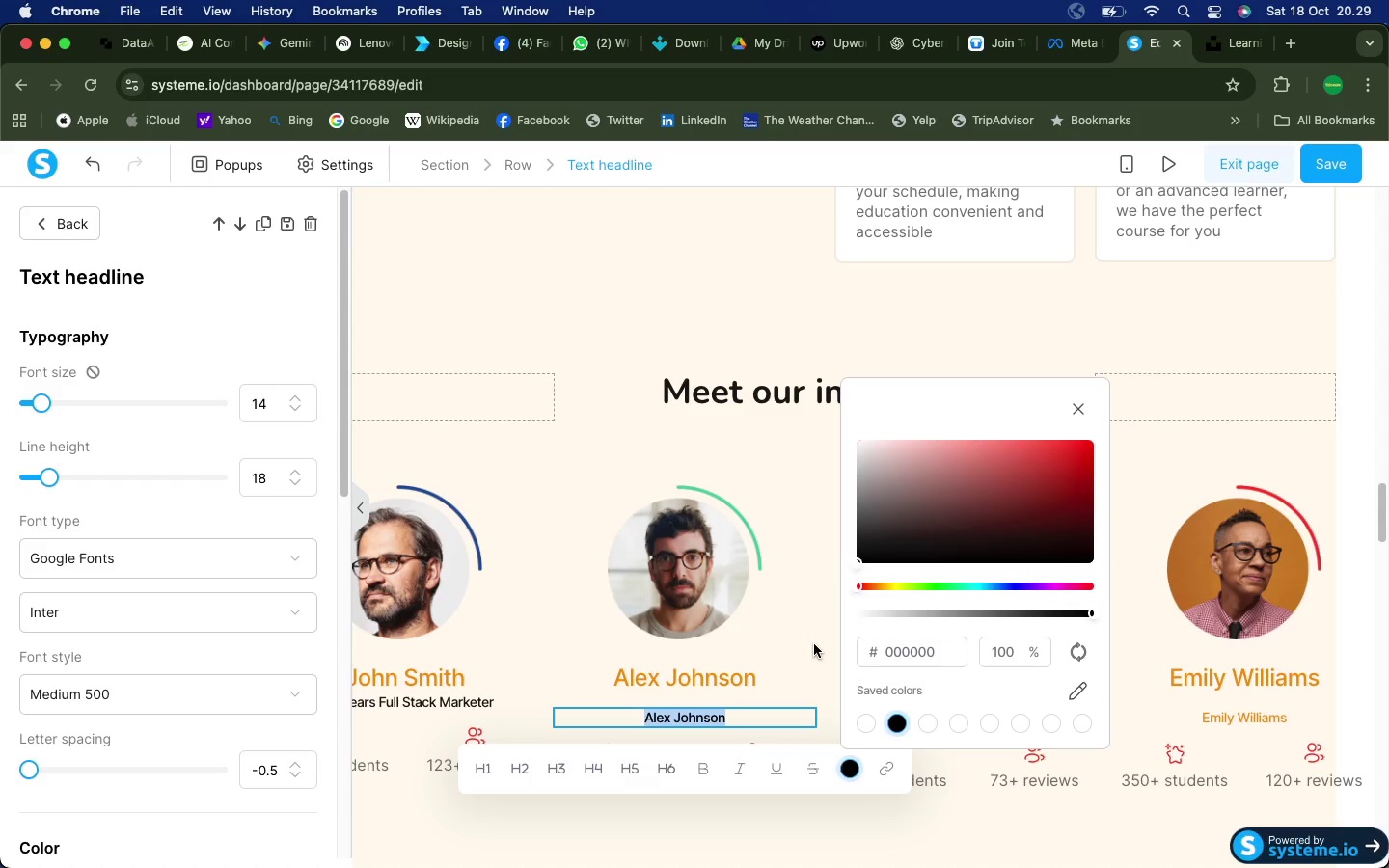 
left_click([814, 644])
 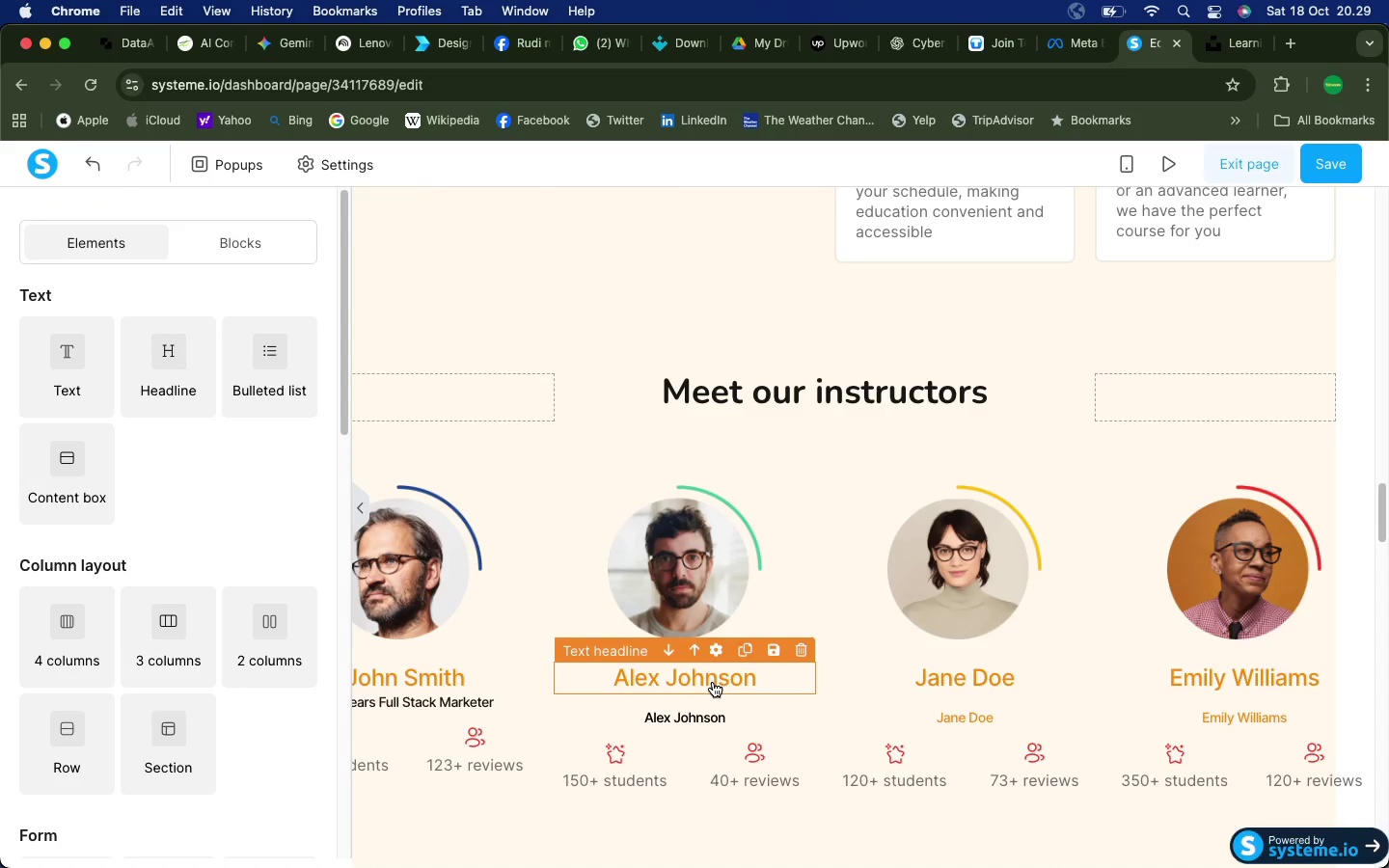 
left_click([714, 682])
 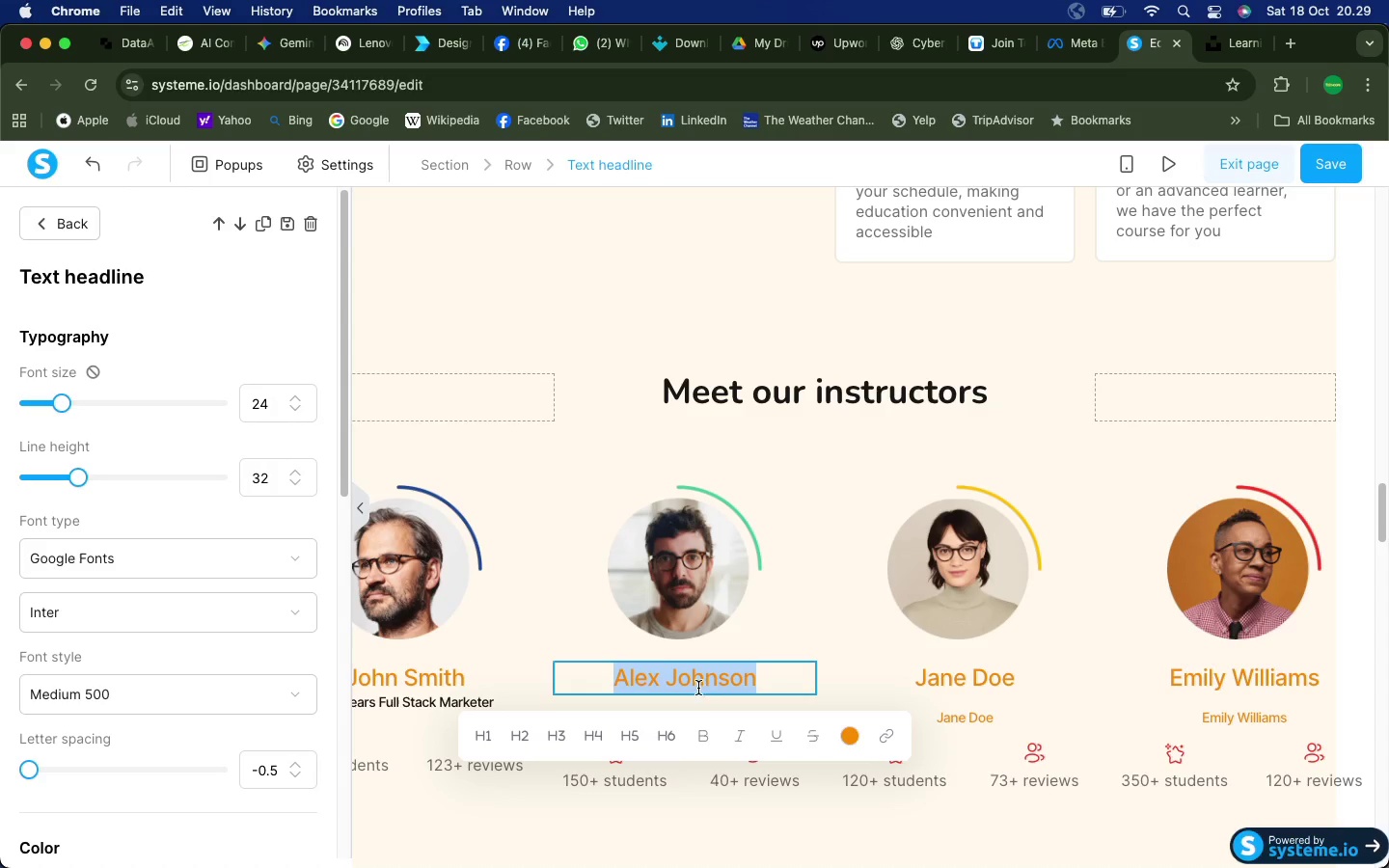 
scroll: coordinate [180, 675], scroll_direction: down, amount: 15.0
 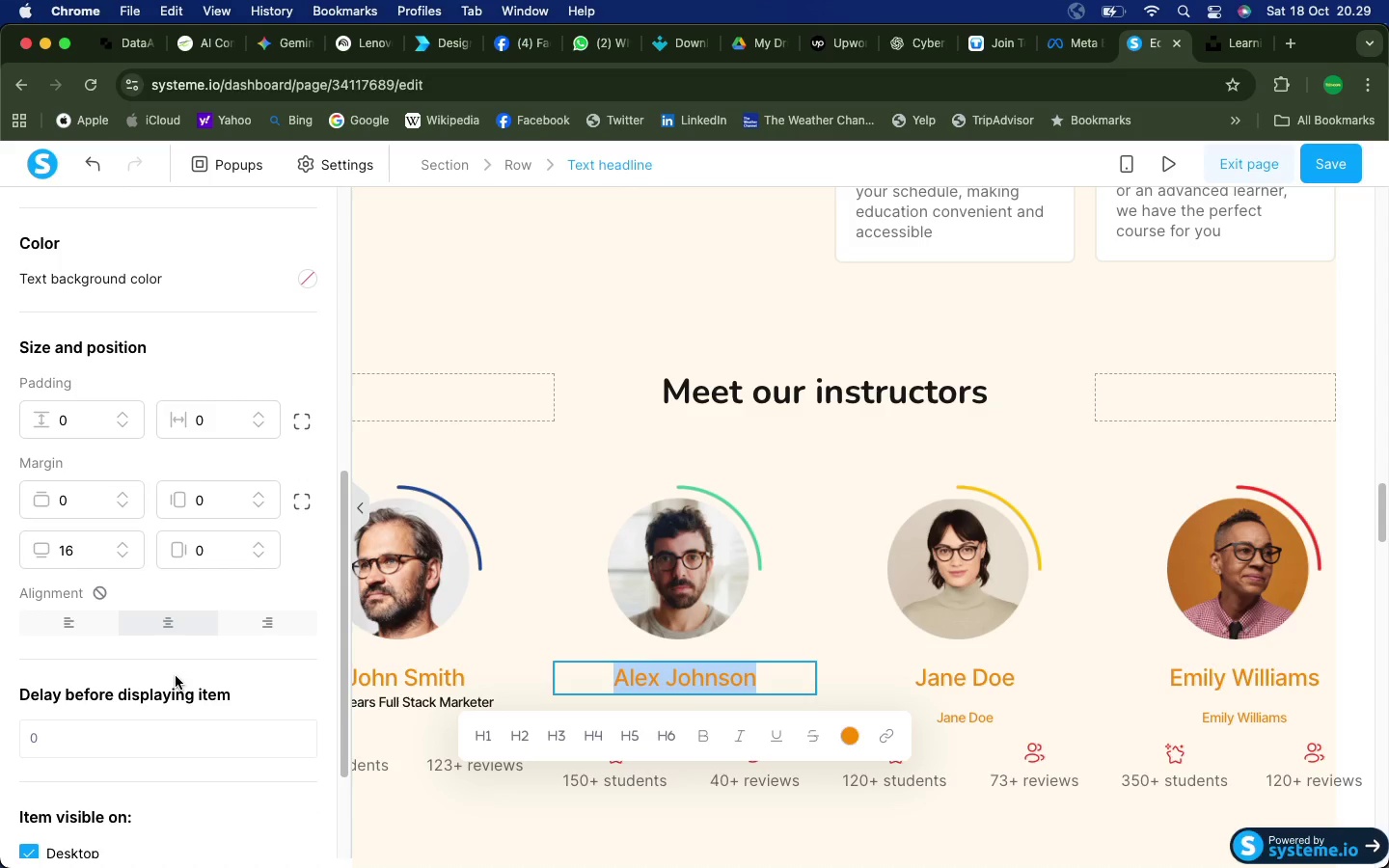 
left_click_drag(start_coordinate=[88, 559], to_coordinate=[59, 554])
 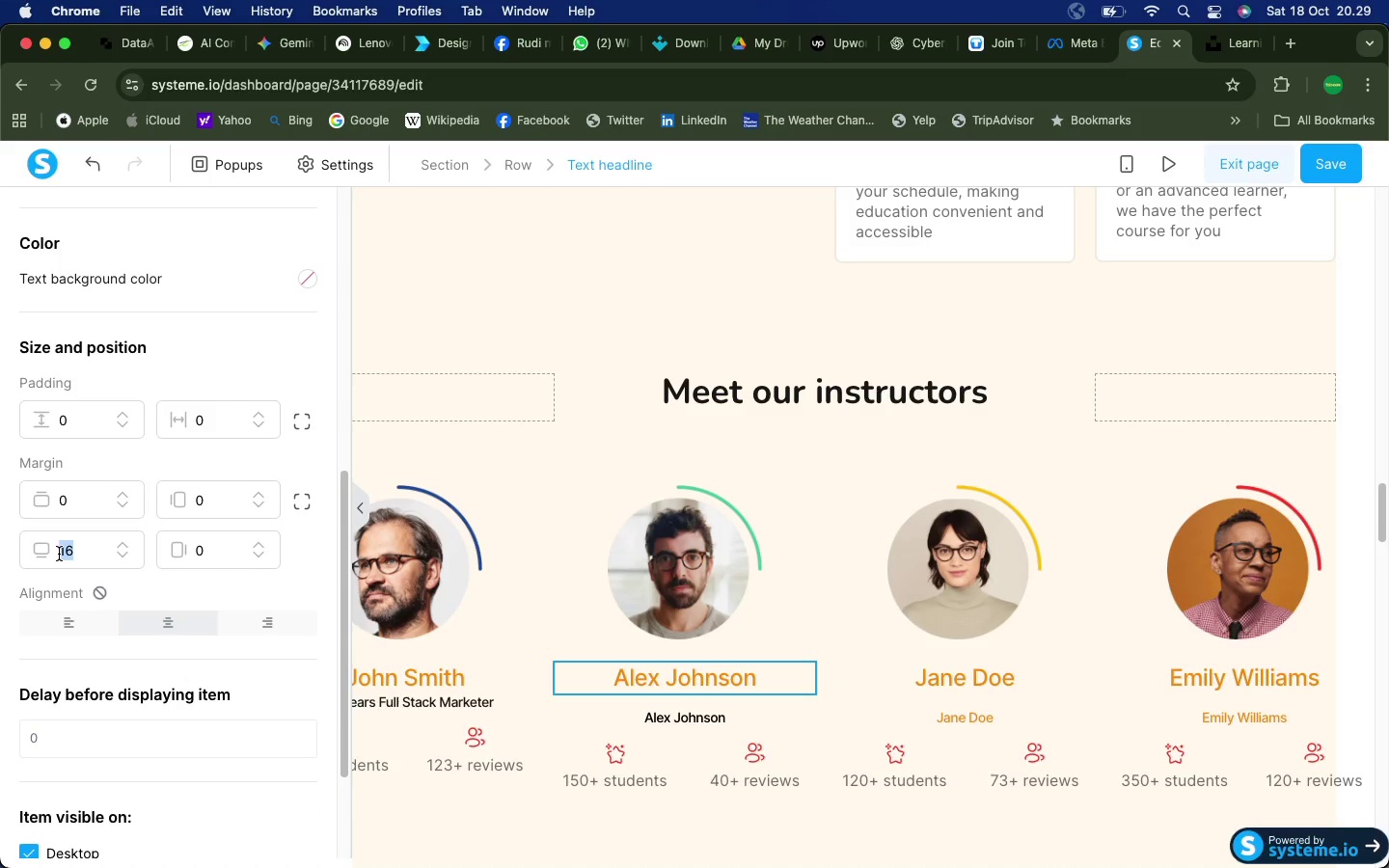 
key(0)
 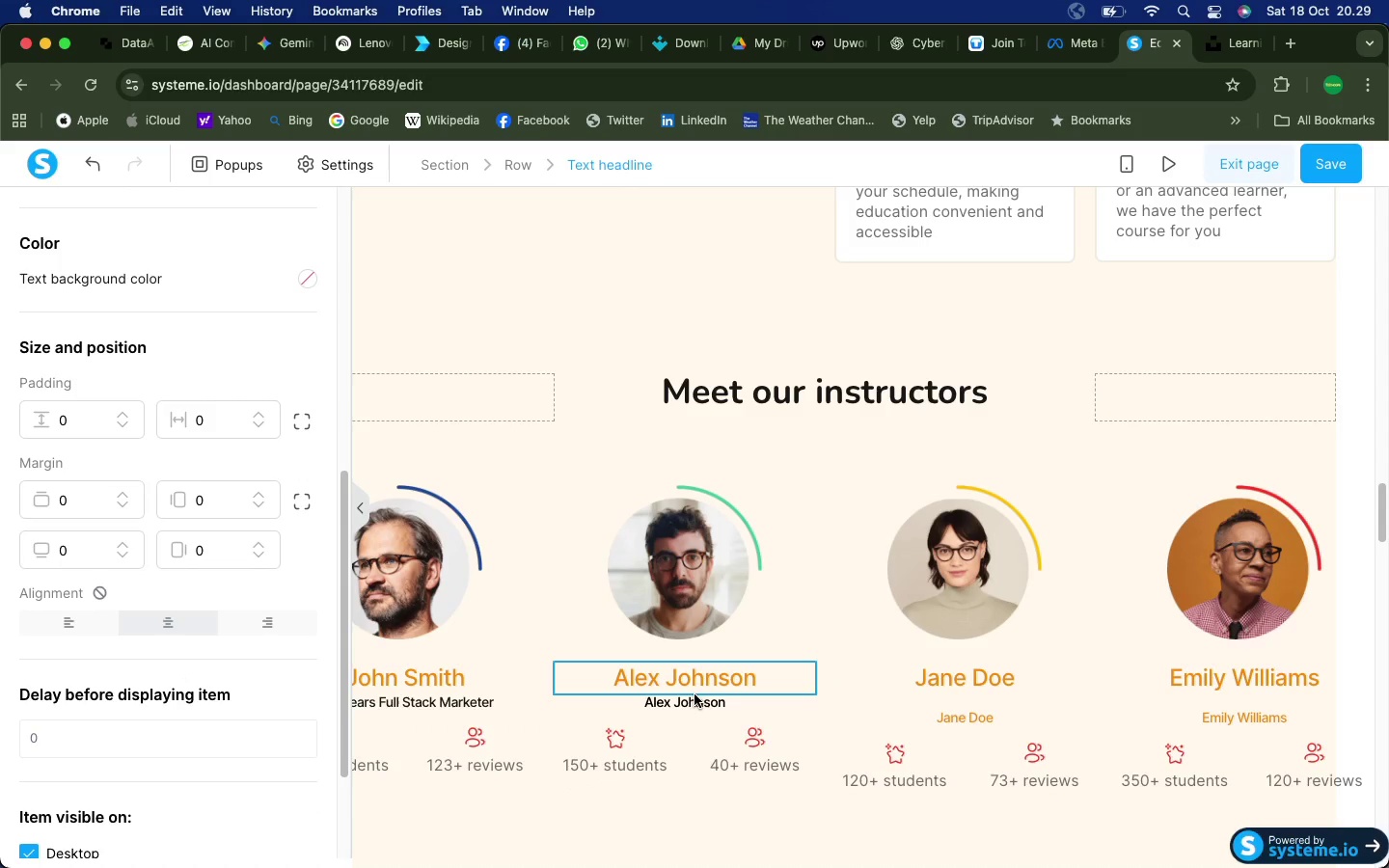 
double_click([695, 700])
 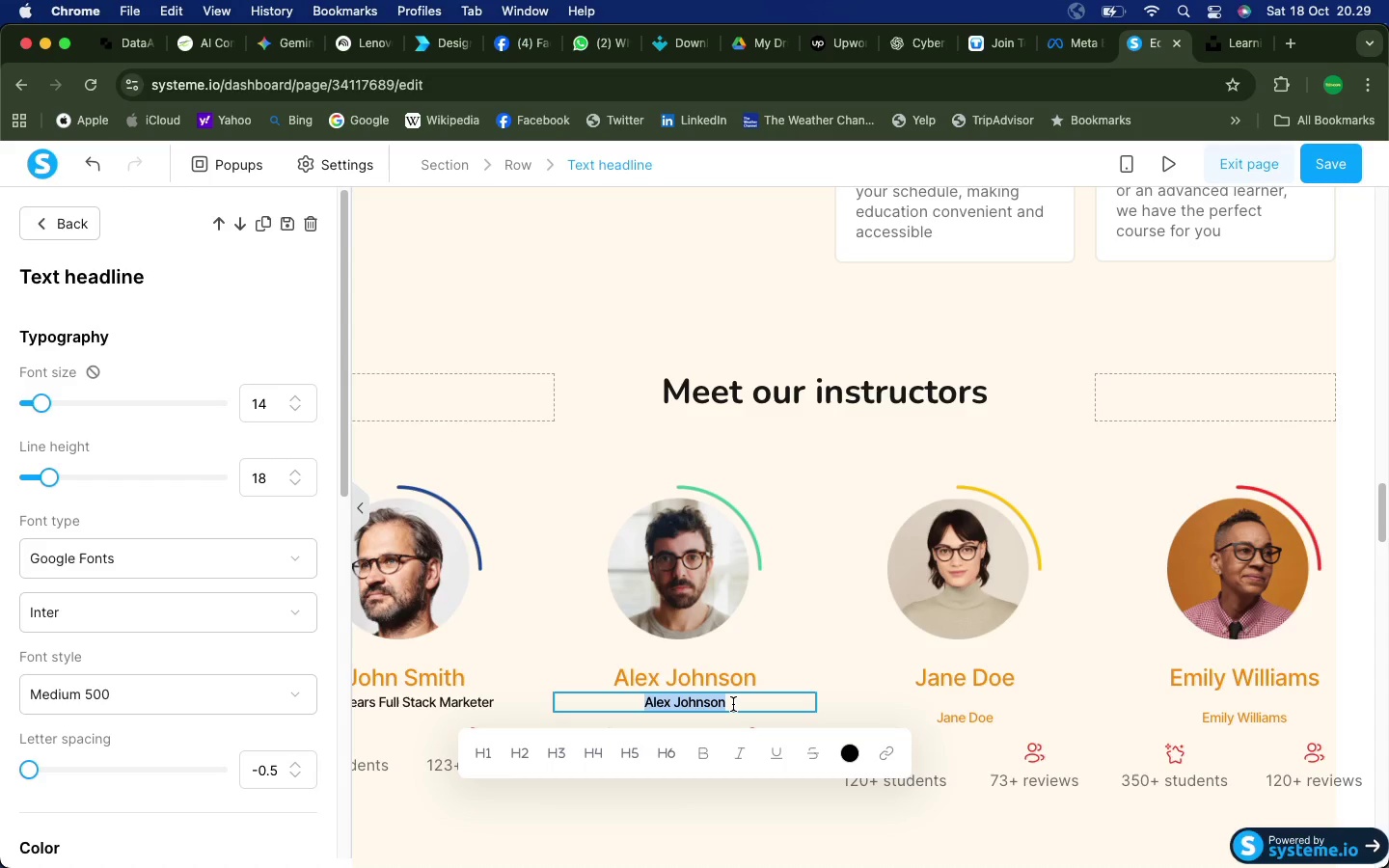 
wait(16.18)
 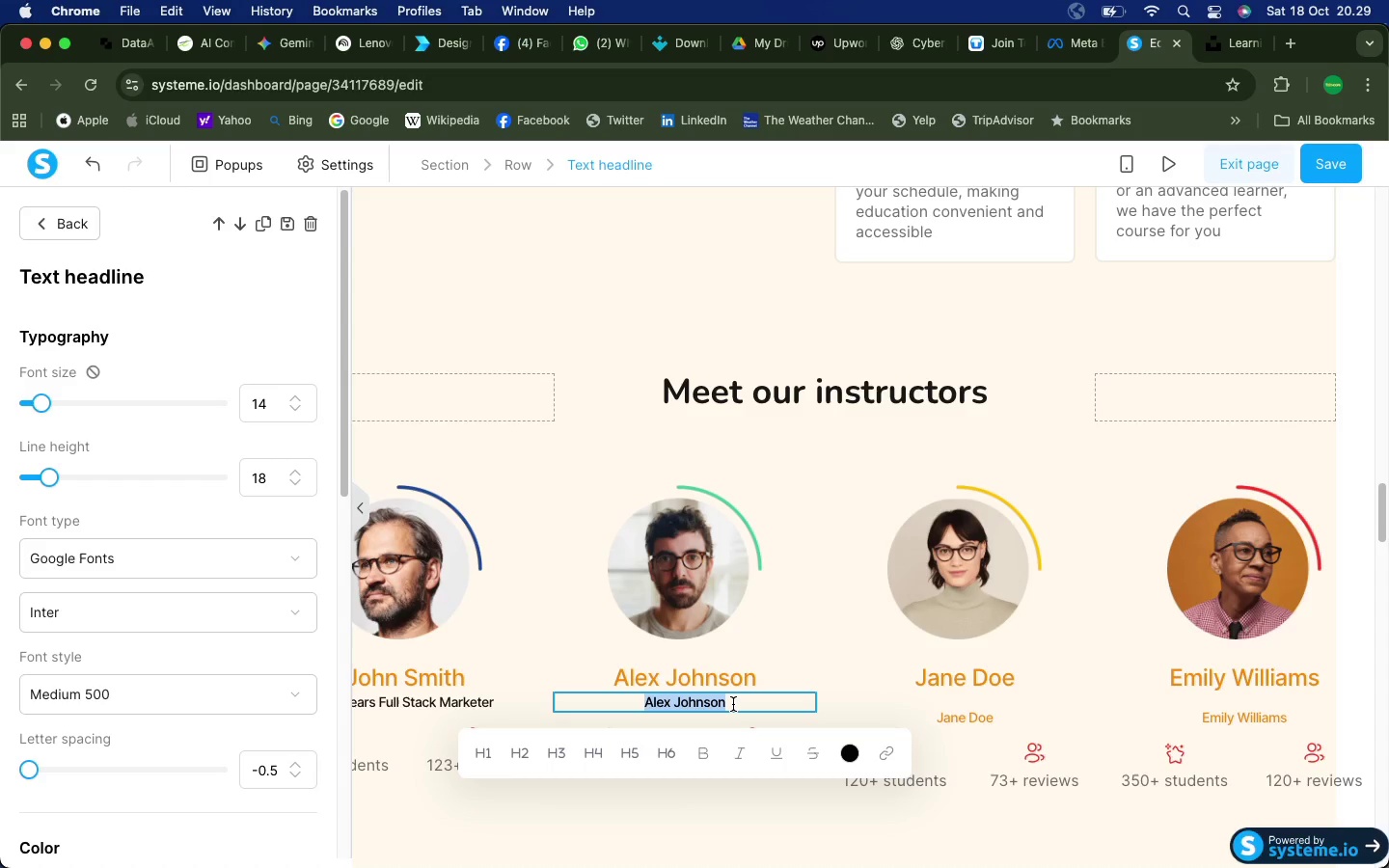 
hold_key(key=ShiftLeft, duration=1.07)
 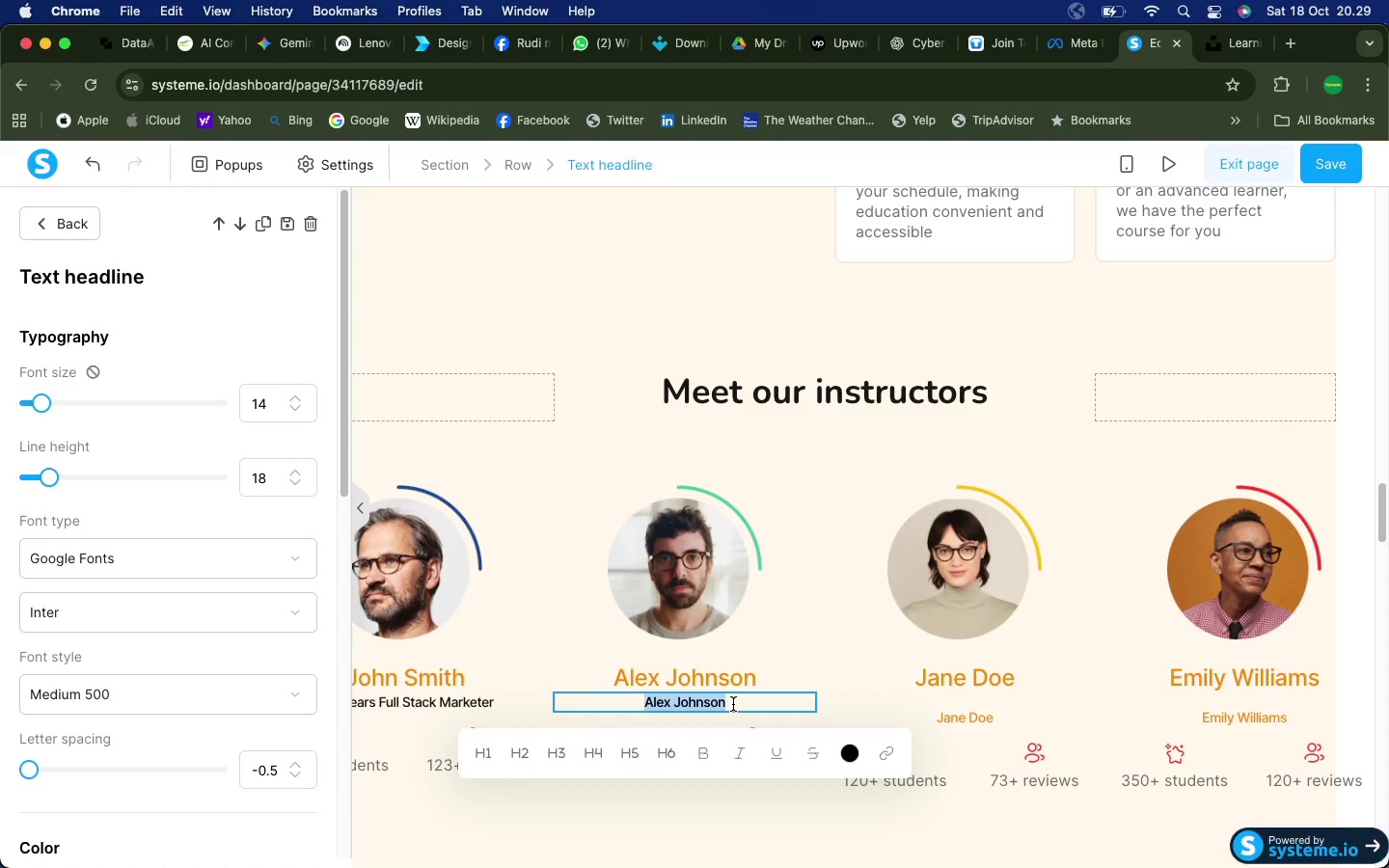 
hold_key(key=ShiftLeft, duration=1.42)
 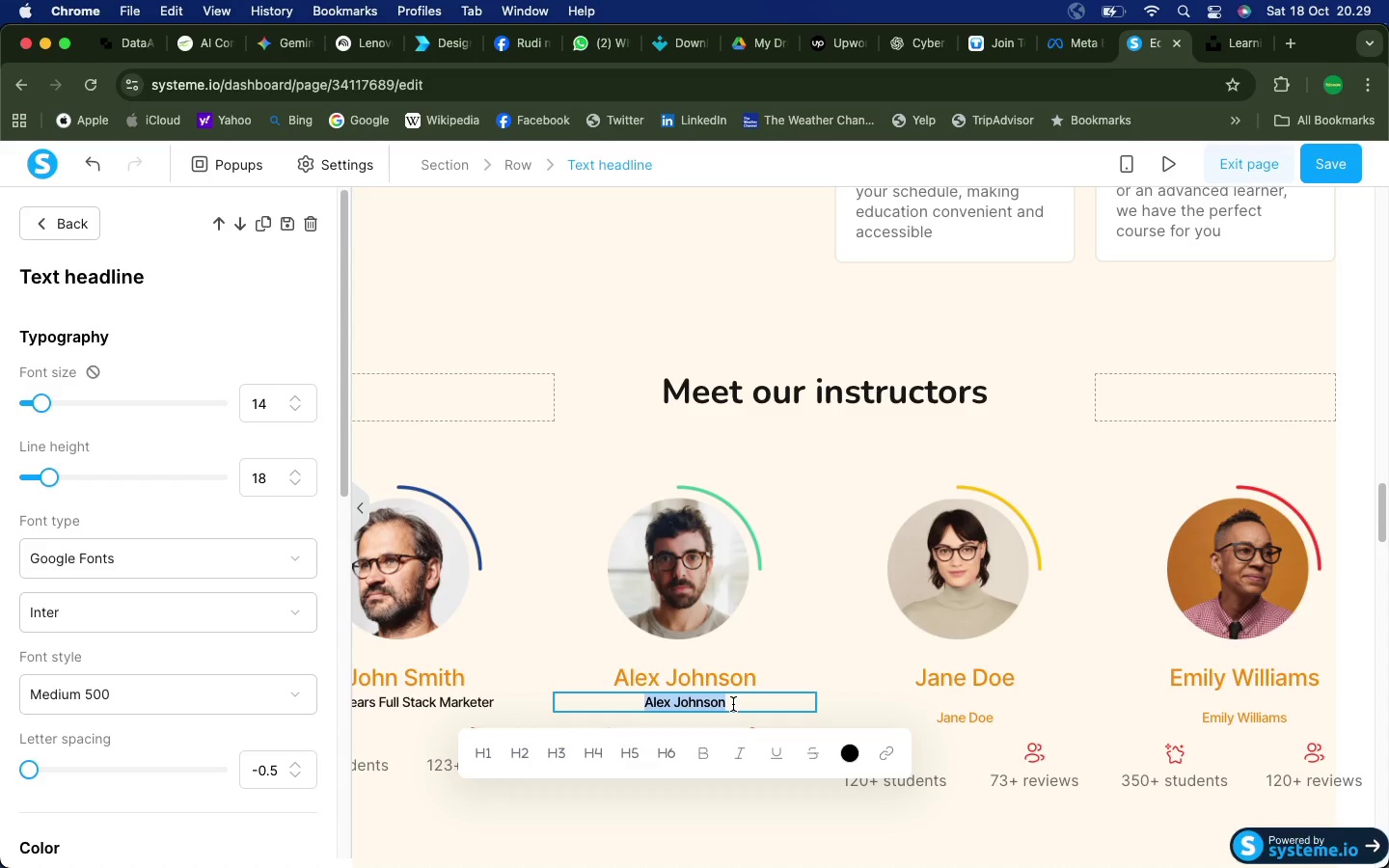 
type(Data Analyst )
key(Backspace)
 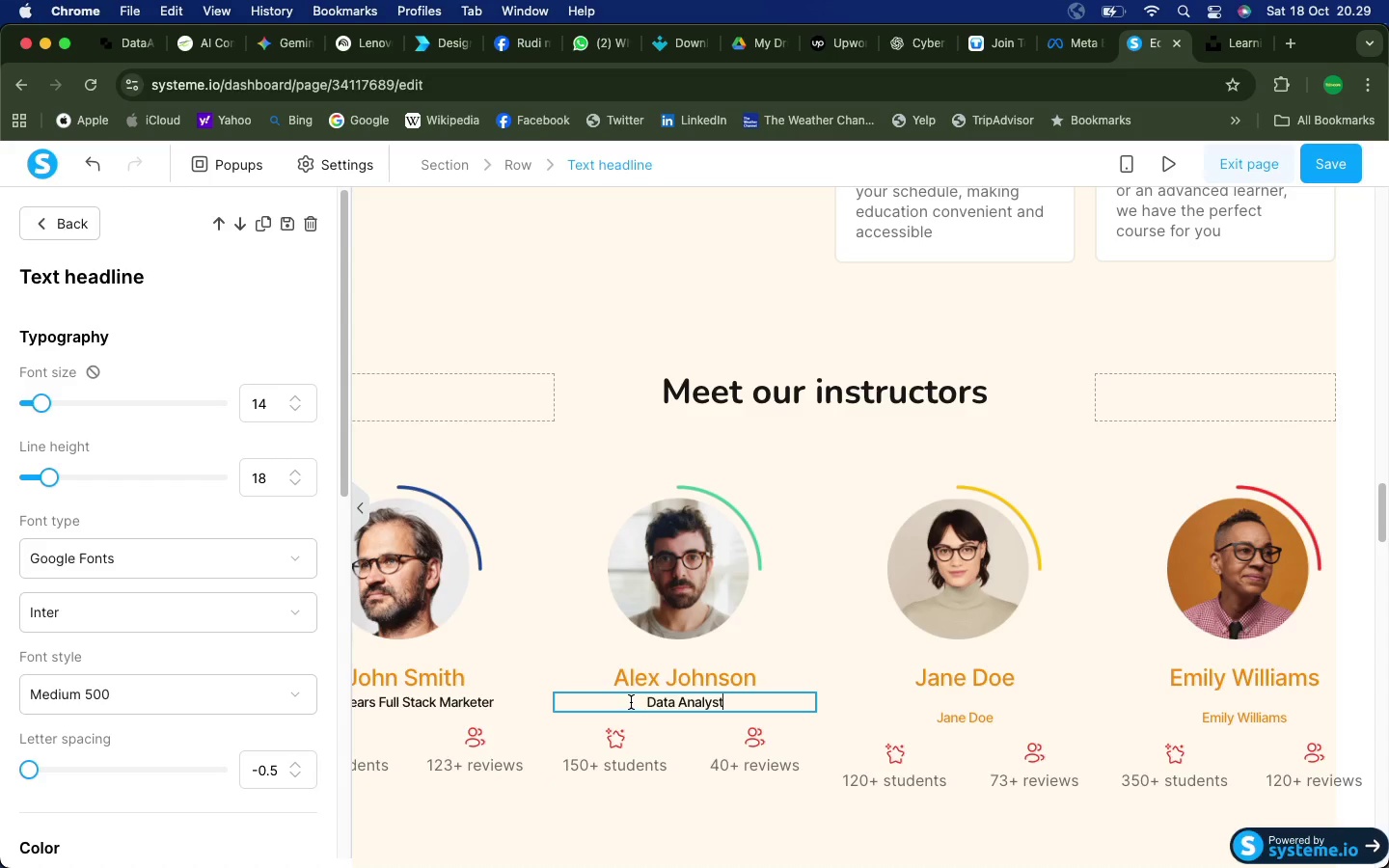 
left_click([640, 706])
 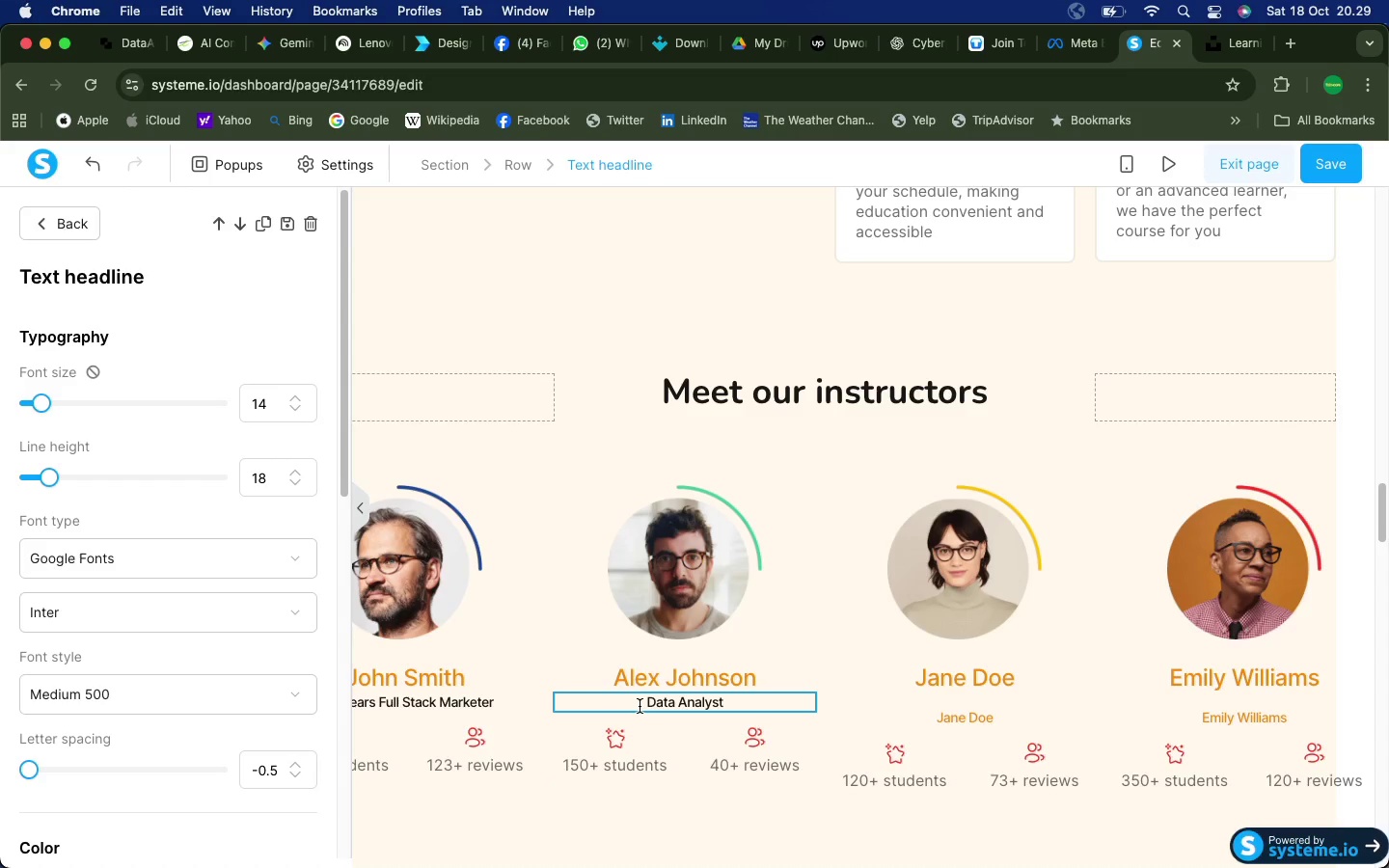 
type(+5 years )
 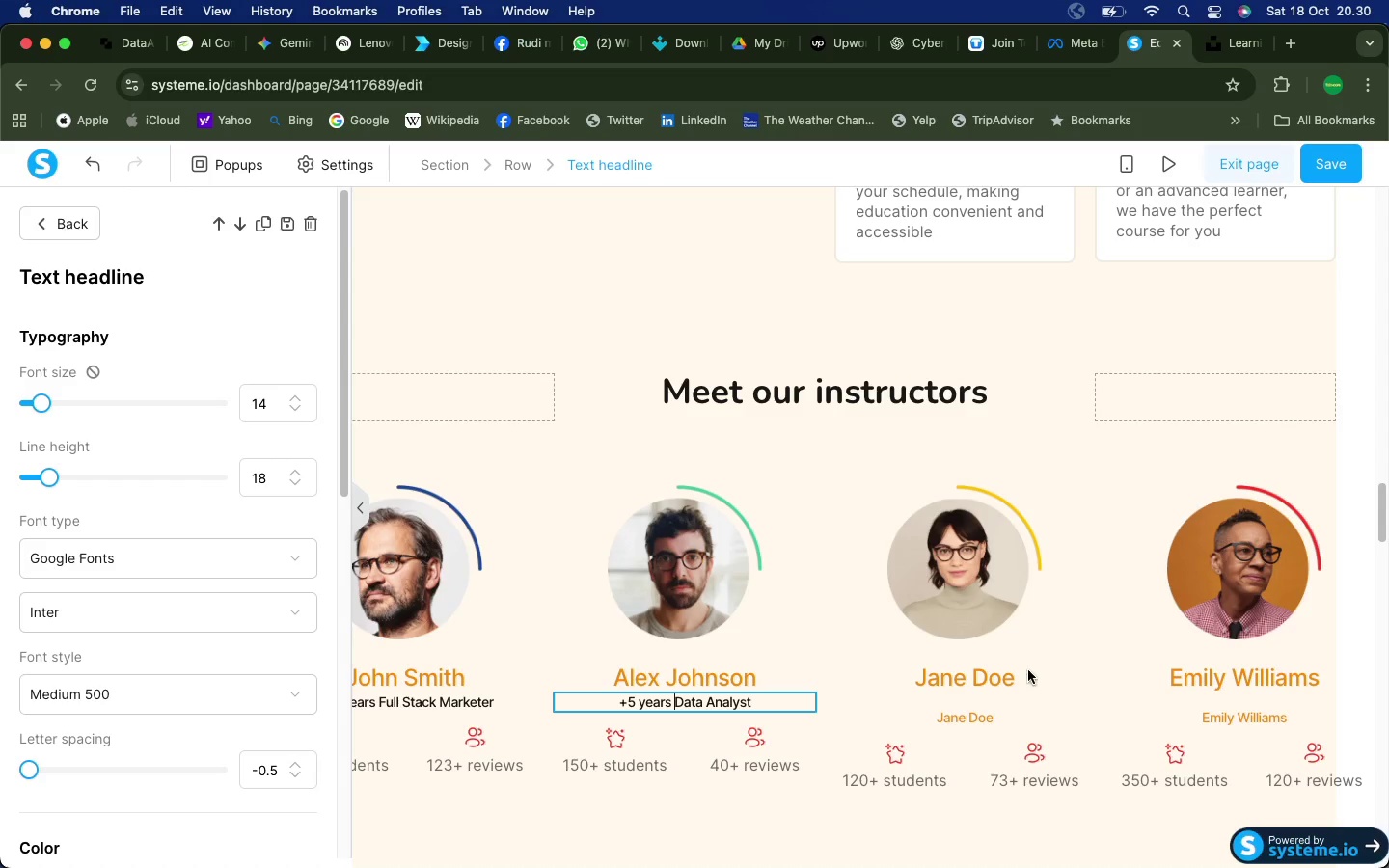 
left_click([962, 717])
 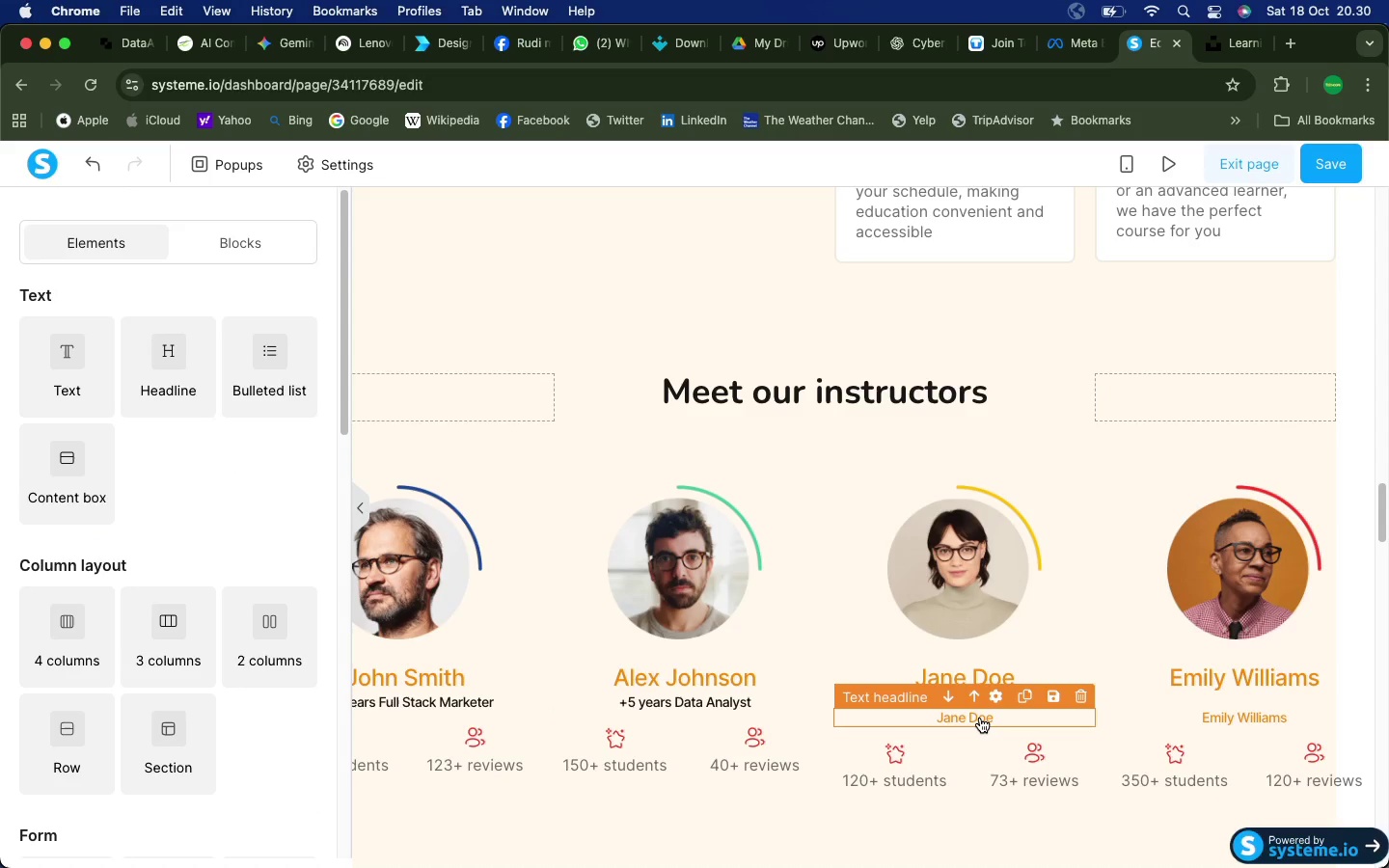 
left_click([980, 718])
 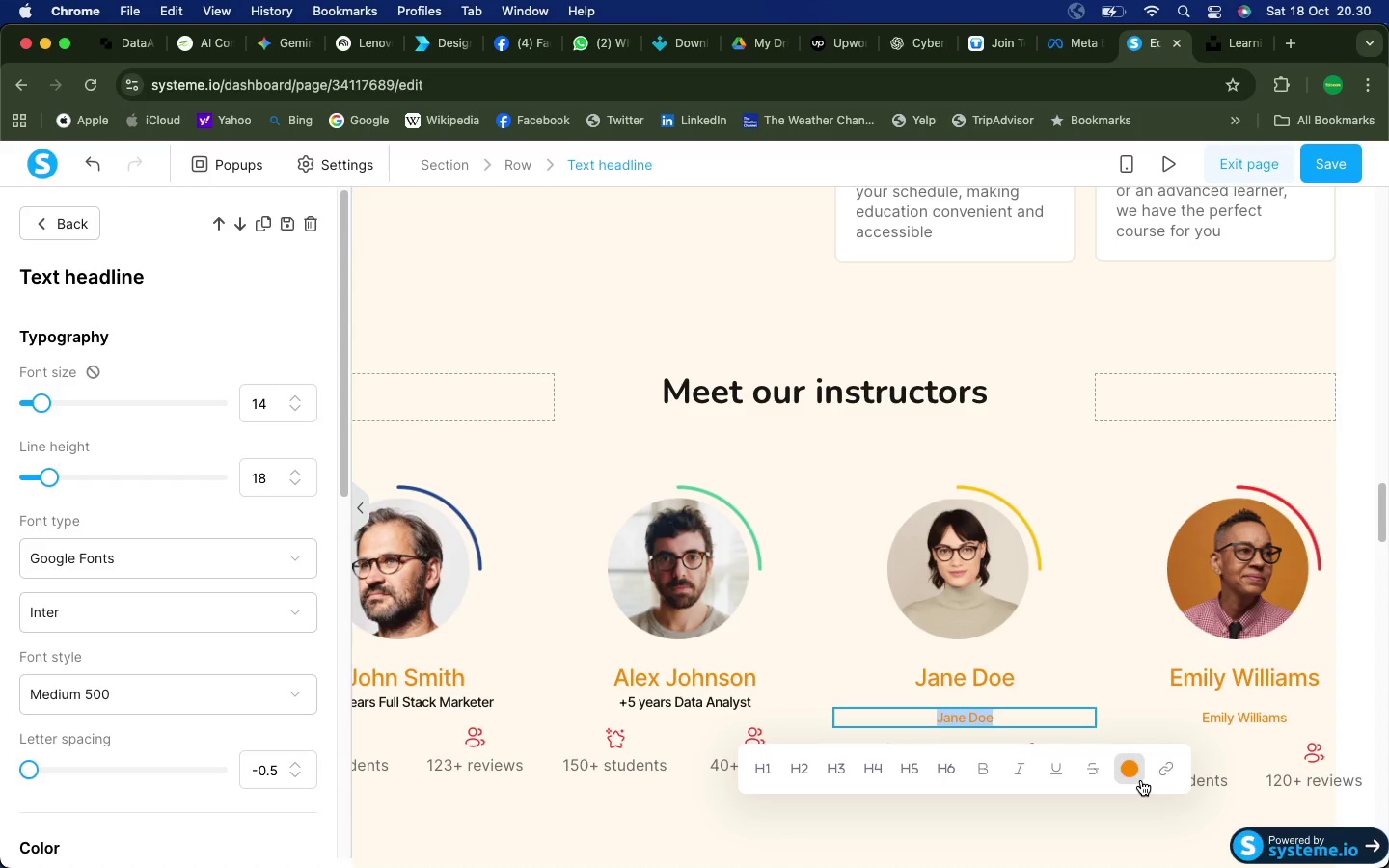 
left_click([1129, 774])
 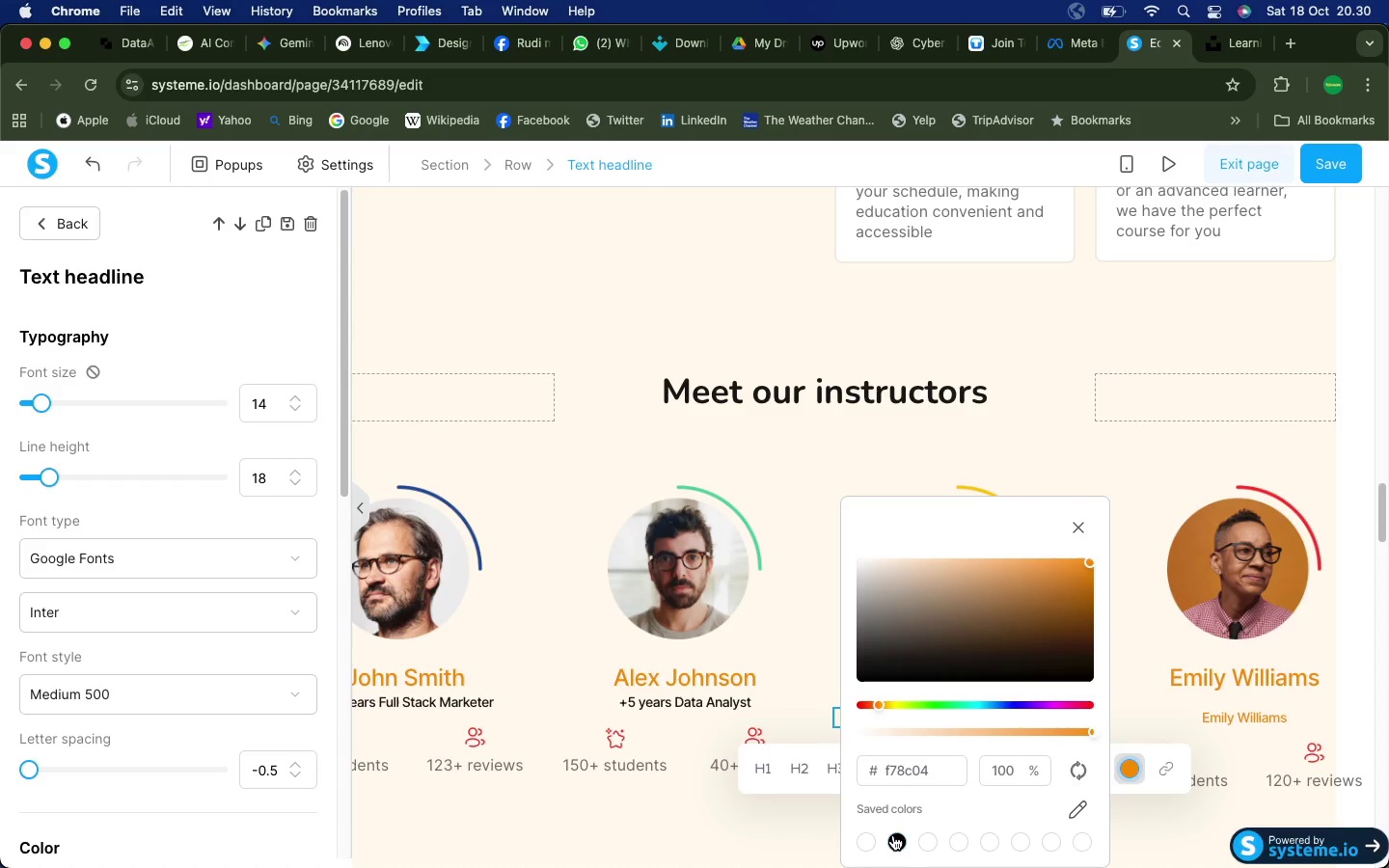 
left_click([890, 839])
 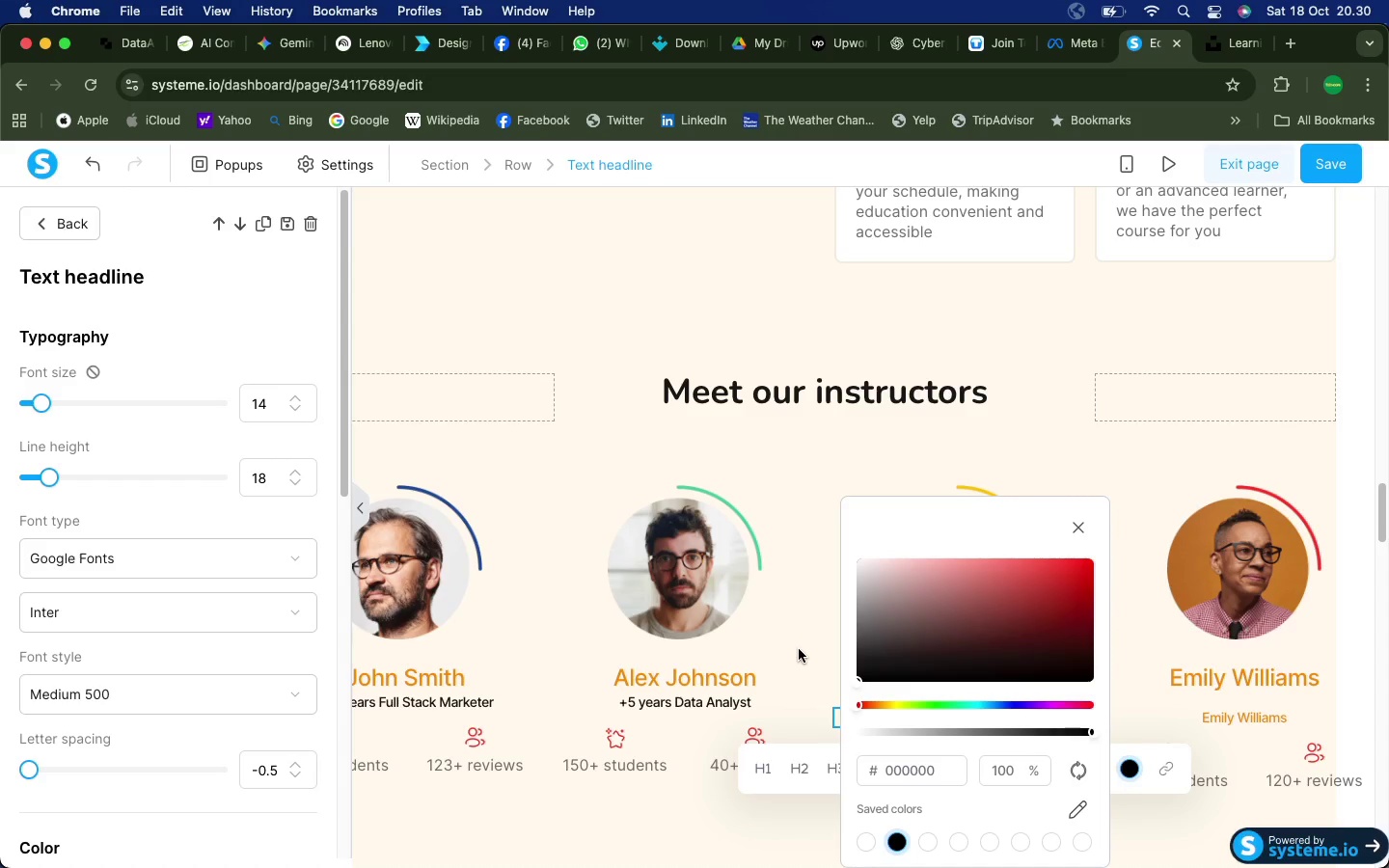 
left_click([804, 646])
 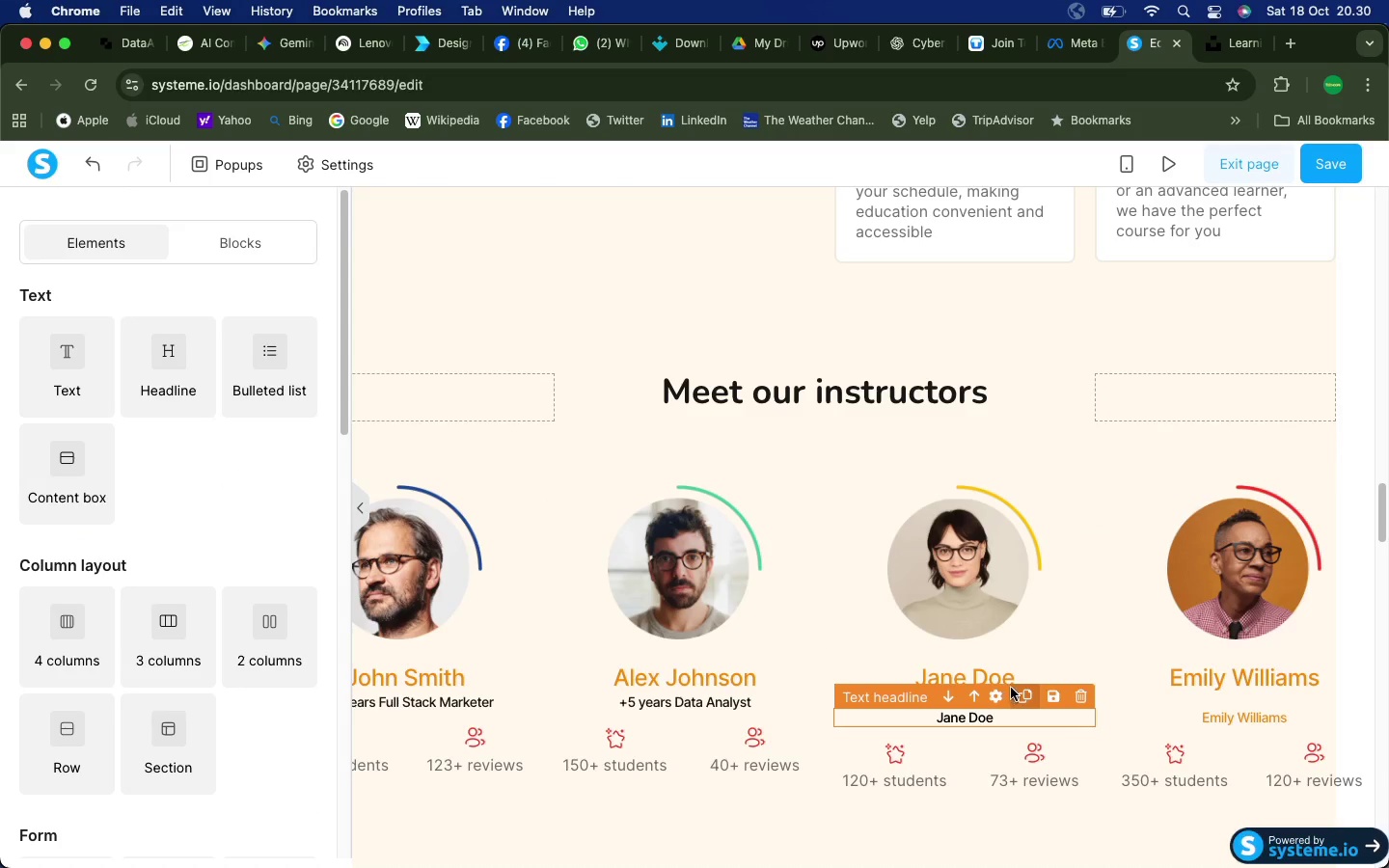 
double_click([995, 721])
 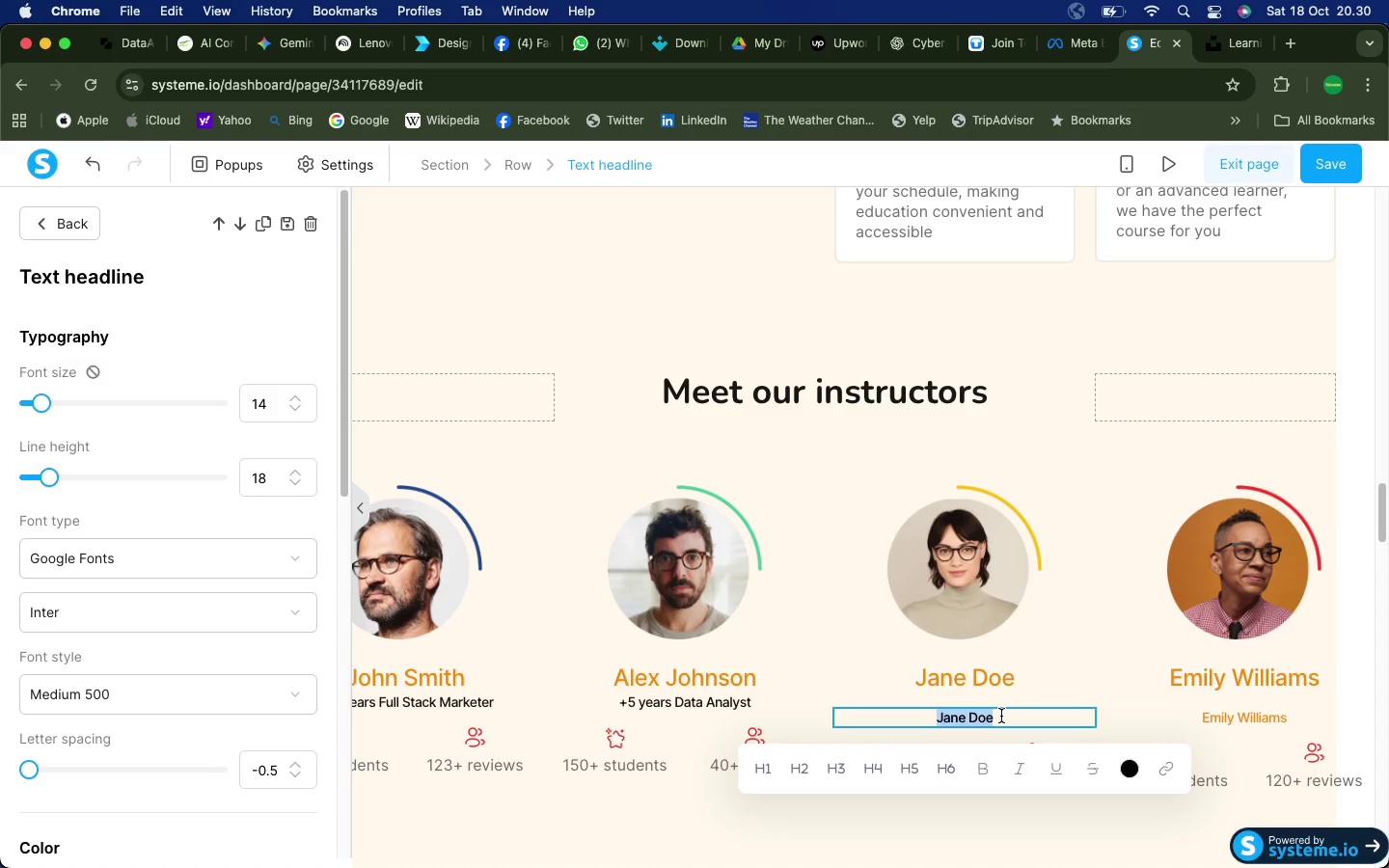 
wait(9.44)
 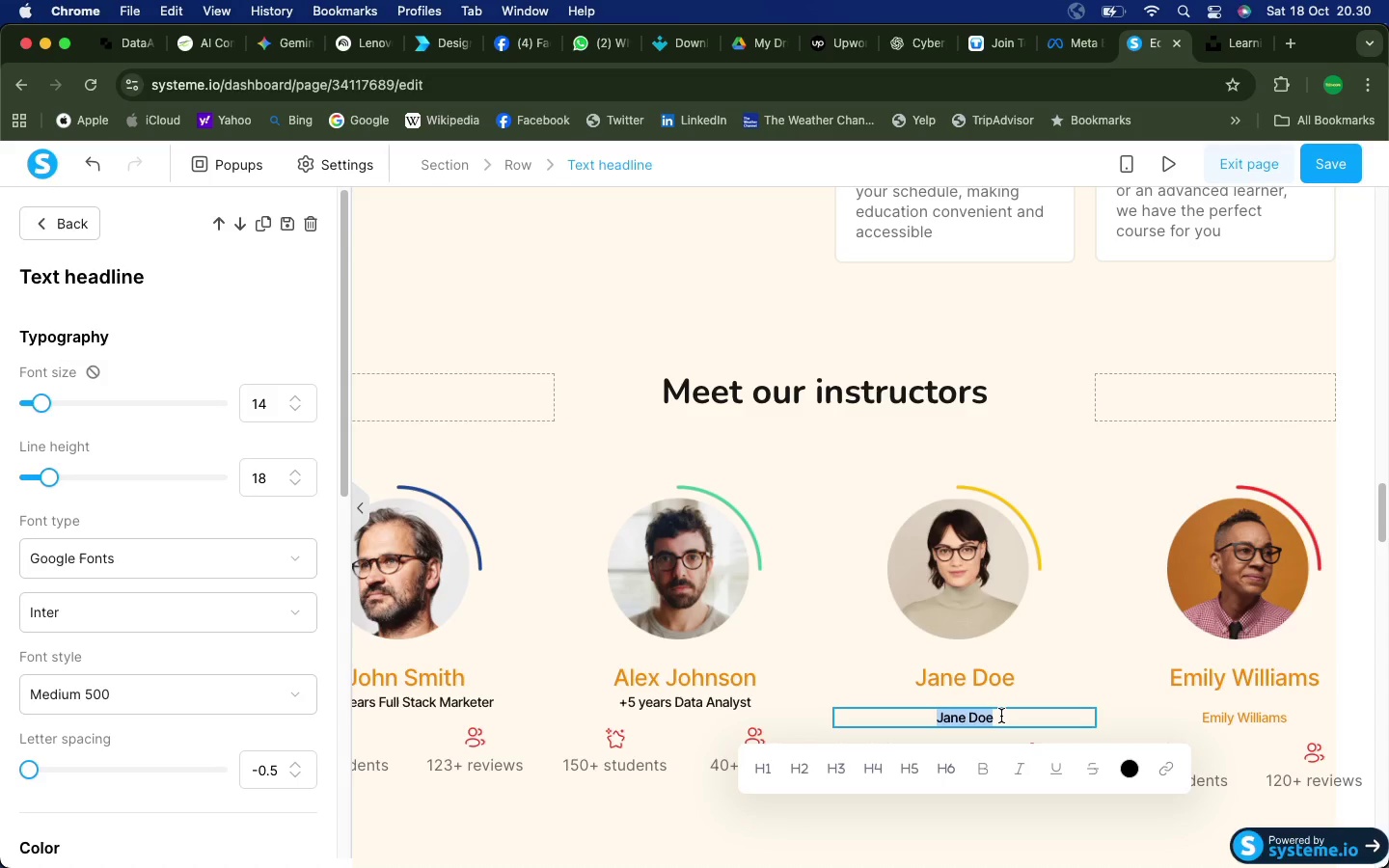 
type(Social Media M)
key(Backspace)
type(Specialist)
 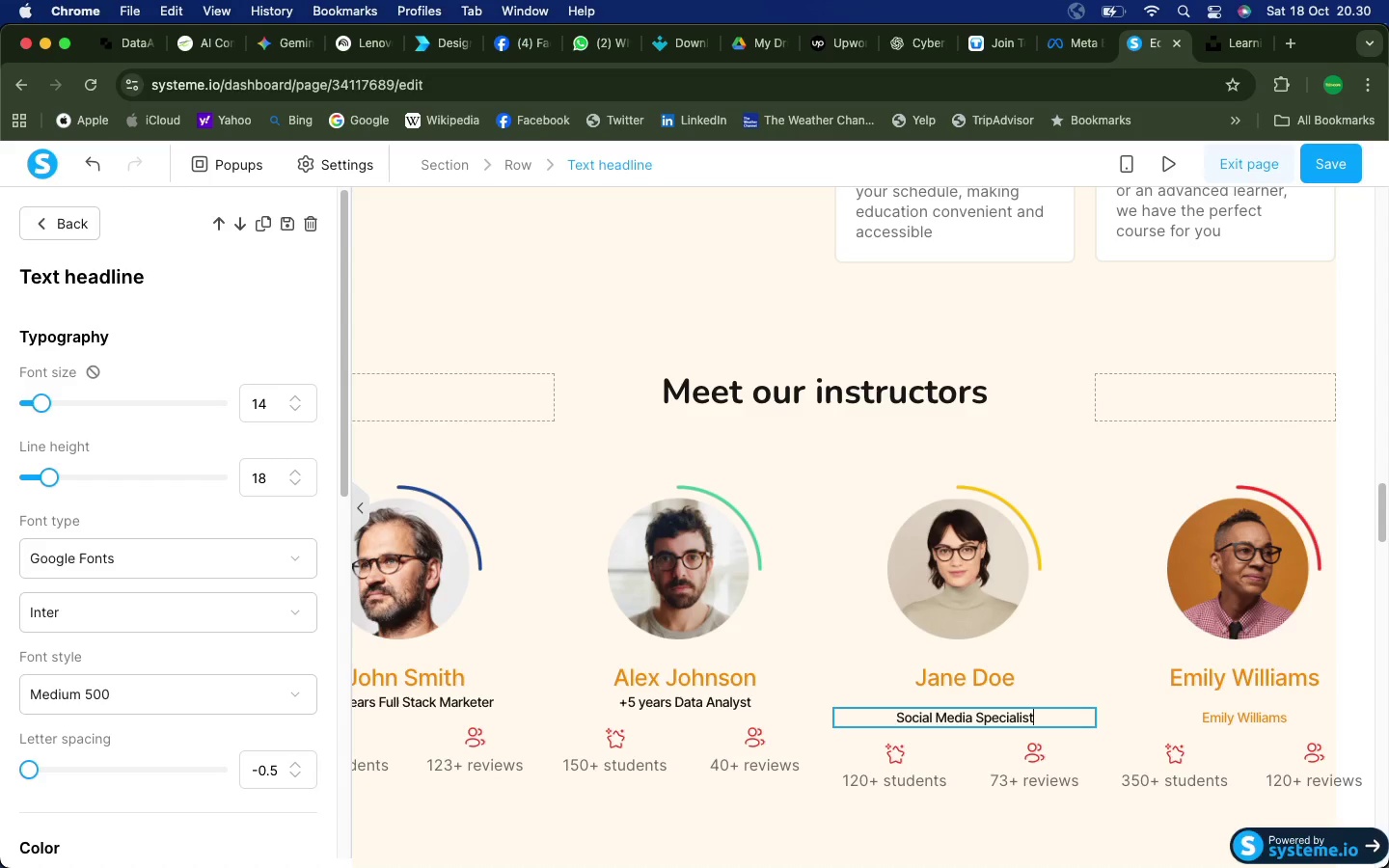 
left_click([899, 721])
 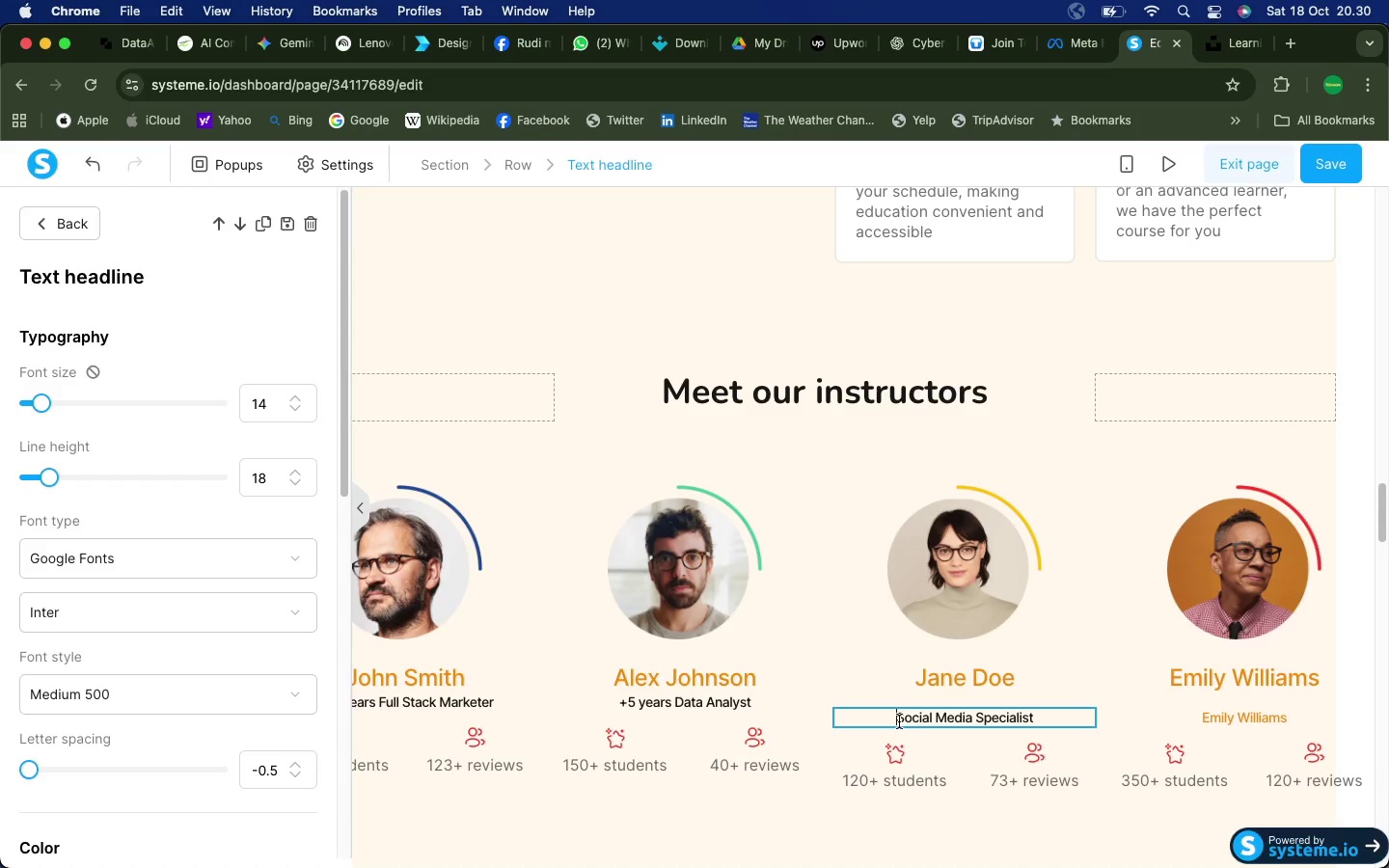 
key(Shift+Equal)
 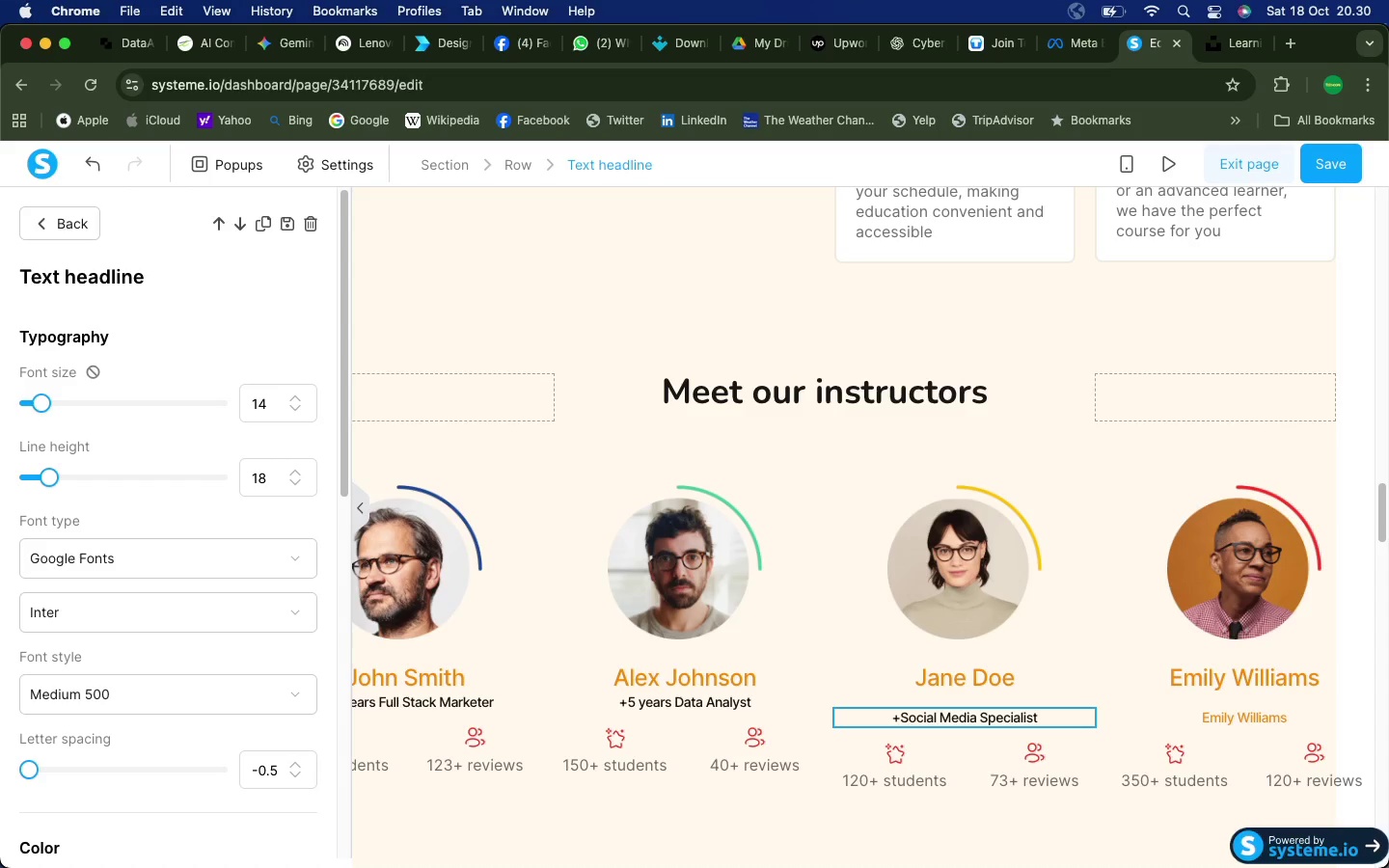 
key(Space)
 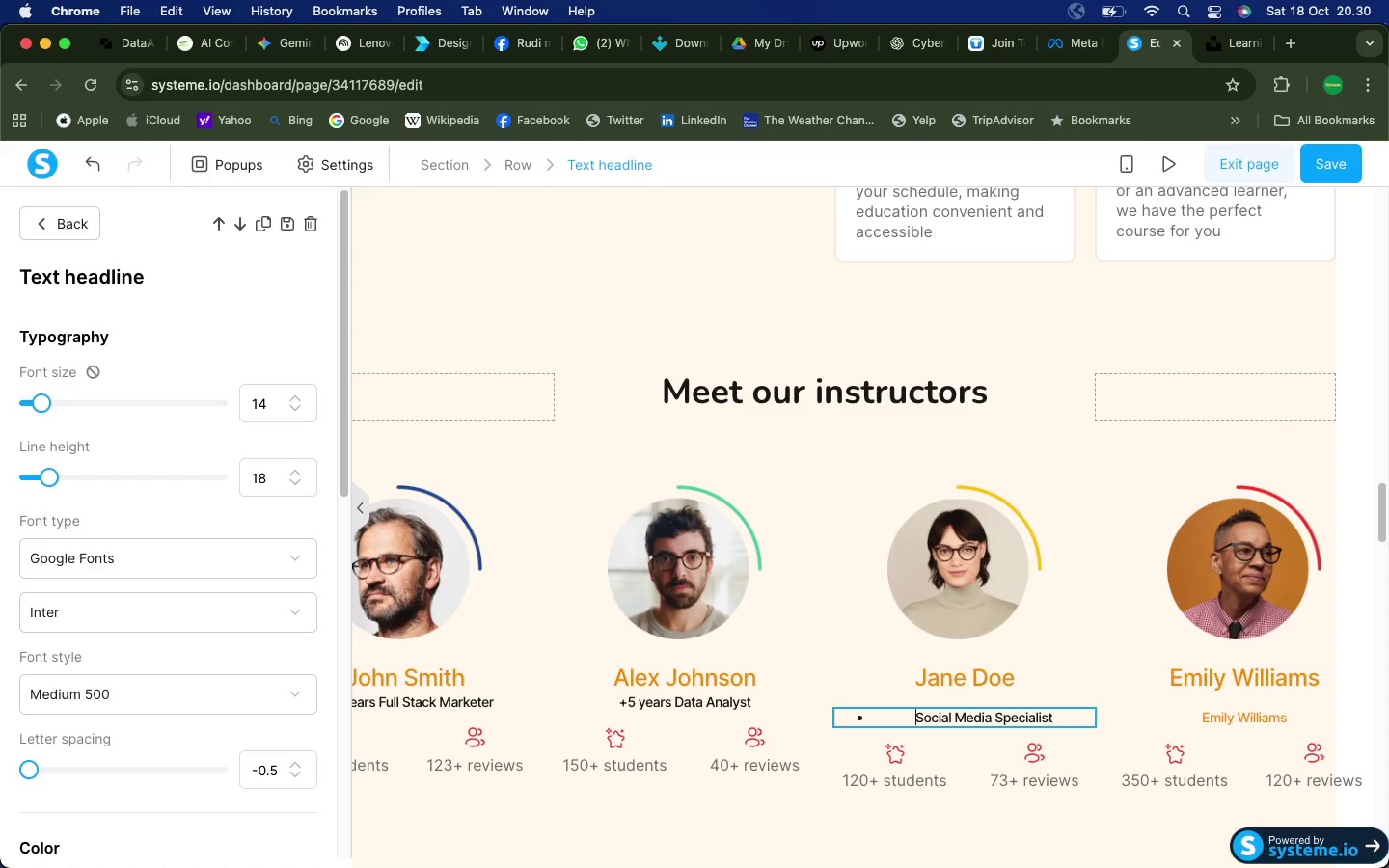 
key(Backspace)
 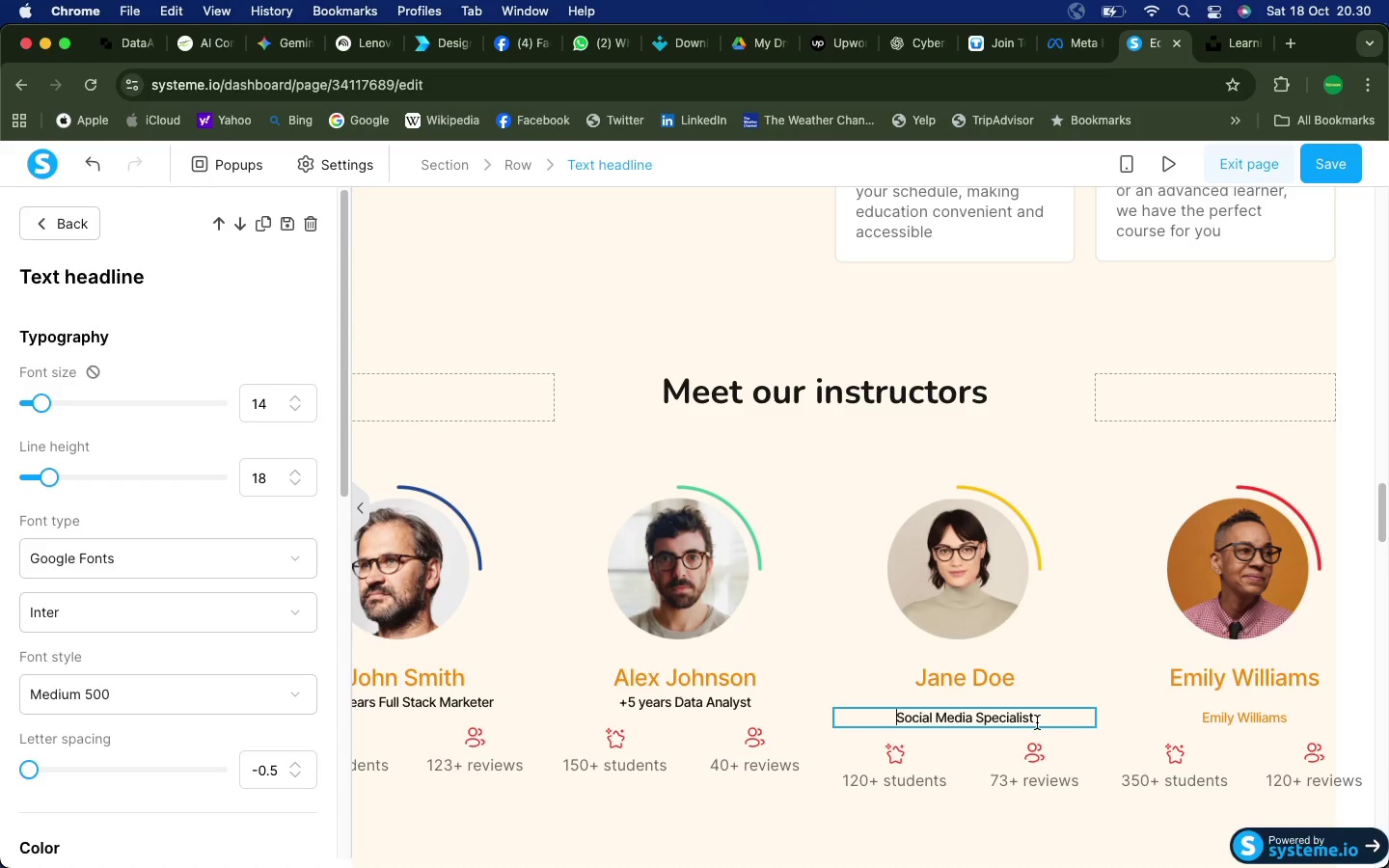 
wait(15.71)
 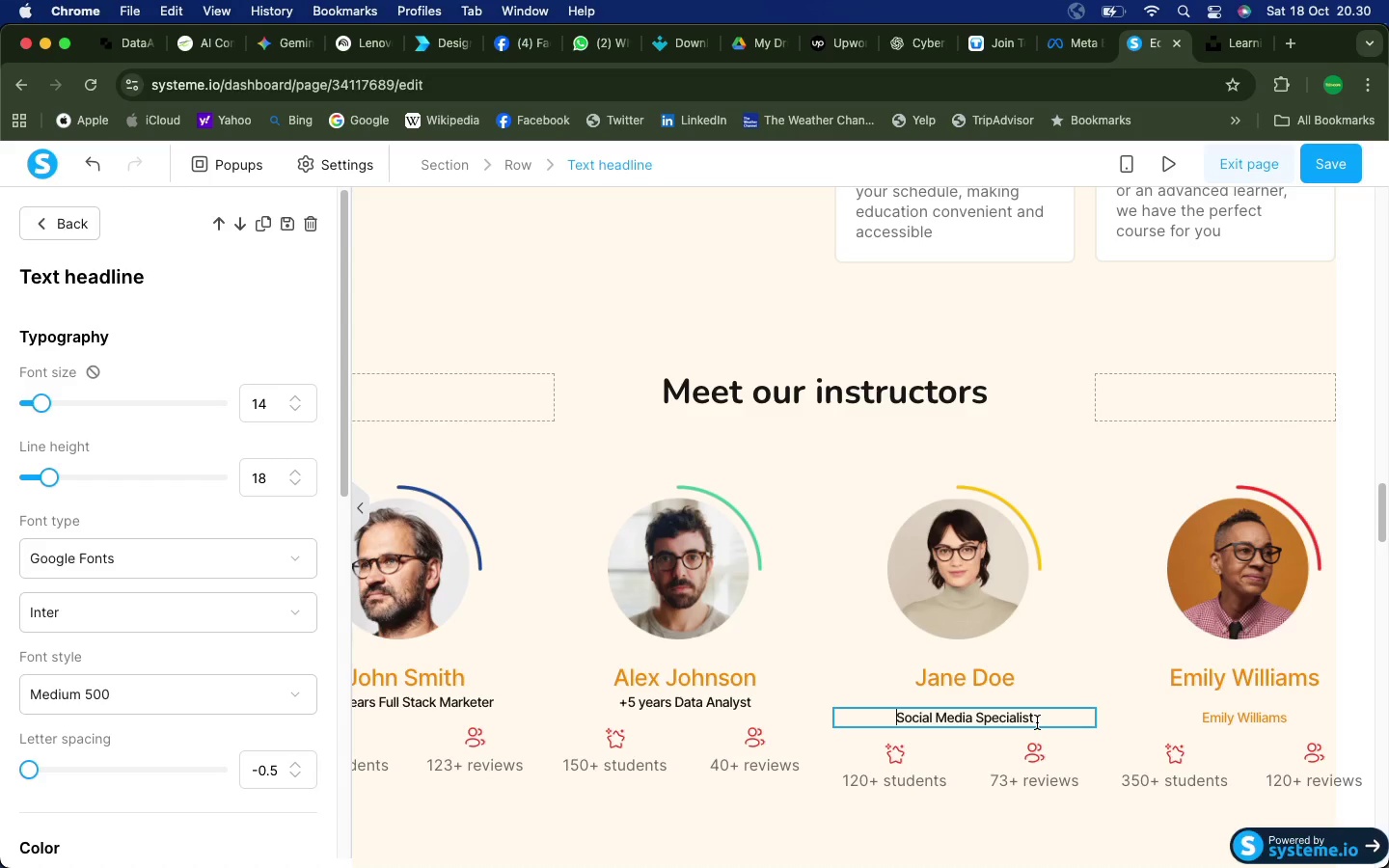 
left_click_drag(start_coordinate=[1043, 715], to_coordinate=[877, 723])
 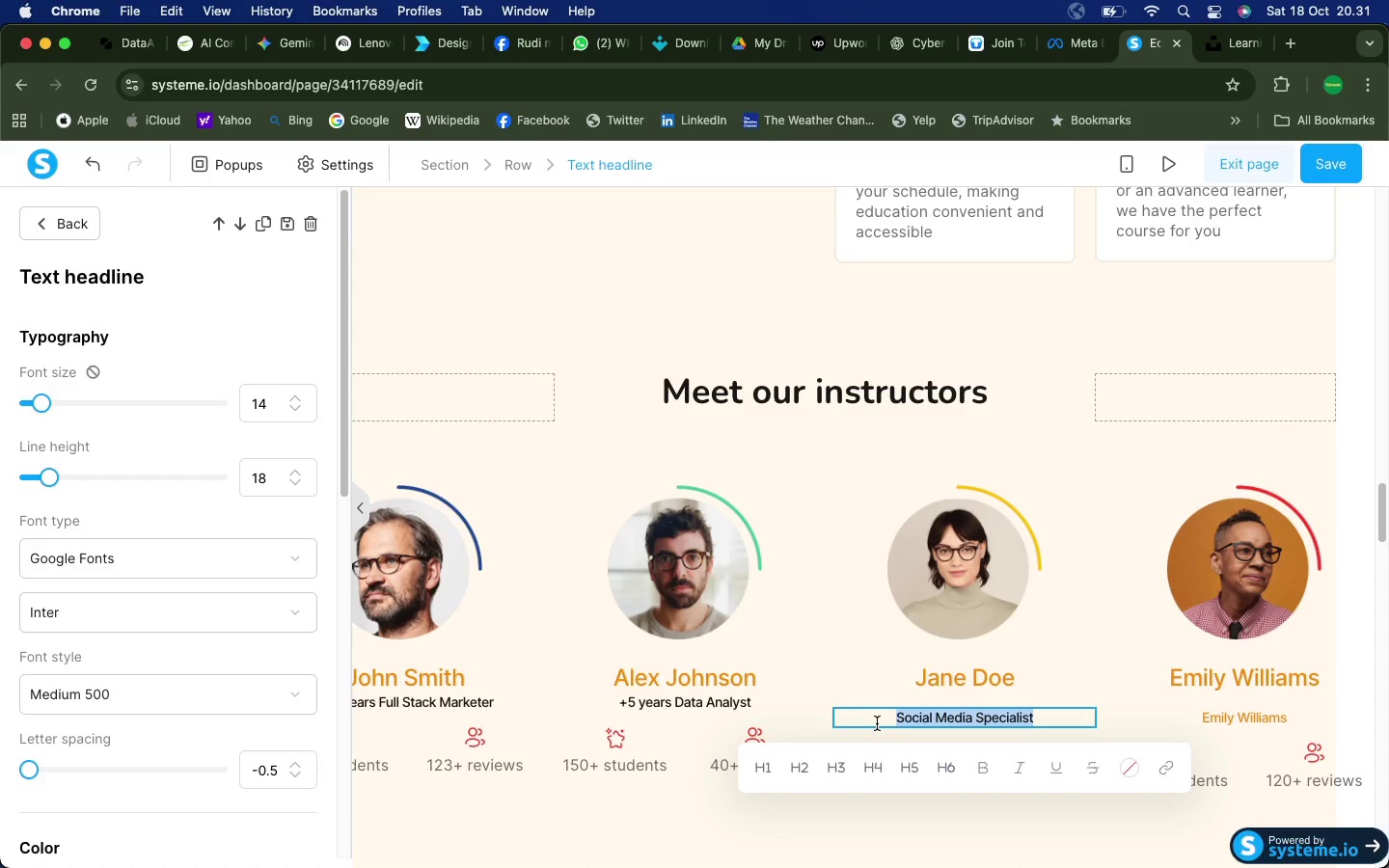 
type(+5 years media buuyer)
 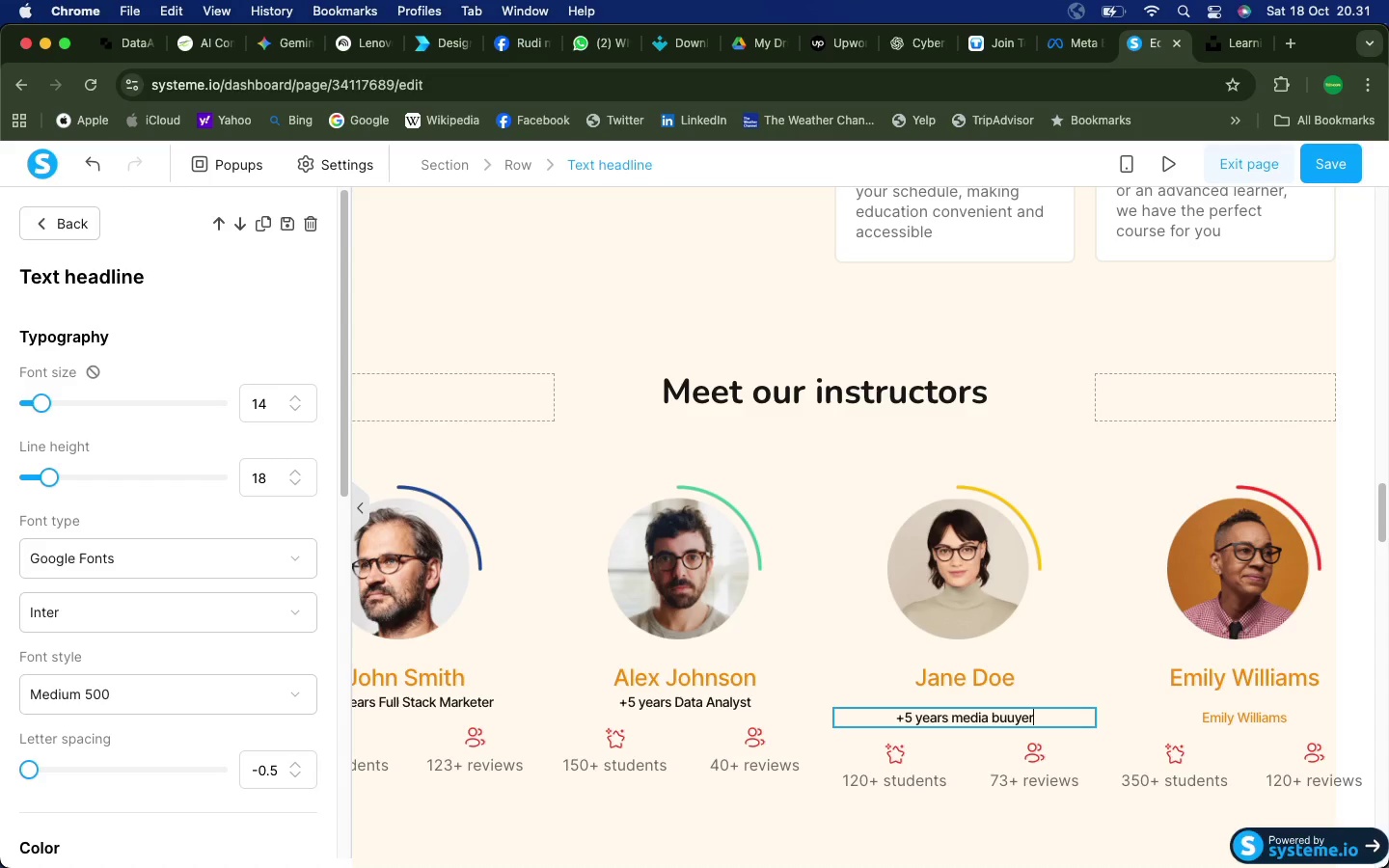 
key(ArrowLeft)
 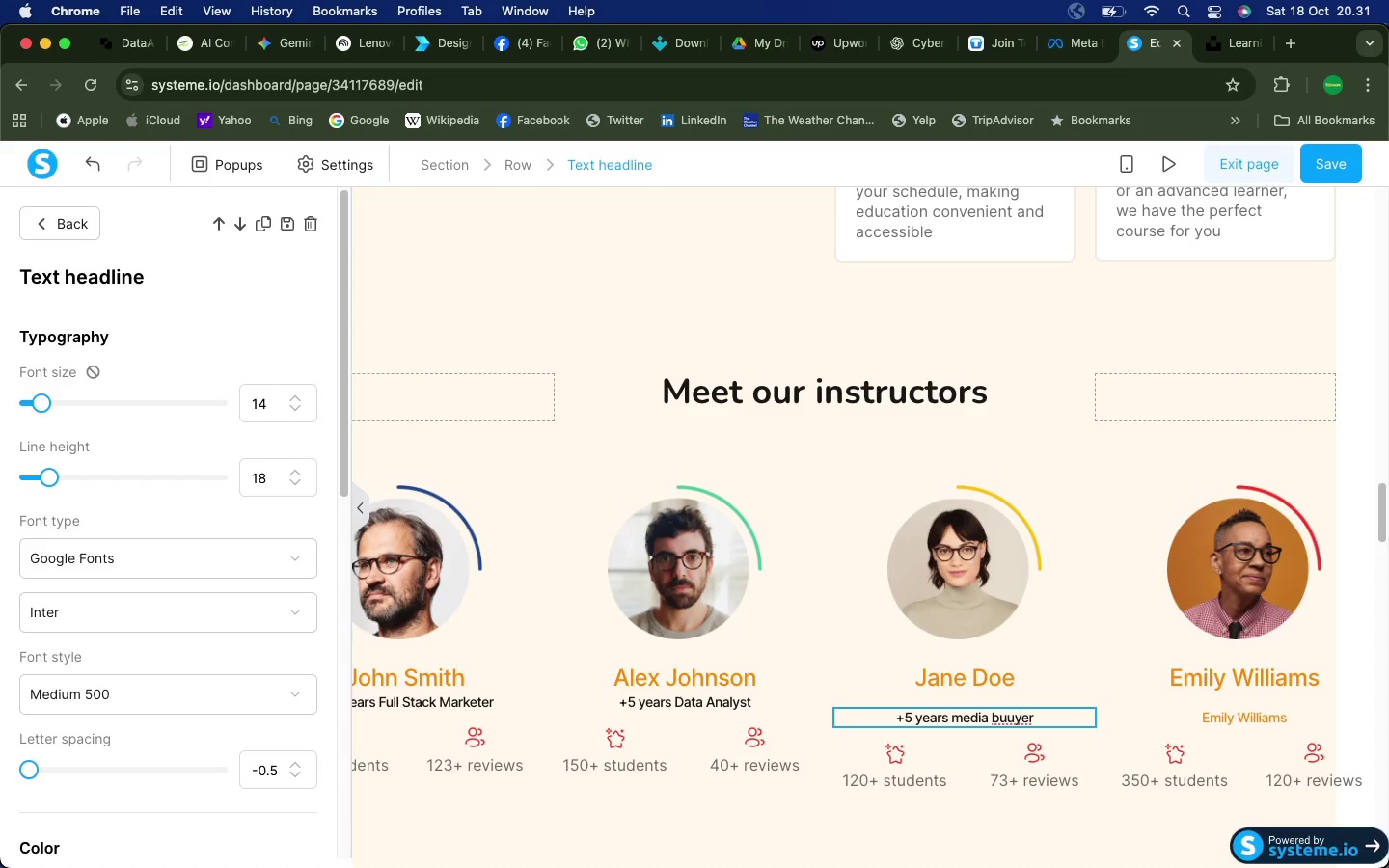 
key(ArrowLeft)
 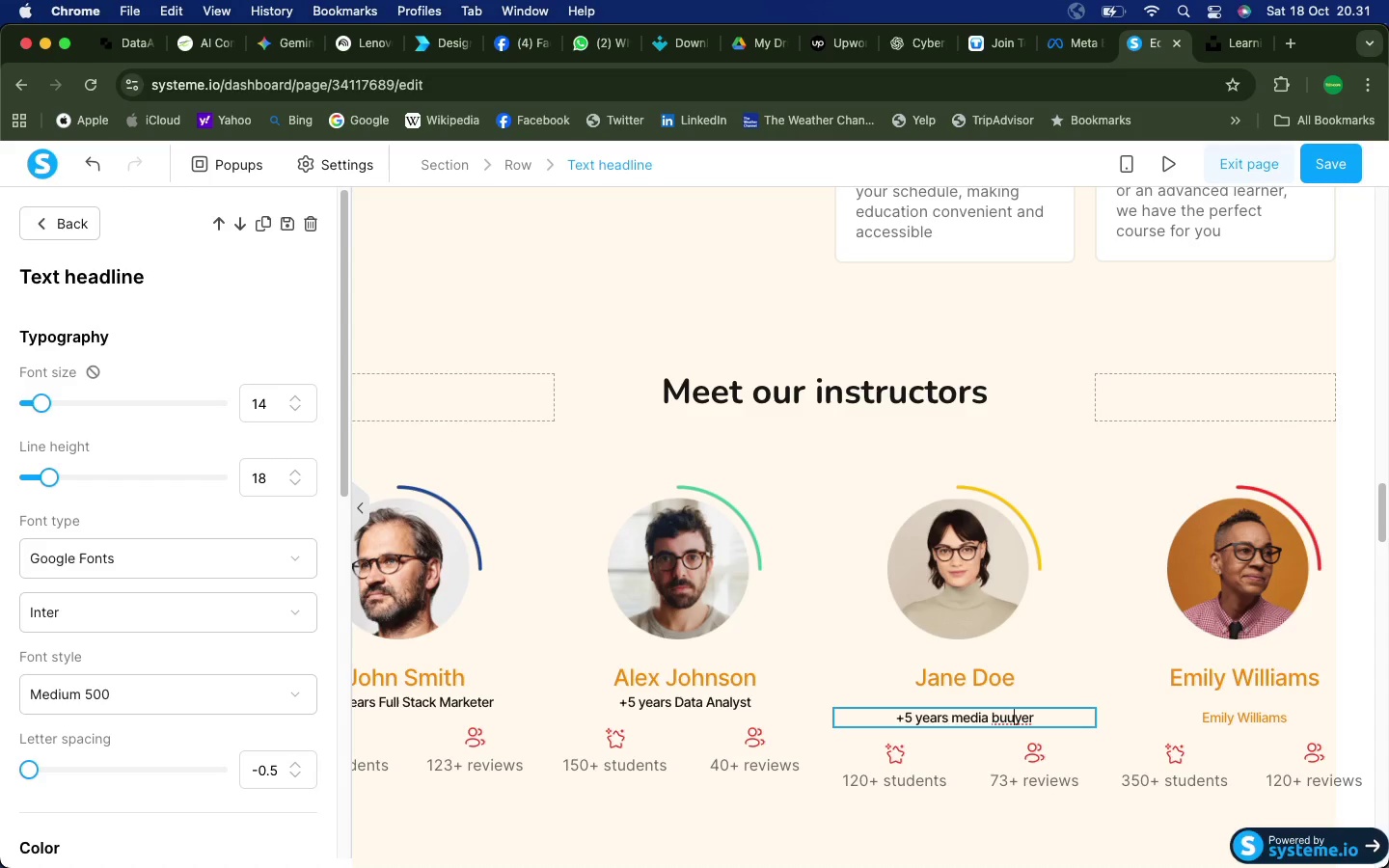 
key(ArrowLeft)
 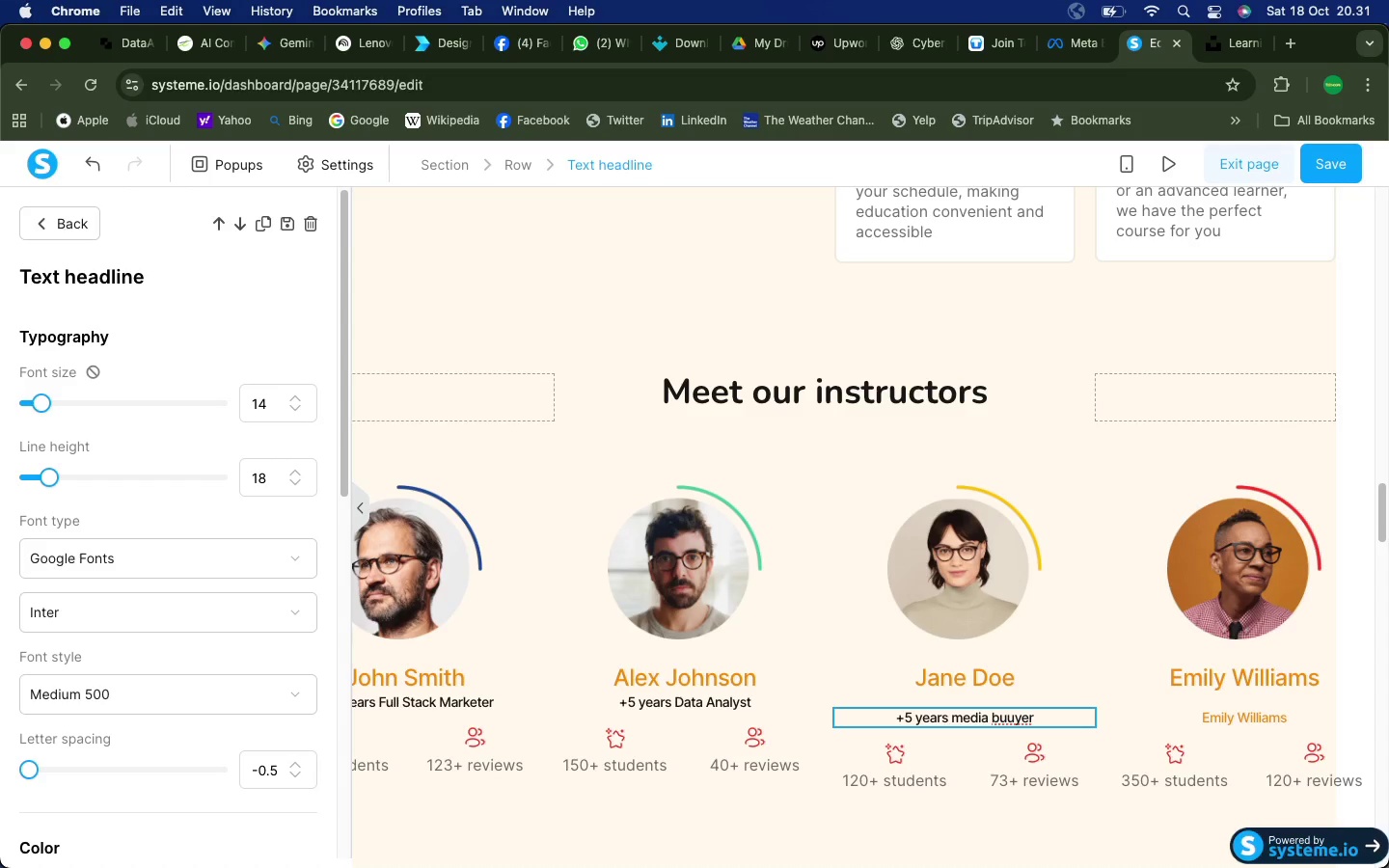 
key(Backspace)
 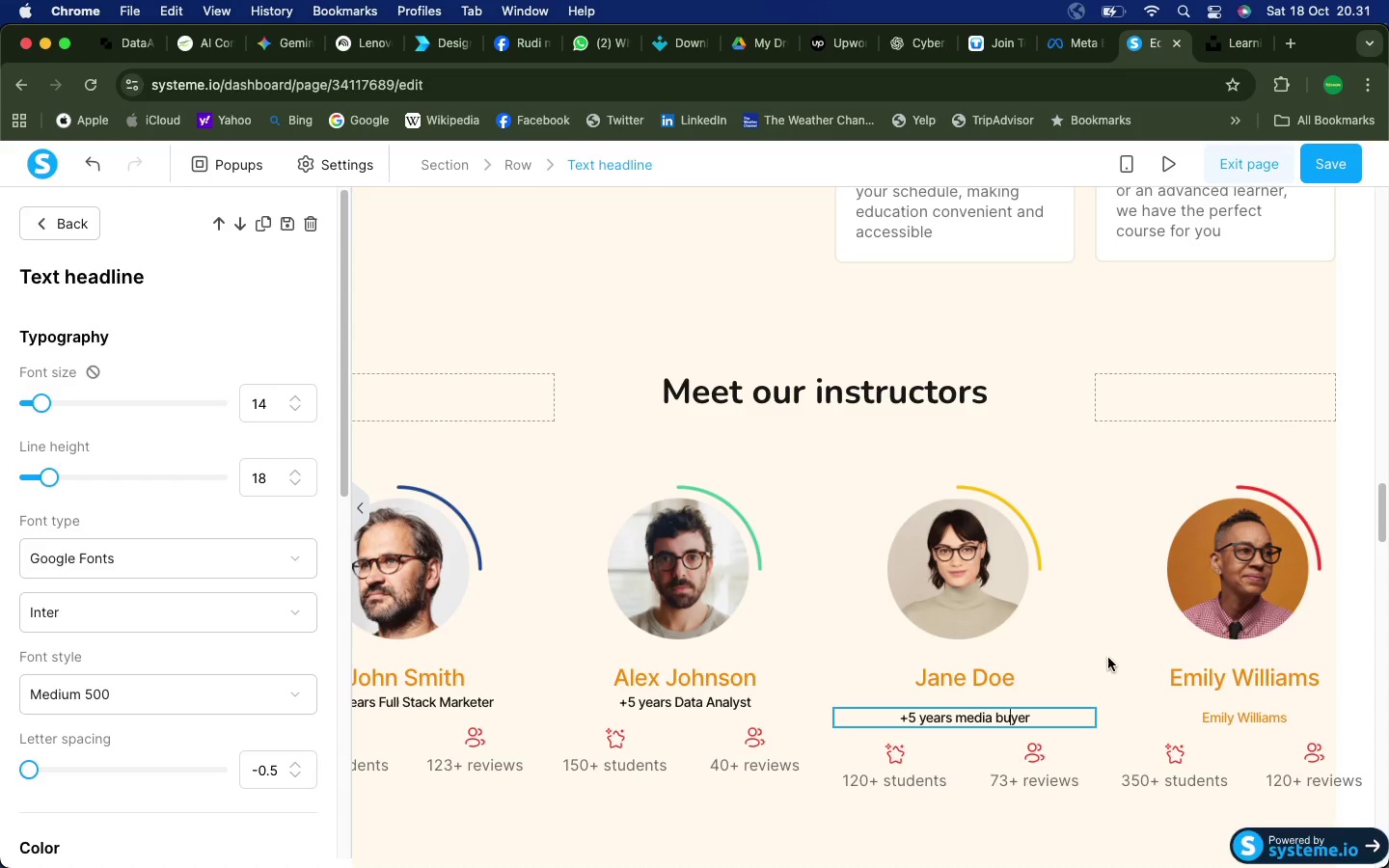 
left_click([1254, 674])
 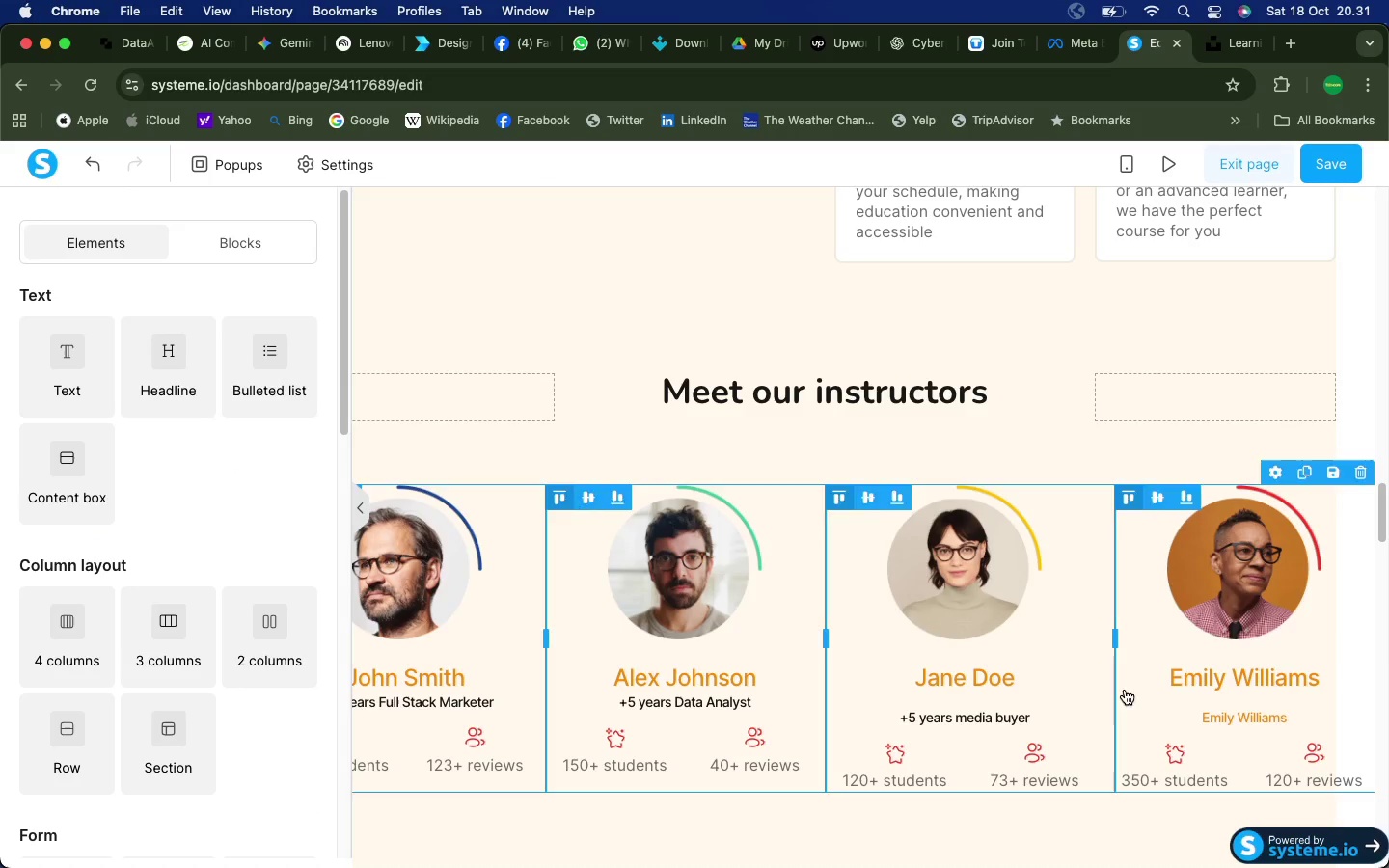 
left_click([956, 667])
 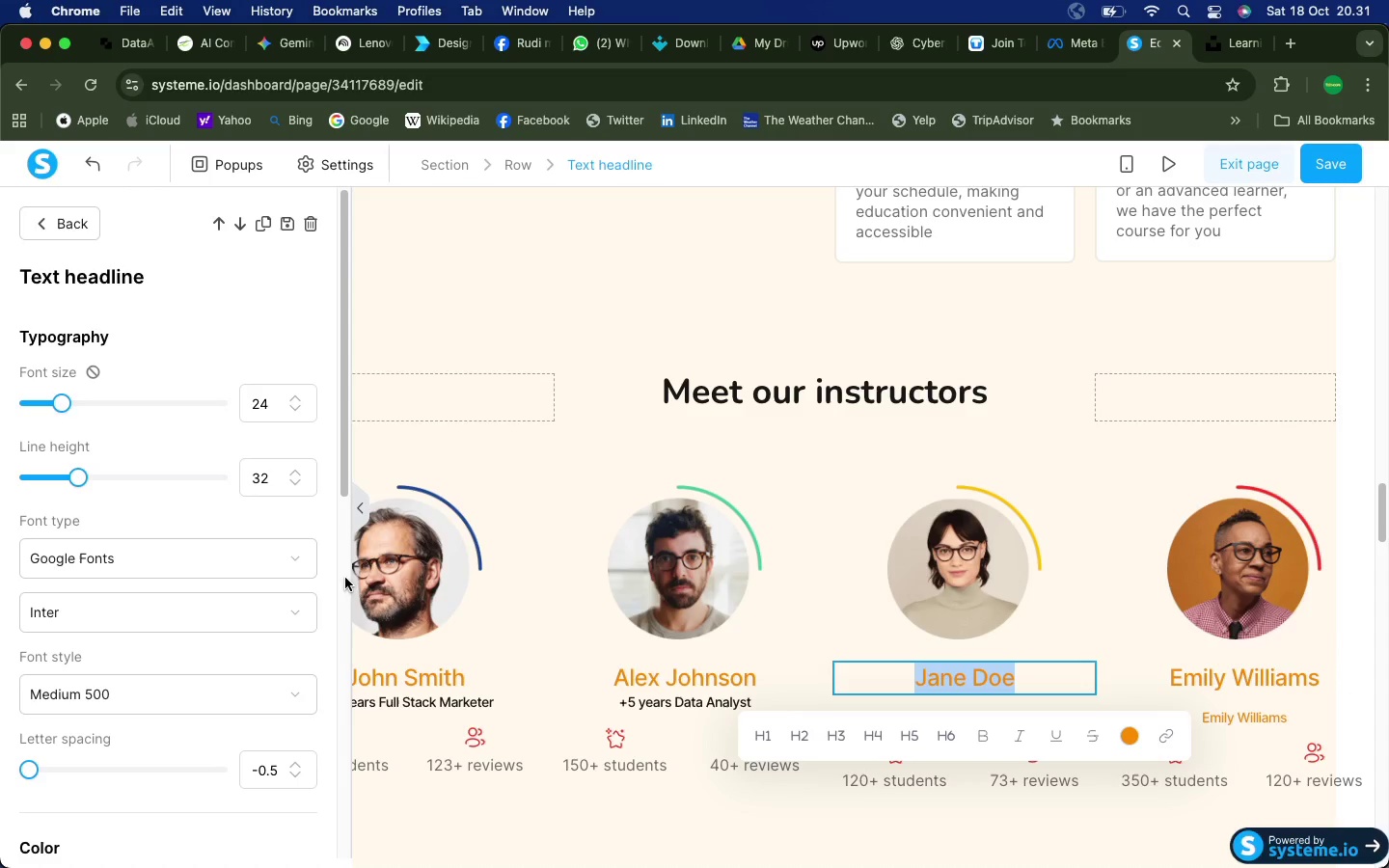 
scroll: coordinate [165, 601], scroll_direction: down, amount: 28.0
 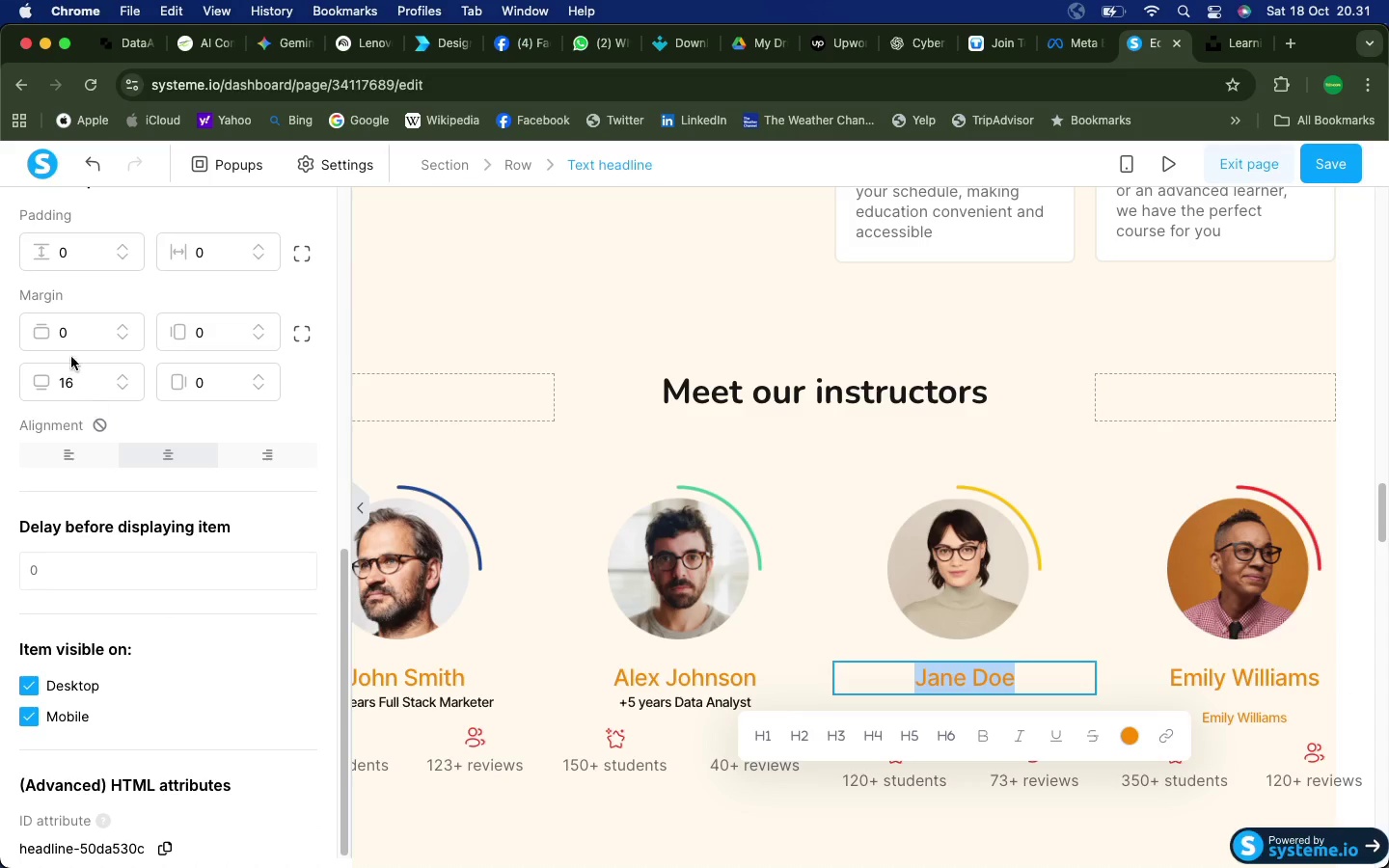 
left_click_drag(start_coordinate=[82, 391], to_coordinate=[51, 383])
 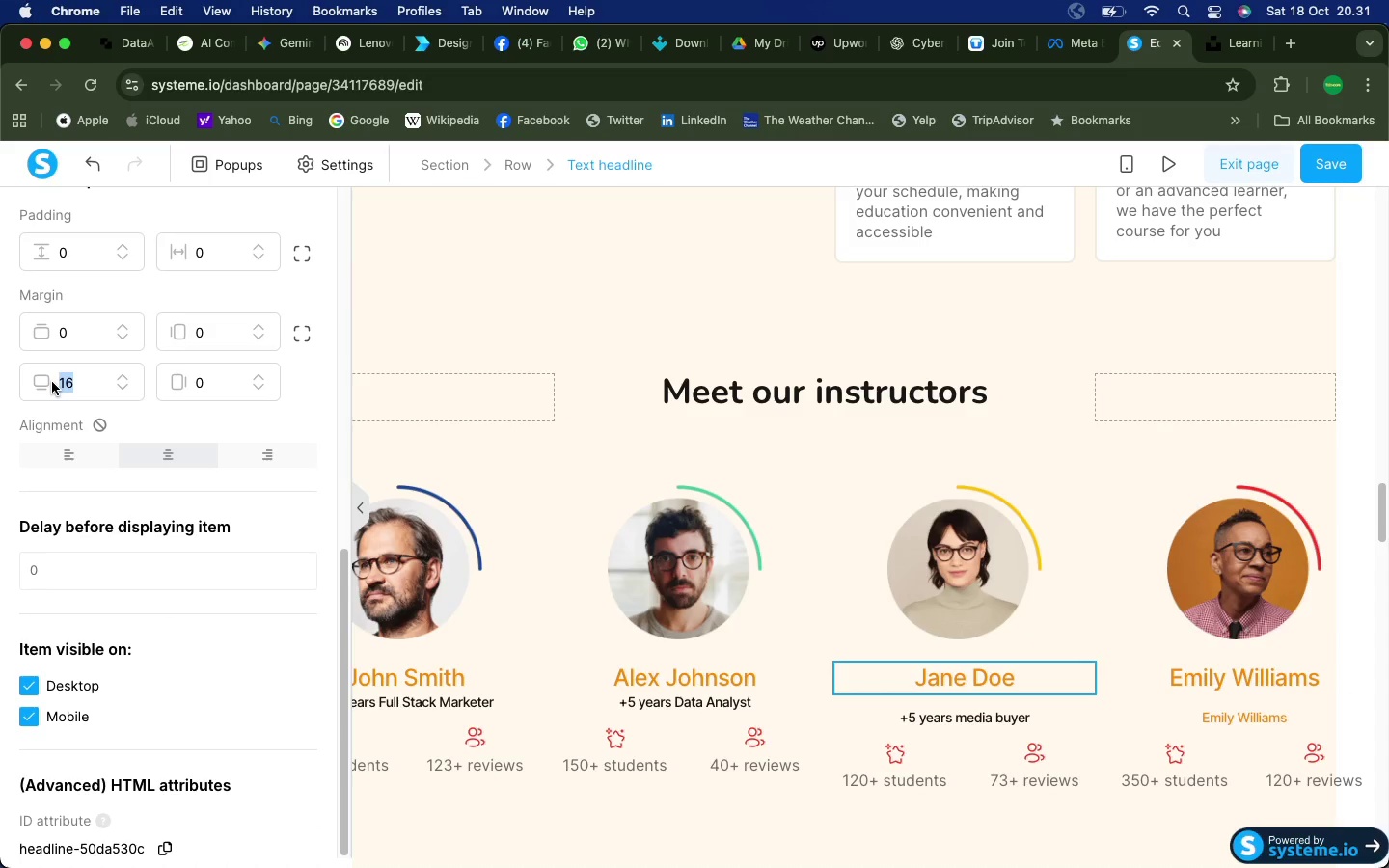 
key(0)
 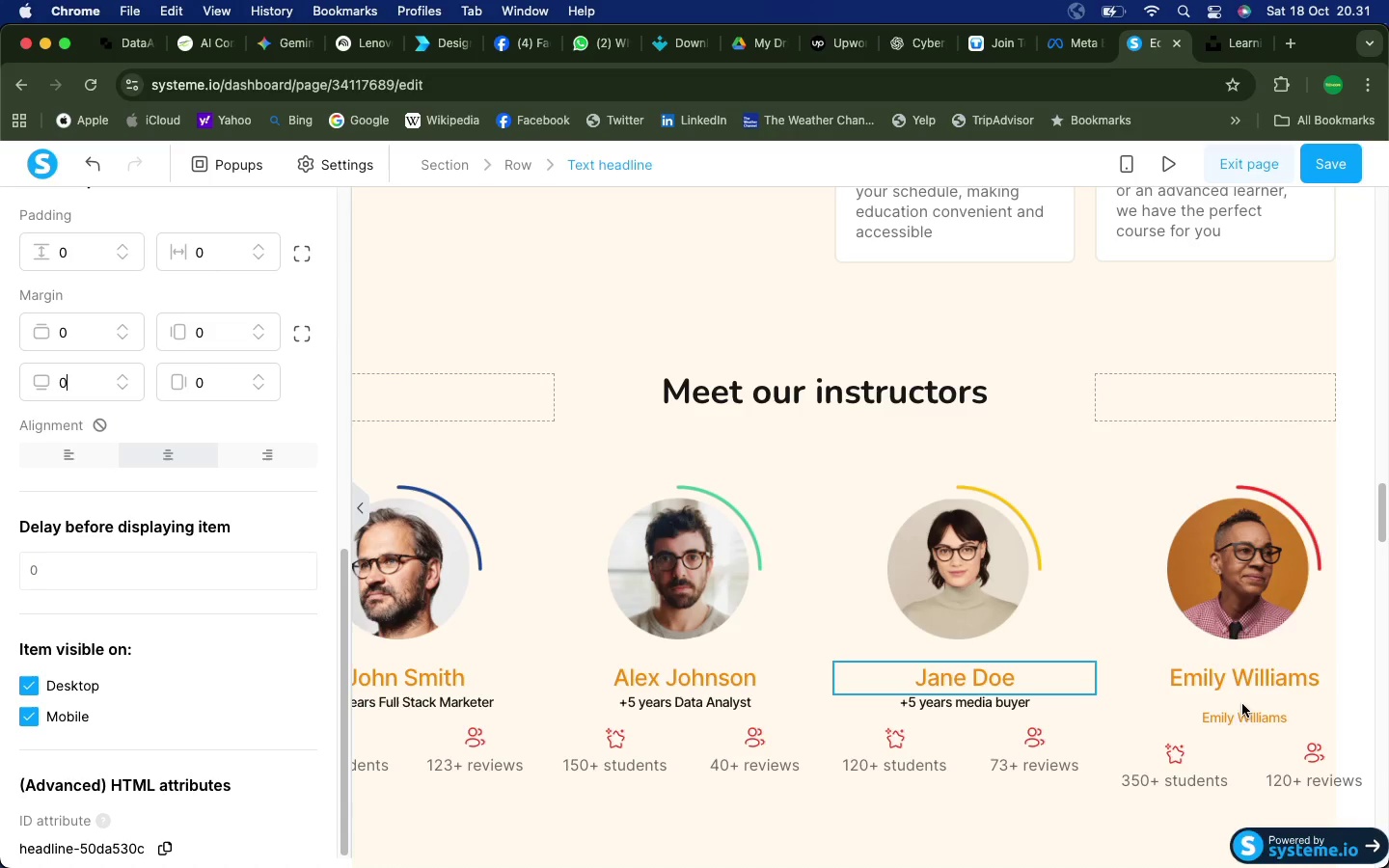 
left_click([1247, 690])
 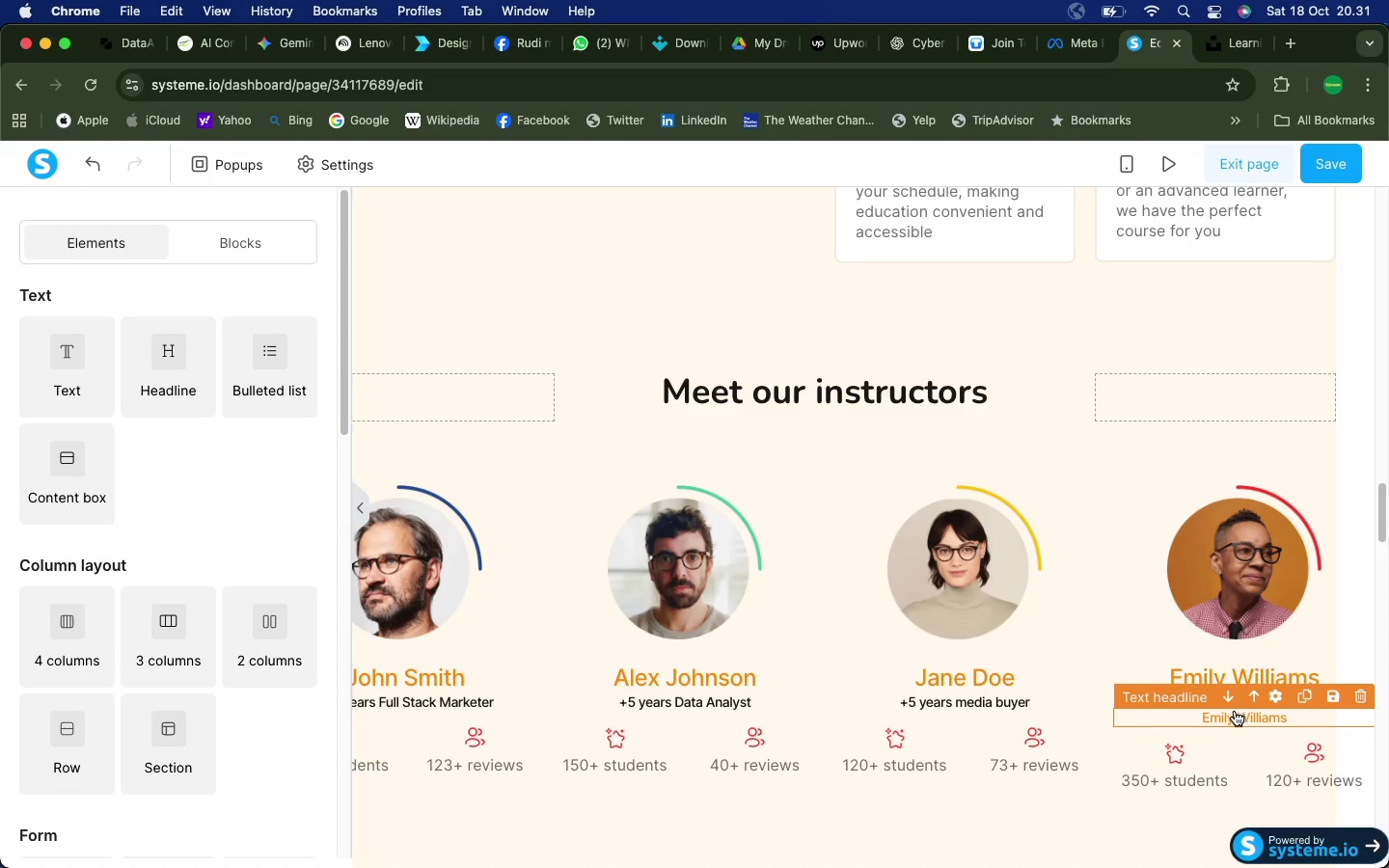 
left_click([1230, 713])
 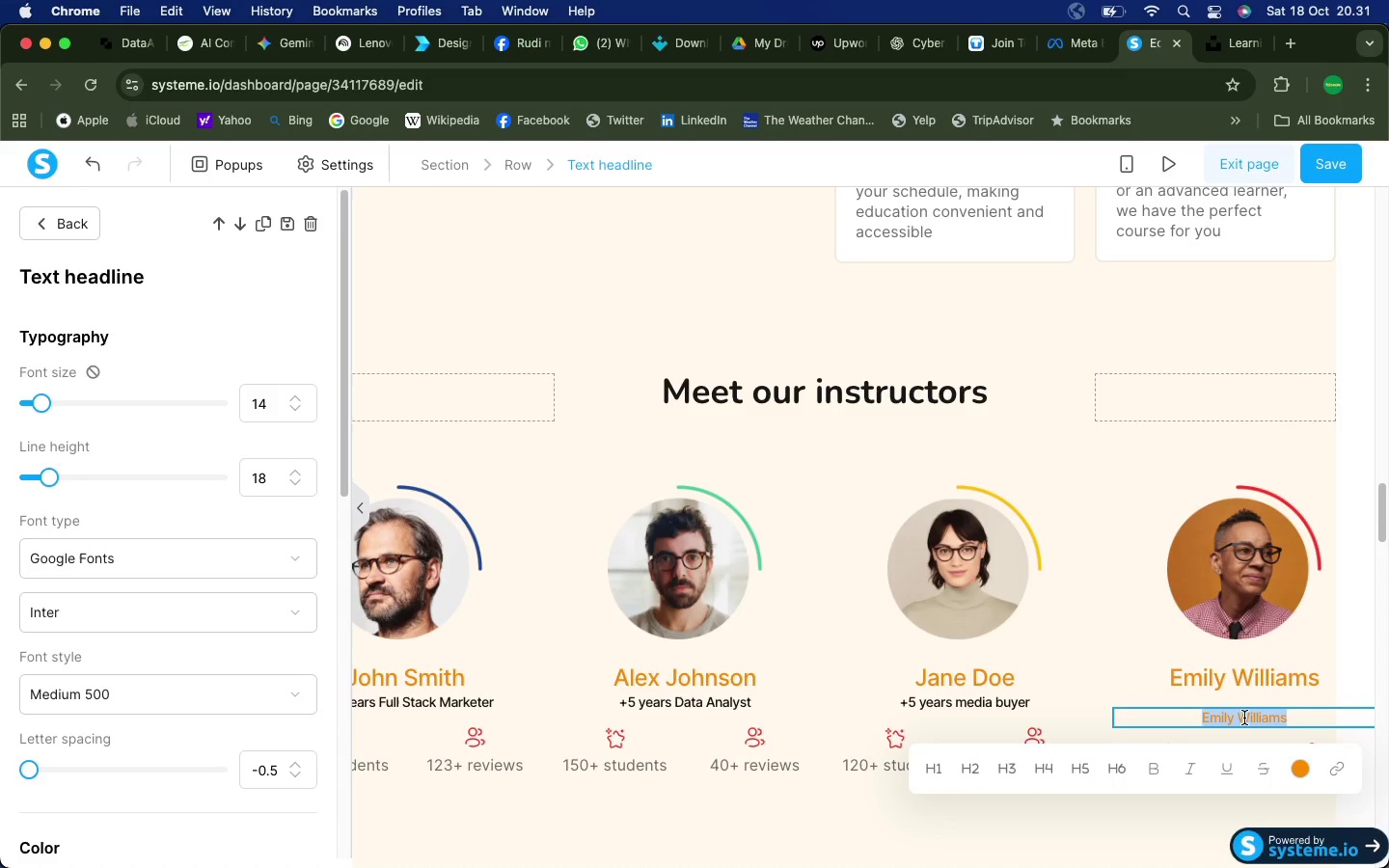 
wait(5.07)
 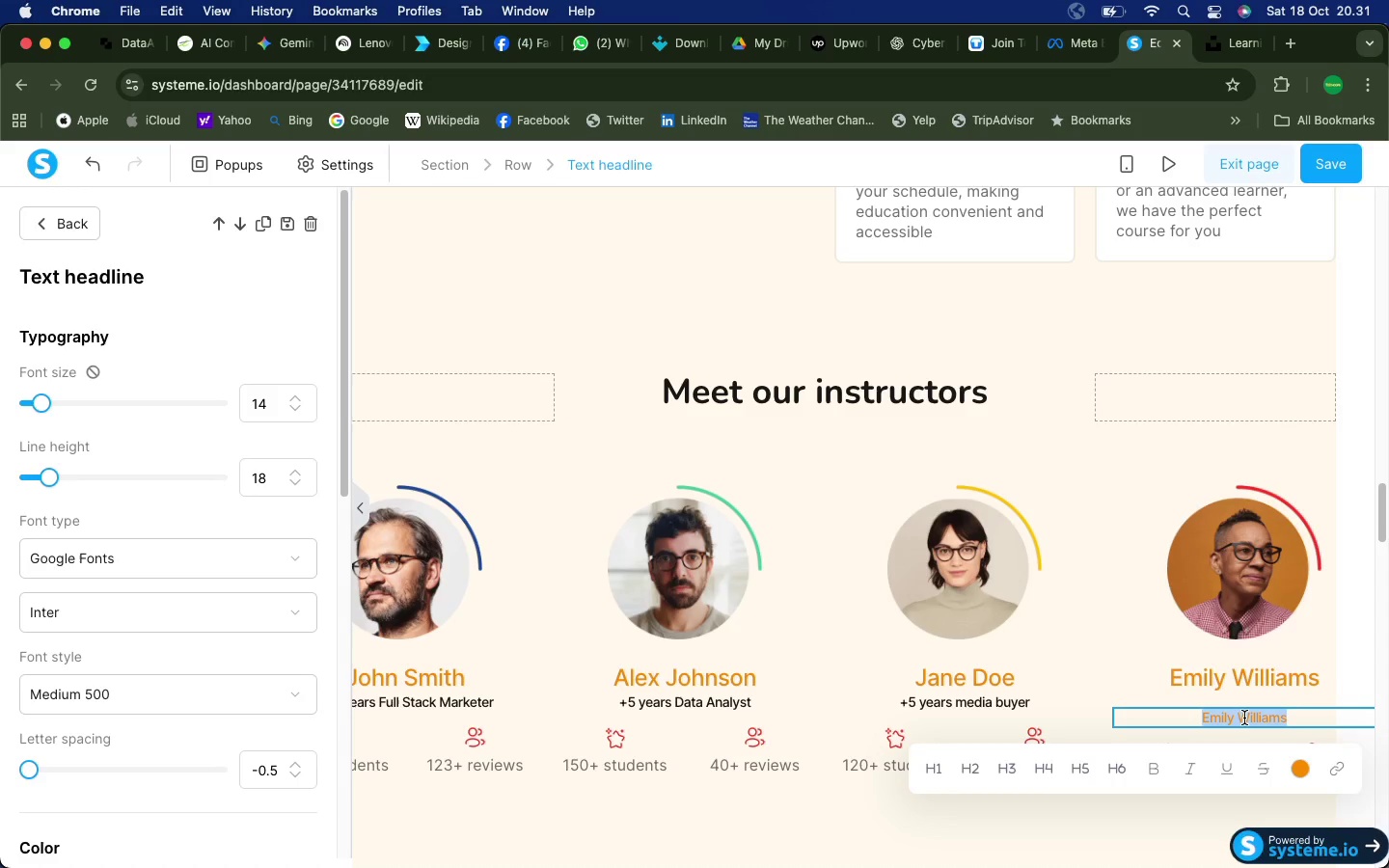 
type(+15 years Agency Owner)
 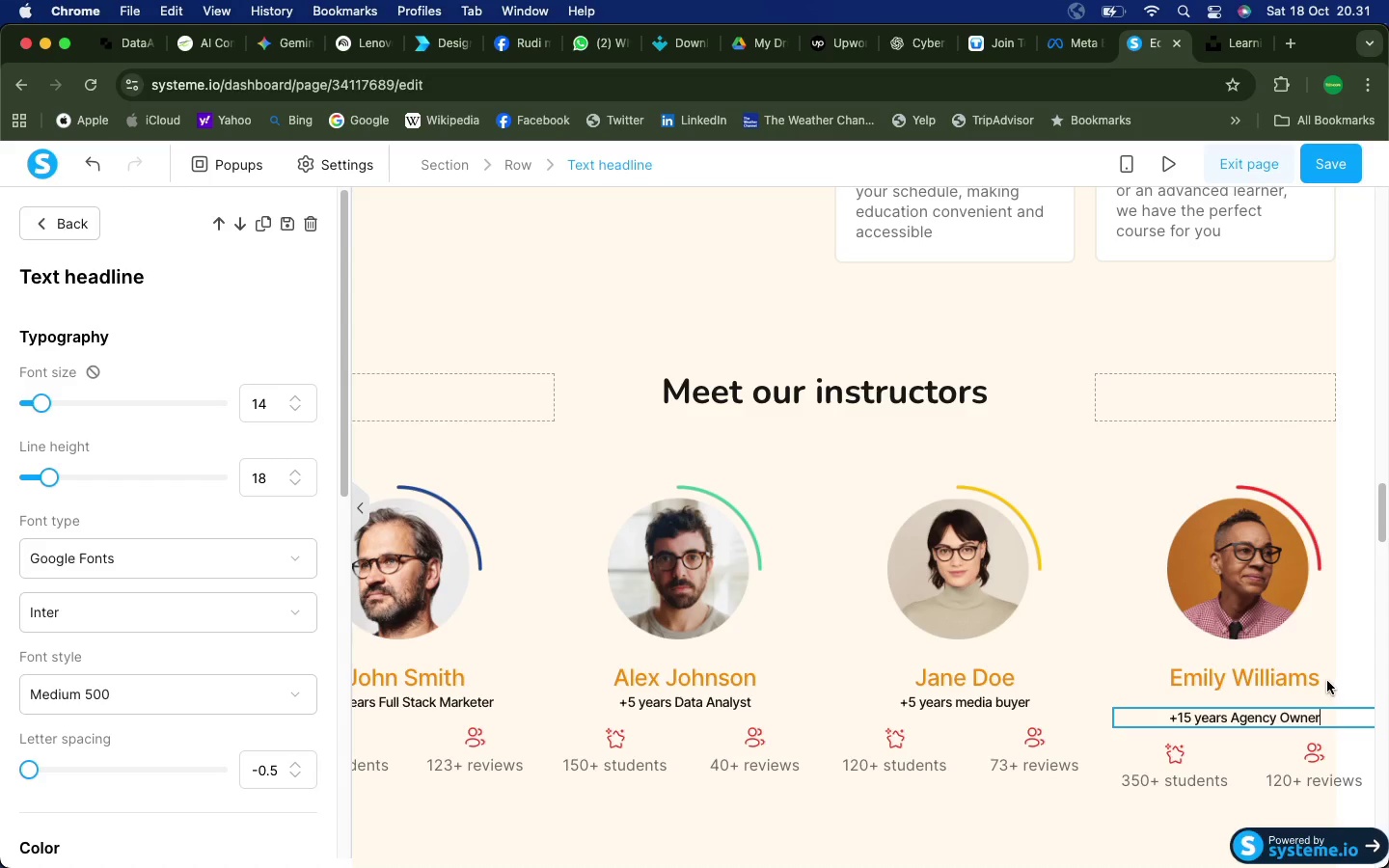 
left_click([1211, 685])
 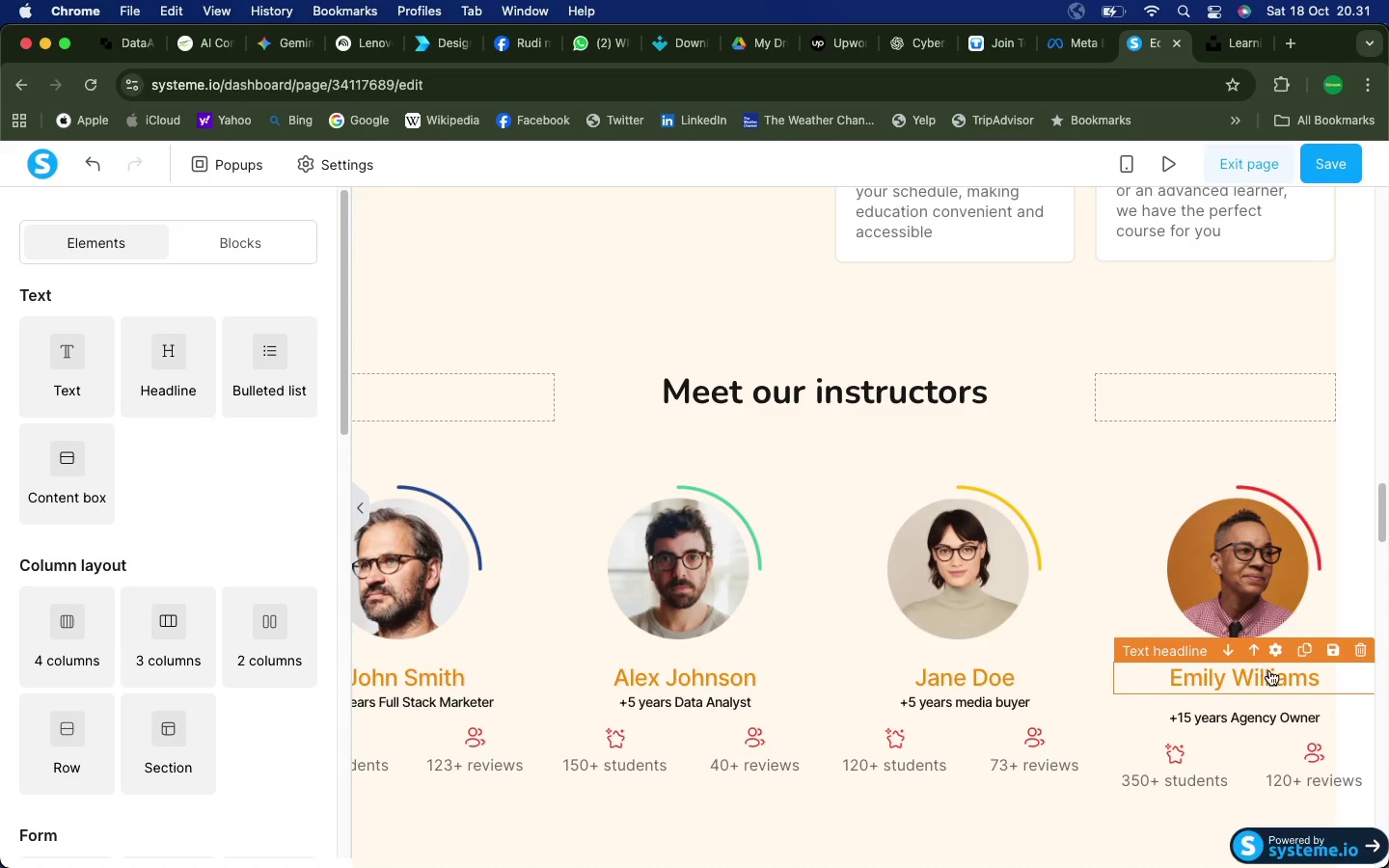 
left_click([1272, 693])
 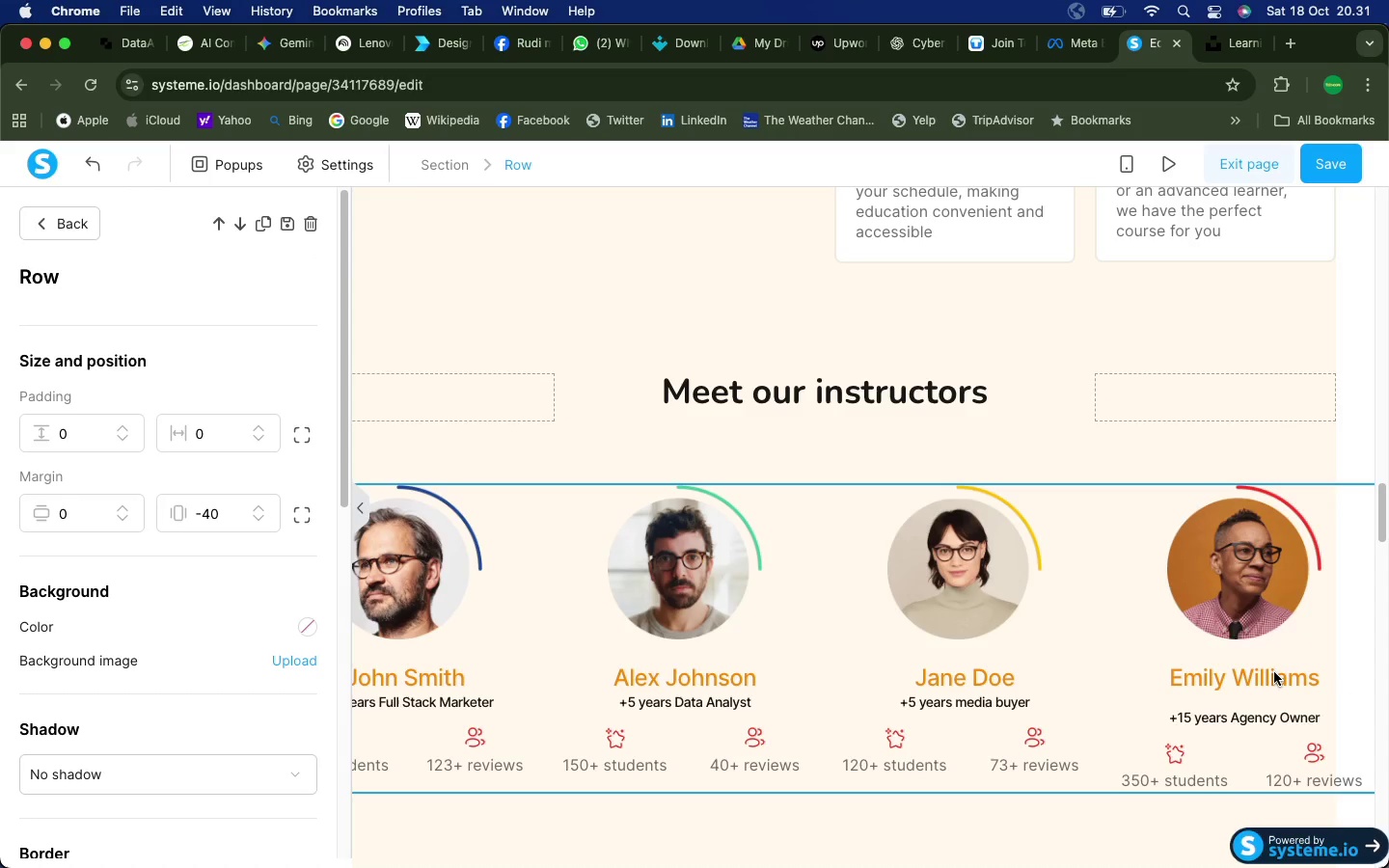 
left_click([1274, 672])
 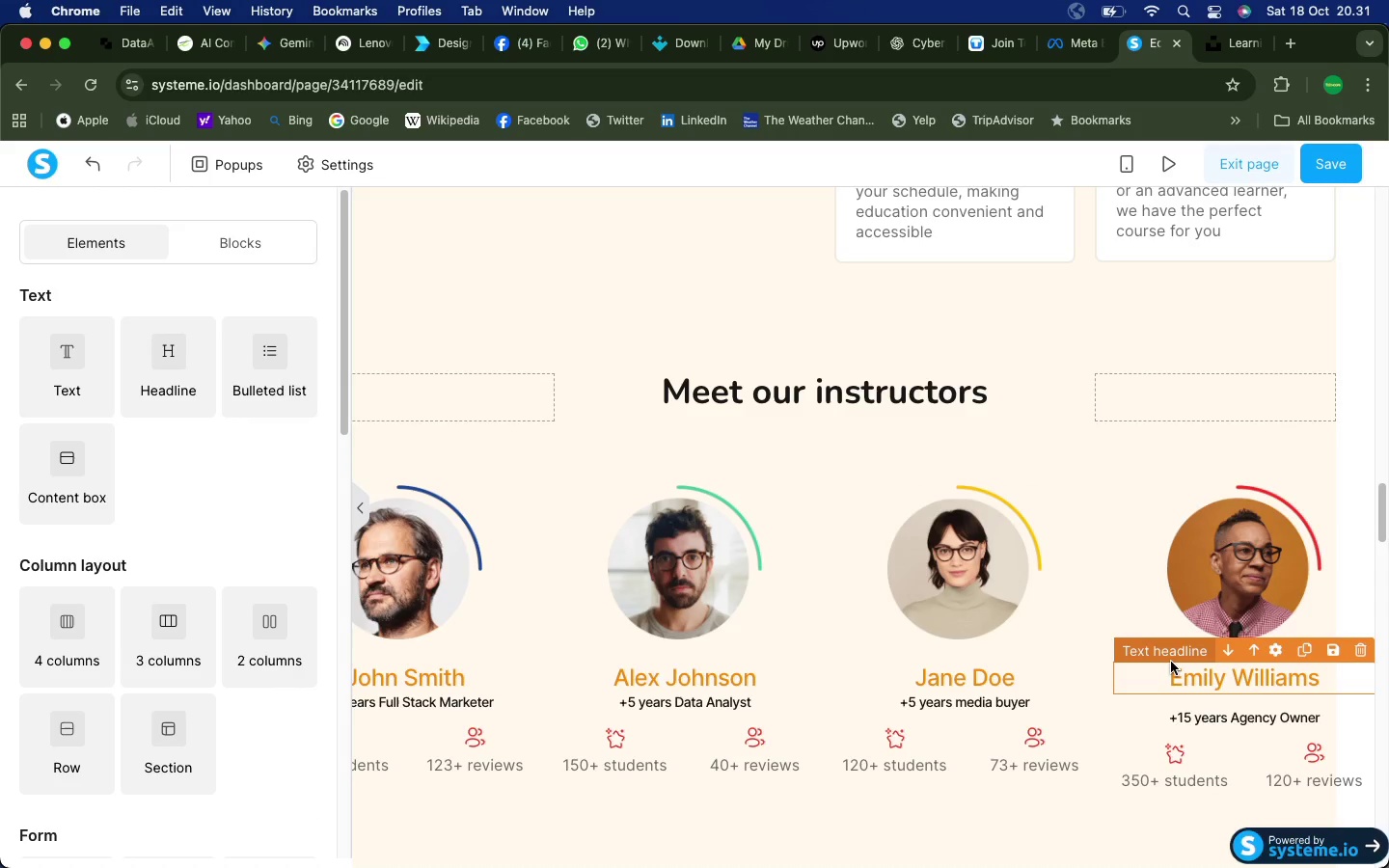 
left_click([1179, 660])
 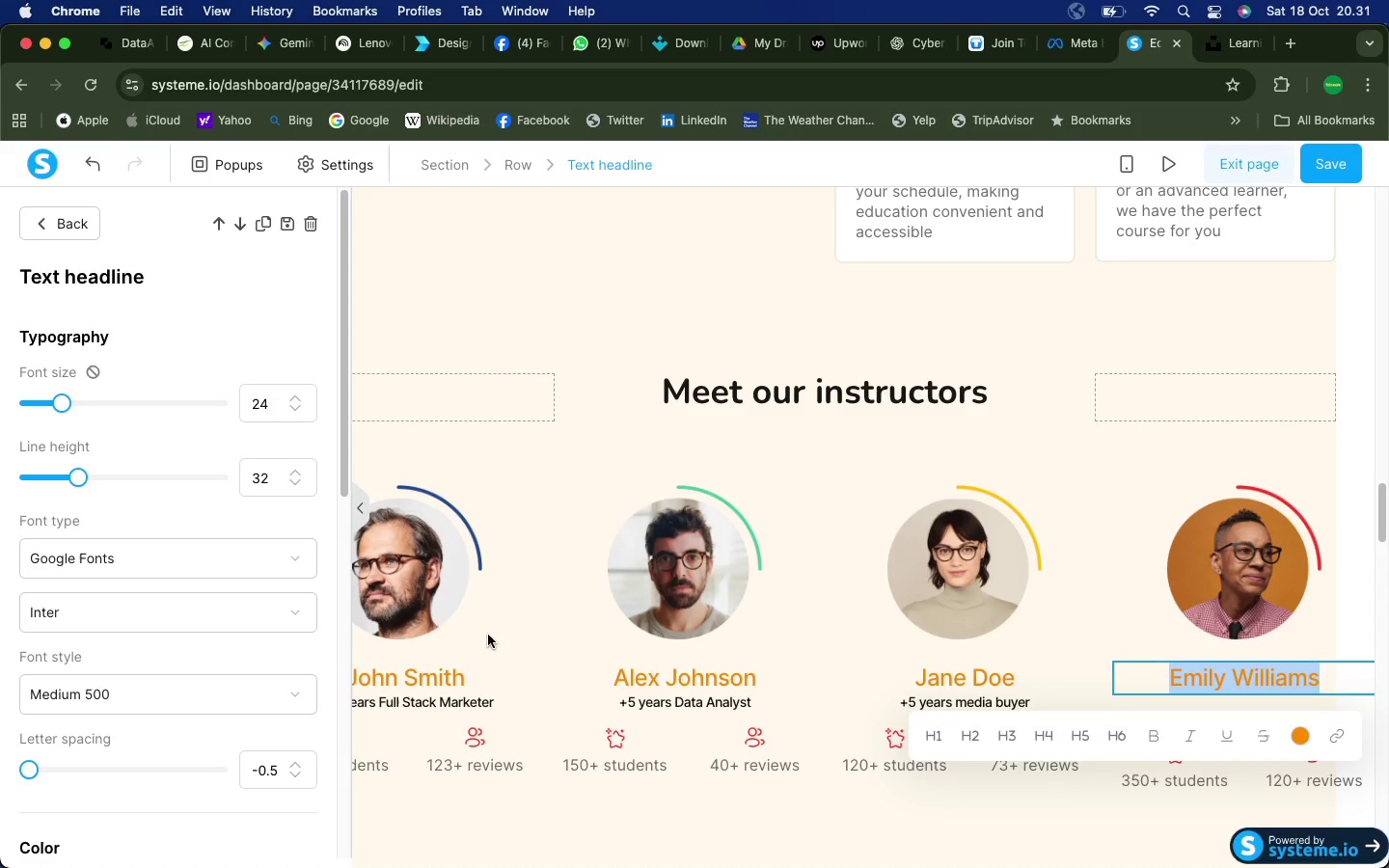 
scroll: coordinate [197, 669], scroll_direction: down, amount: 16.0
 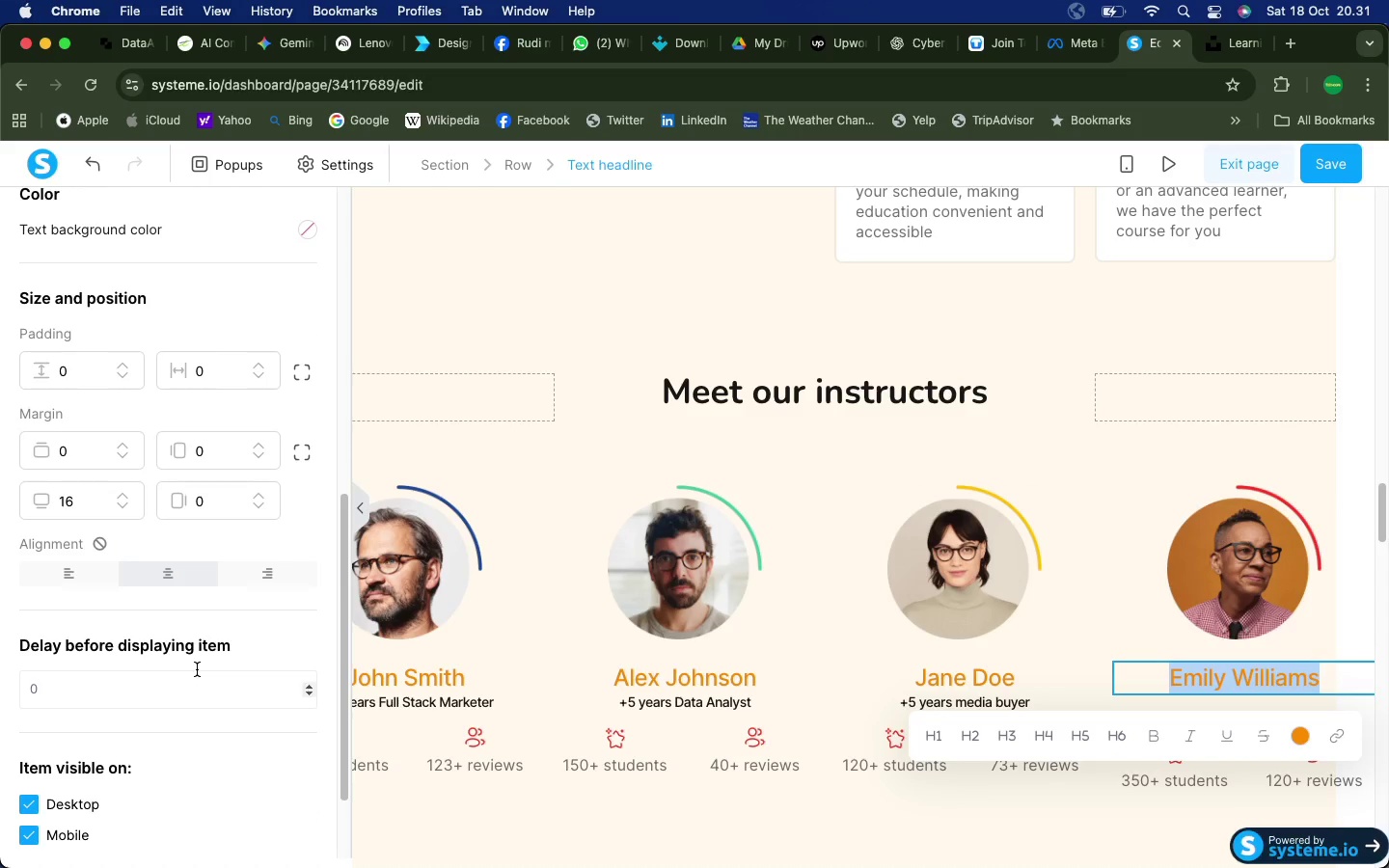 
left_click_drag(start_coordinate=[90, 504], to_coordinate=[57, 504])
 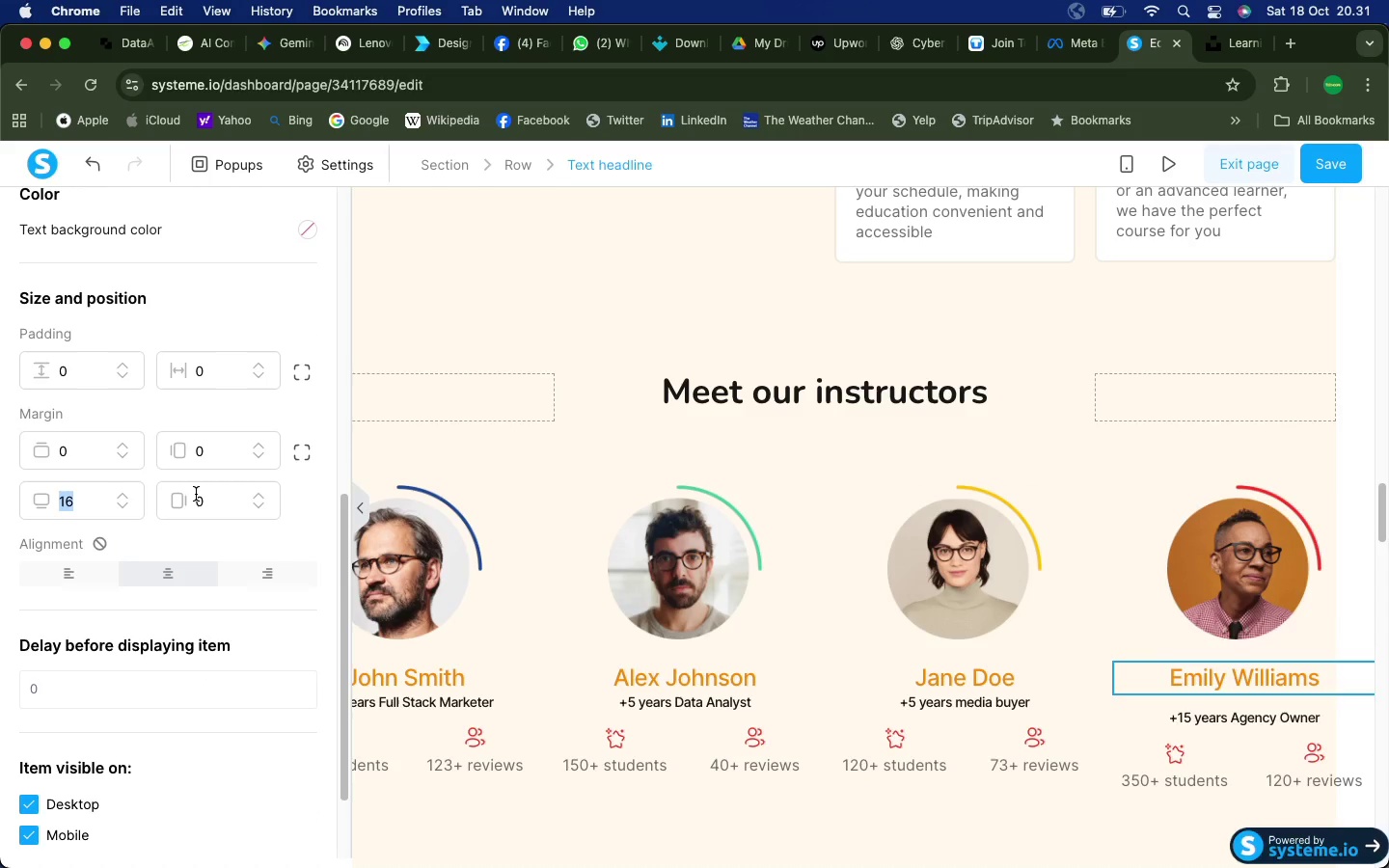 
key(0)
 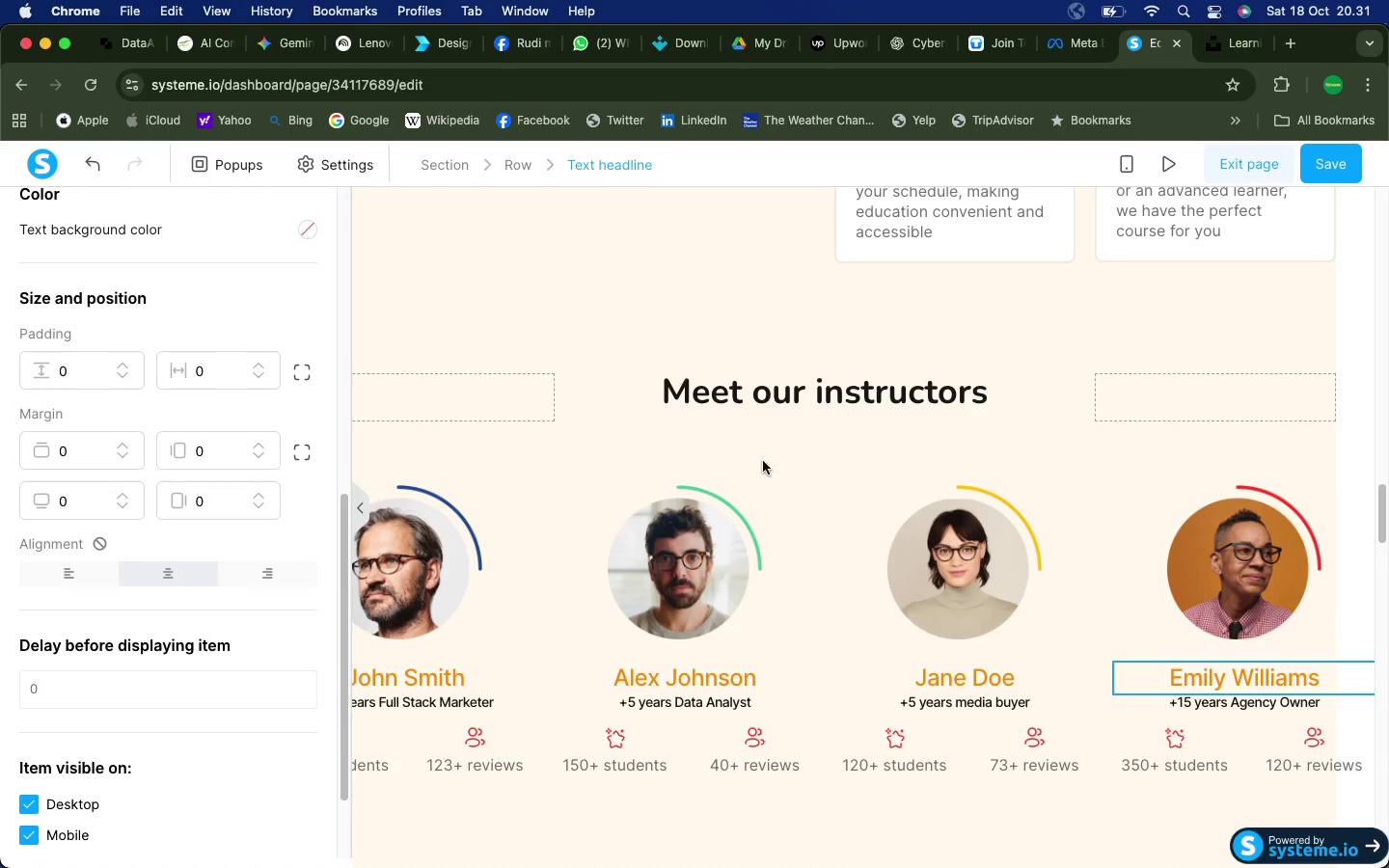 
left_click([825, 451])
 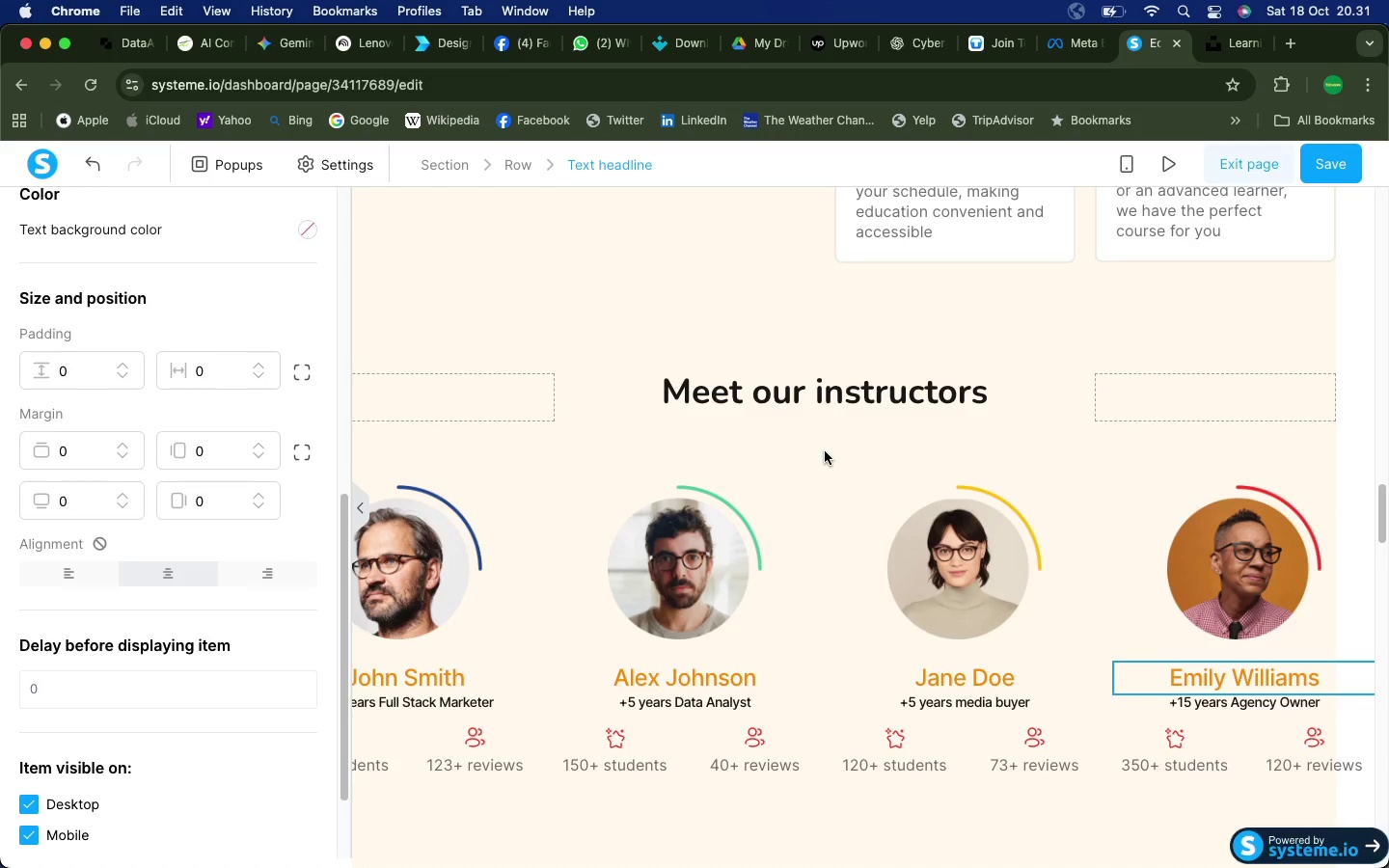 
scroll: coordinate [652, 557], scroll_direction: down, amount: 20.0
 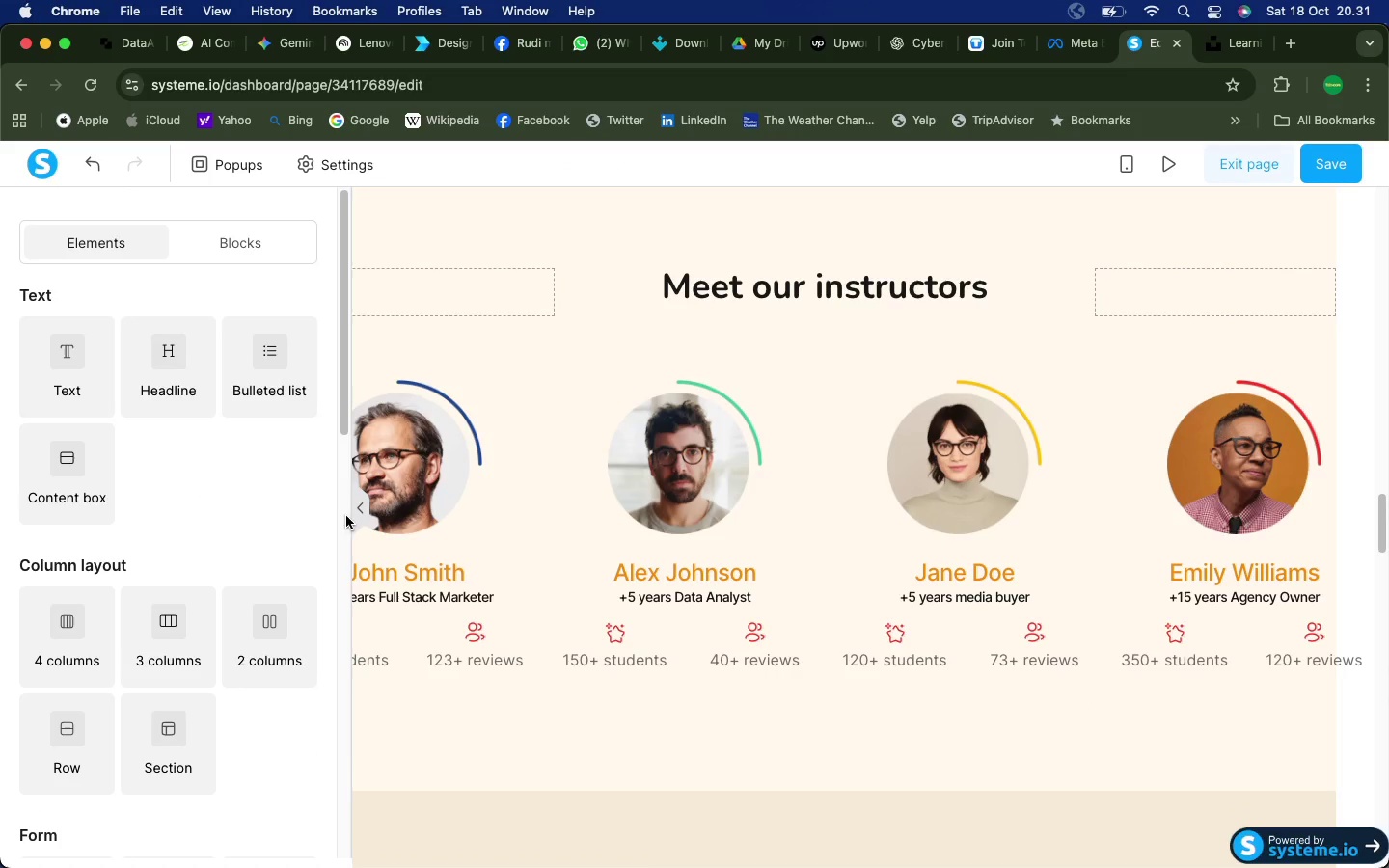 
left_click([355, 512])
 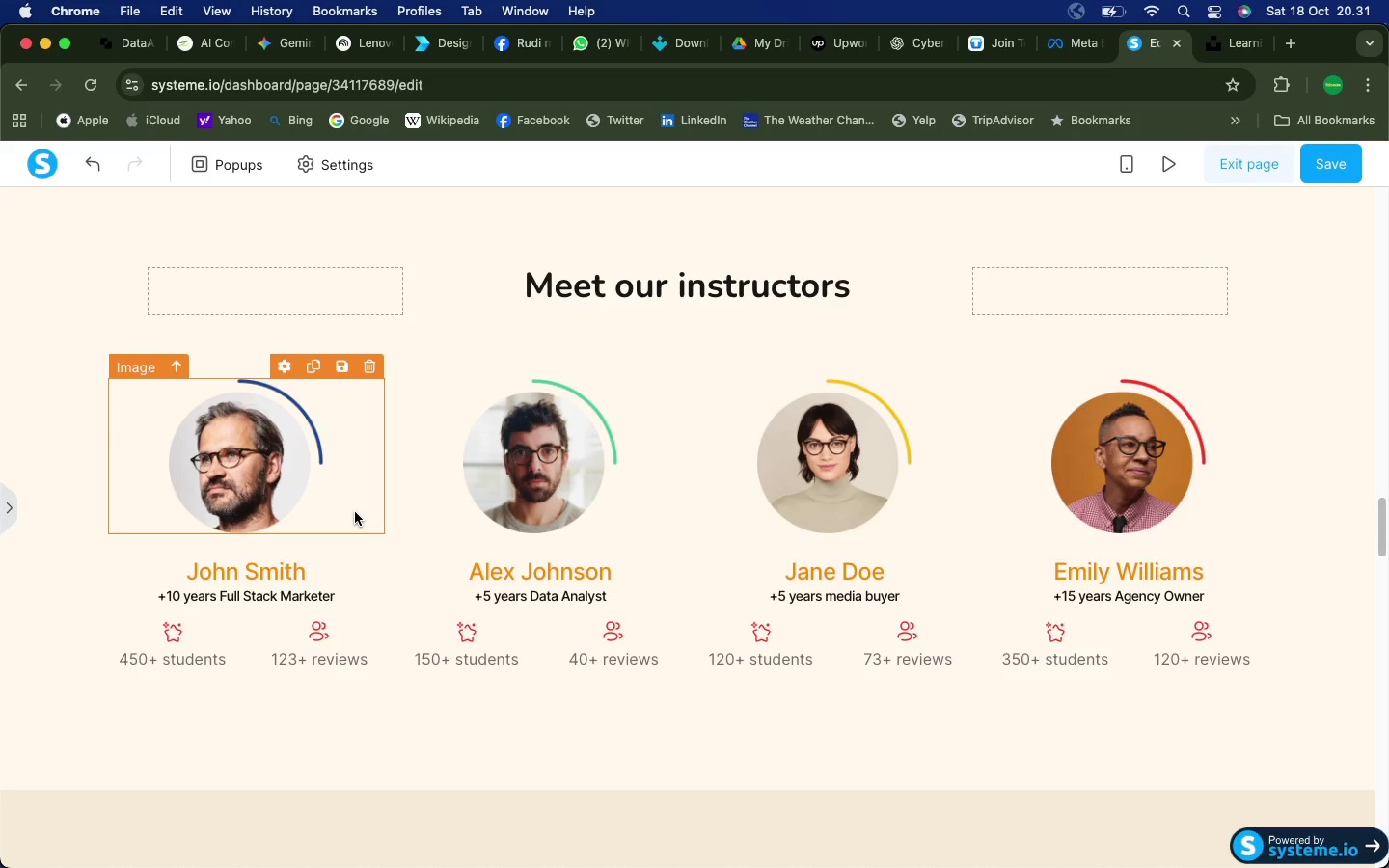 
scroll: coordinate [525, 737], scroll_direction: down, amount: 28.0
 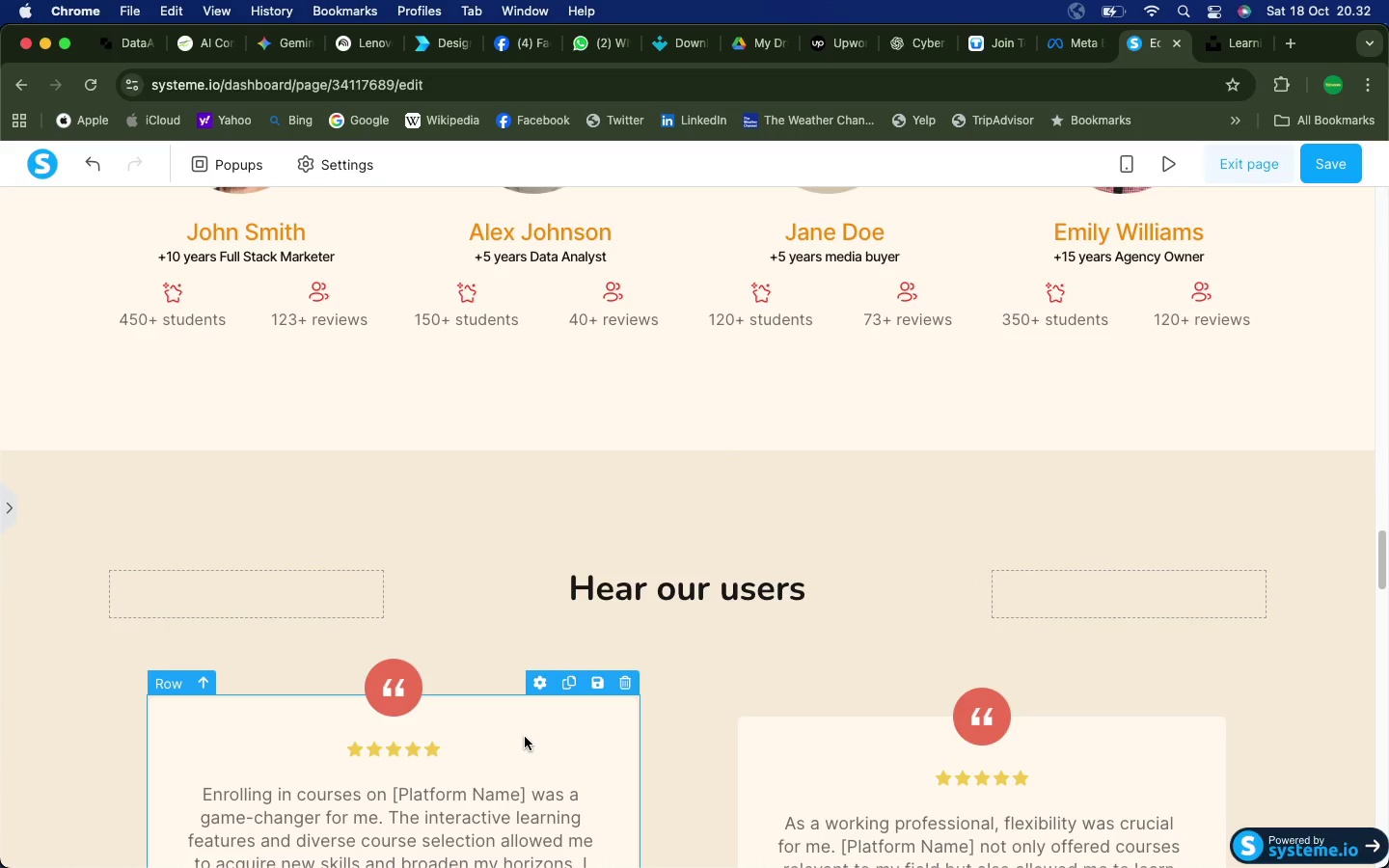 
scroll: coordinate [475, 599], scroll_direction: up, amount: 163.0
 